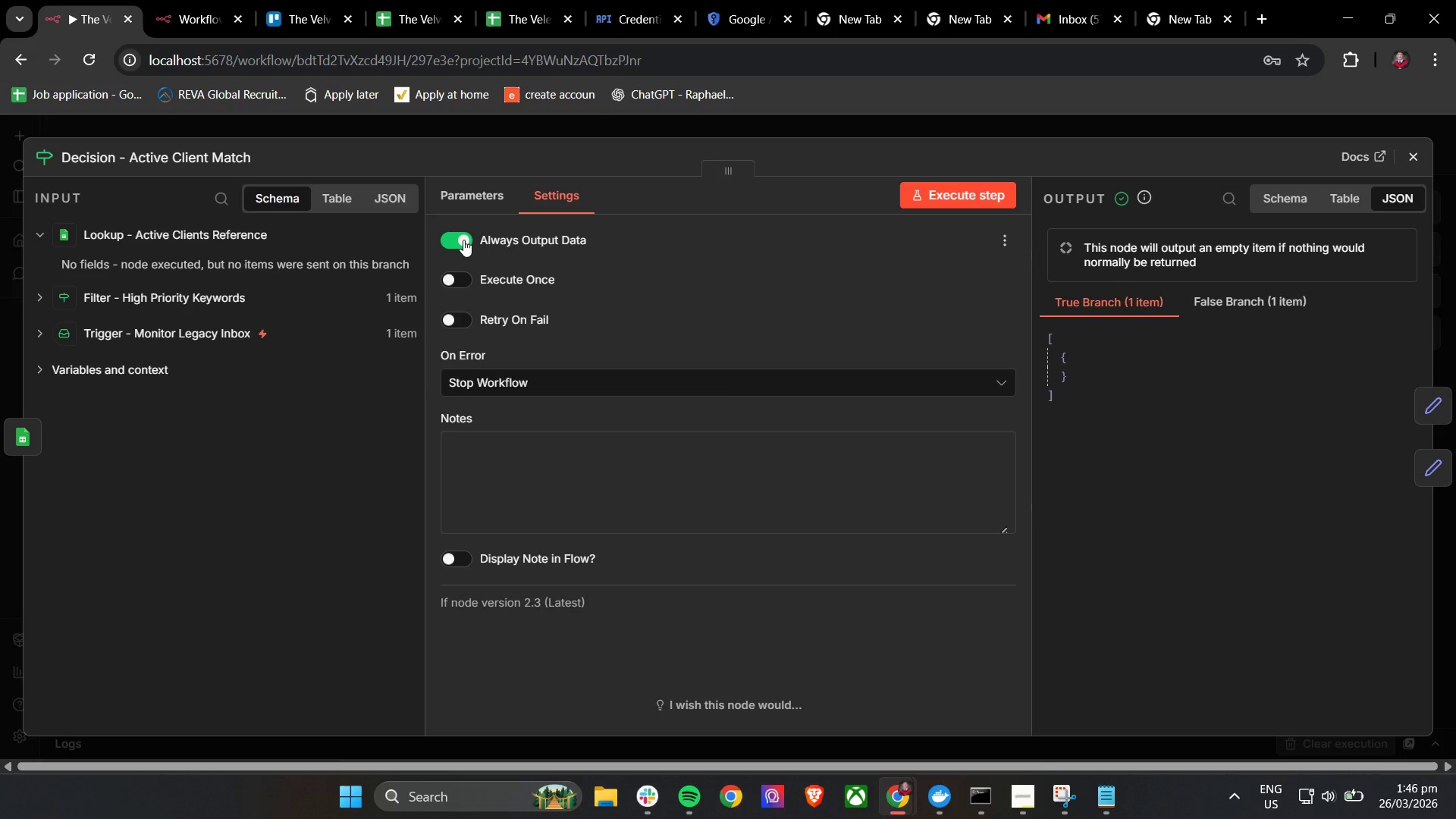 
left_click([462, 240])
 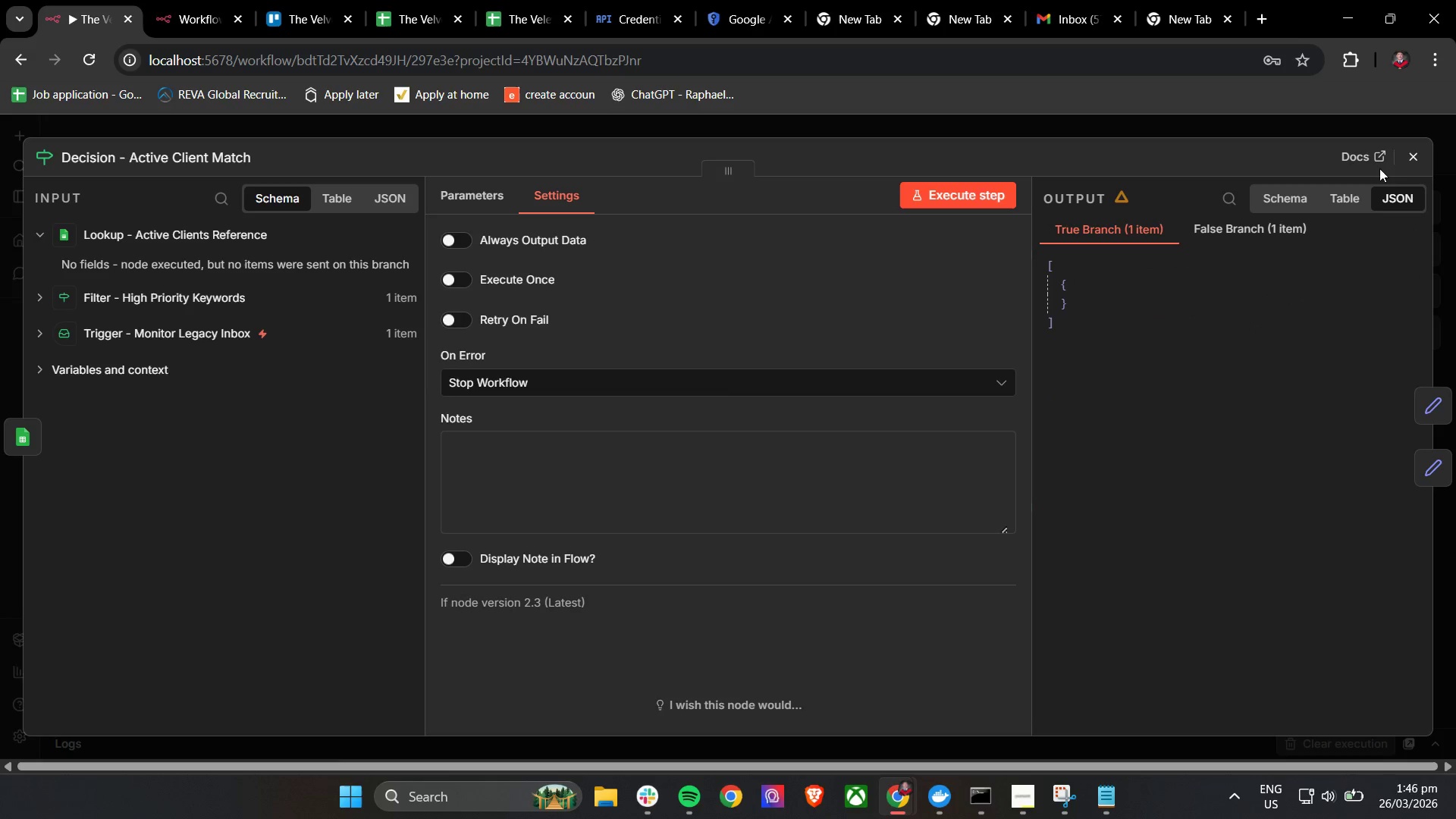 
left_click([1404, 159])
 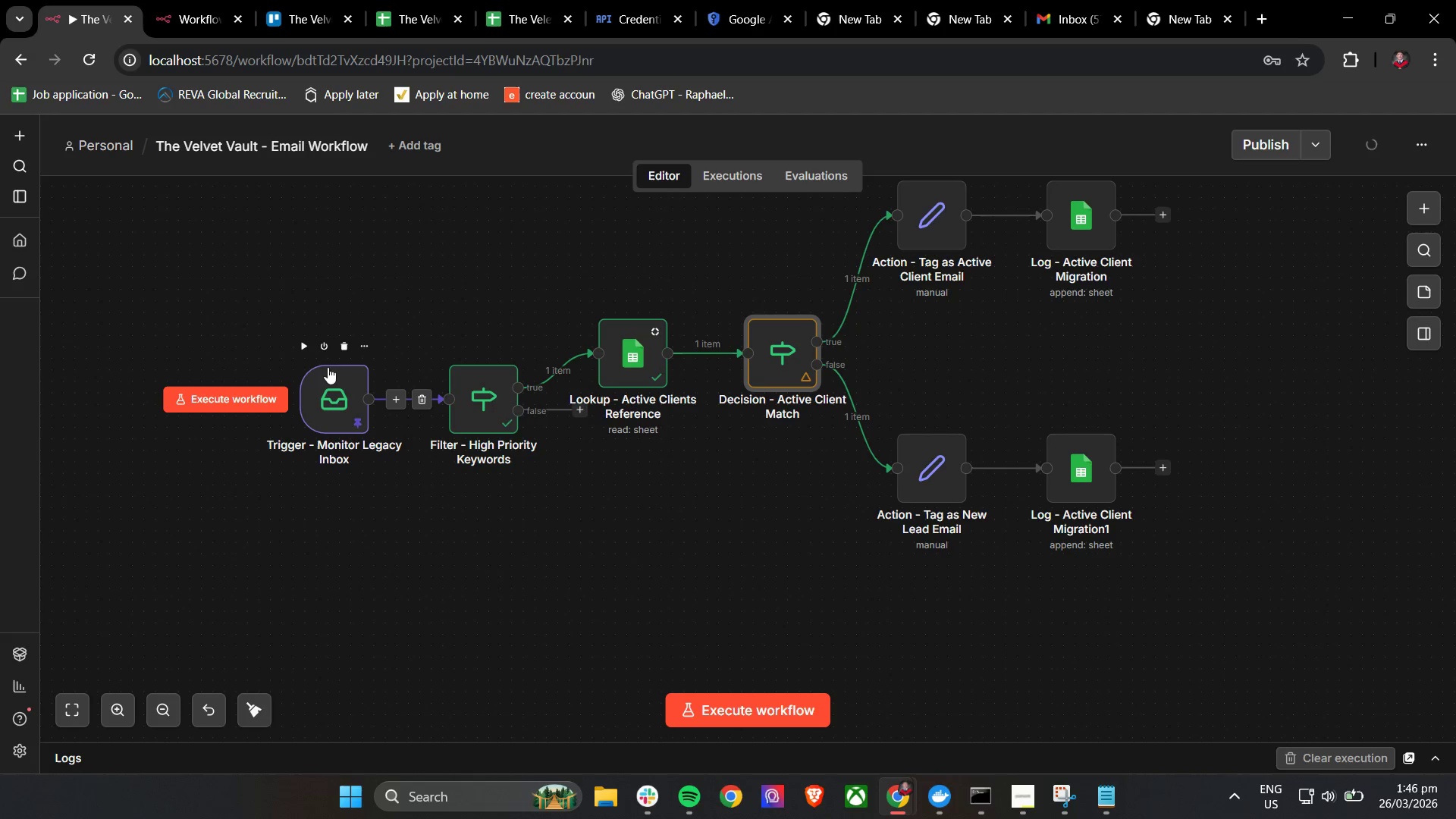 
left_click([303, 347])
 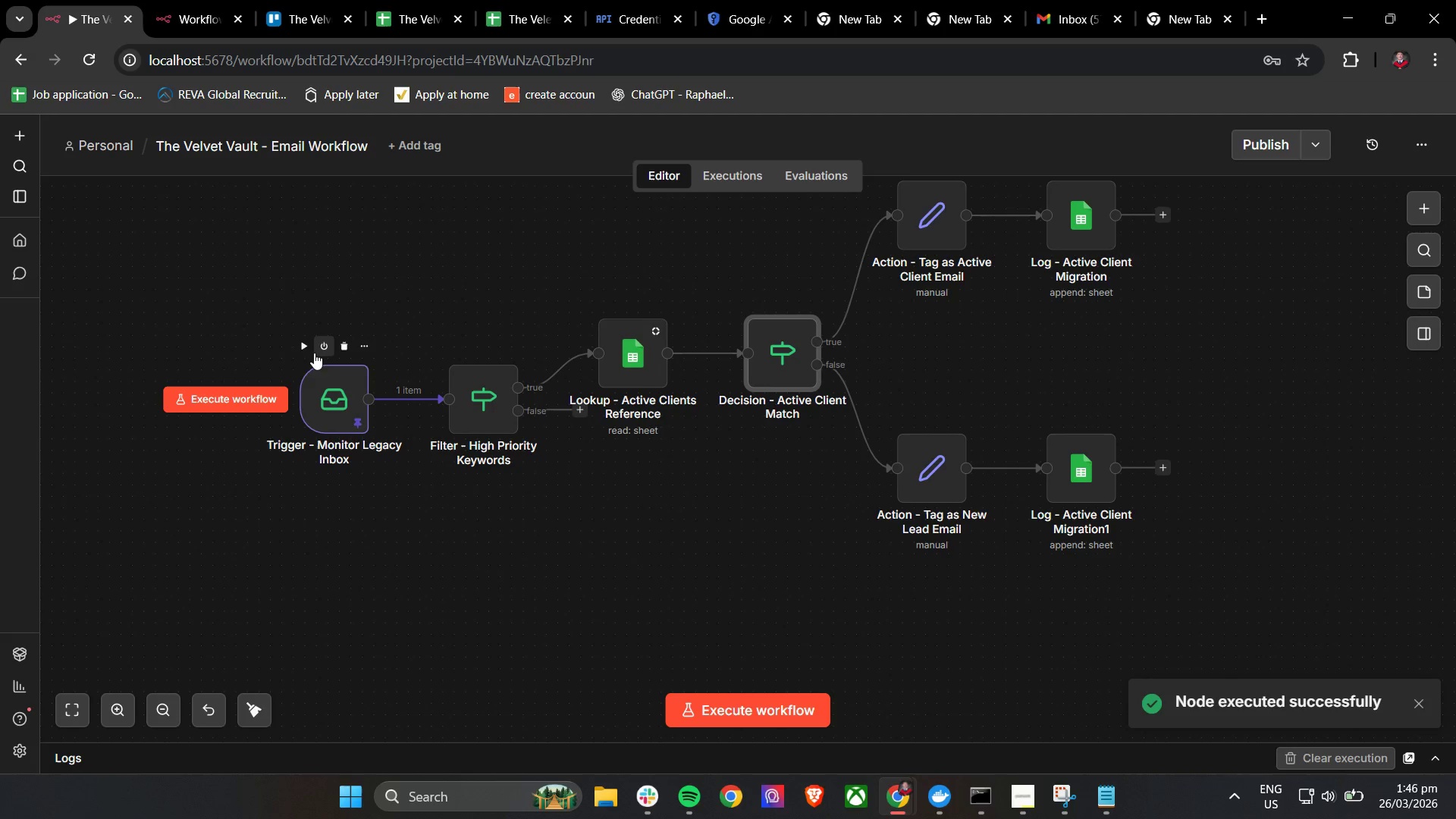 
left_click([307, 351])
 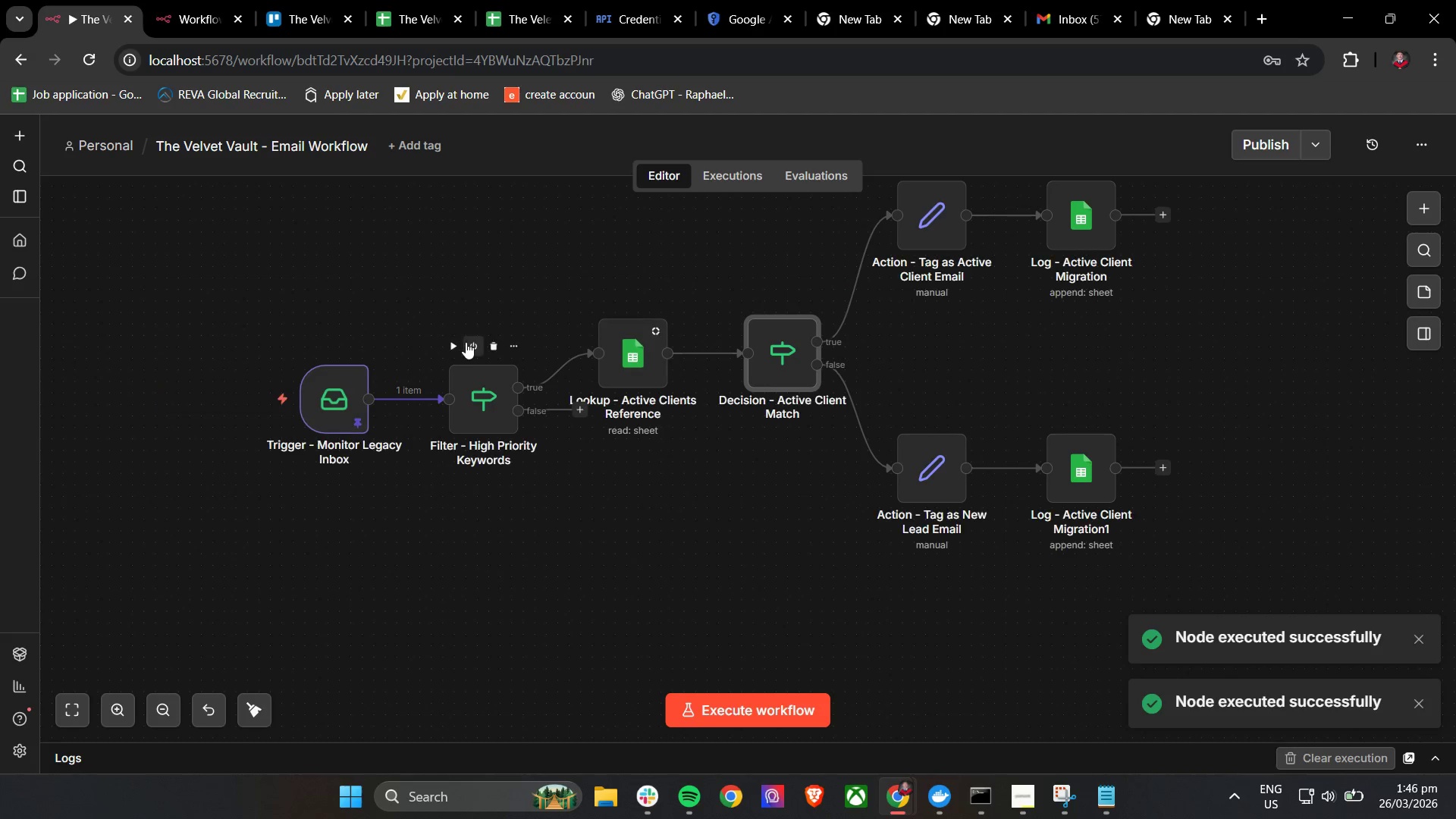 
left_click([452, 345])
 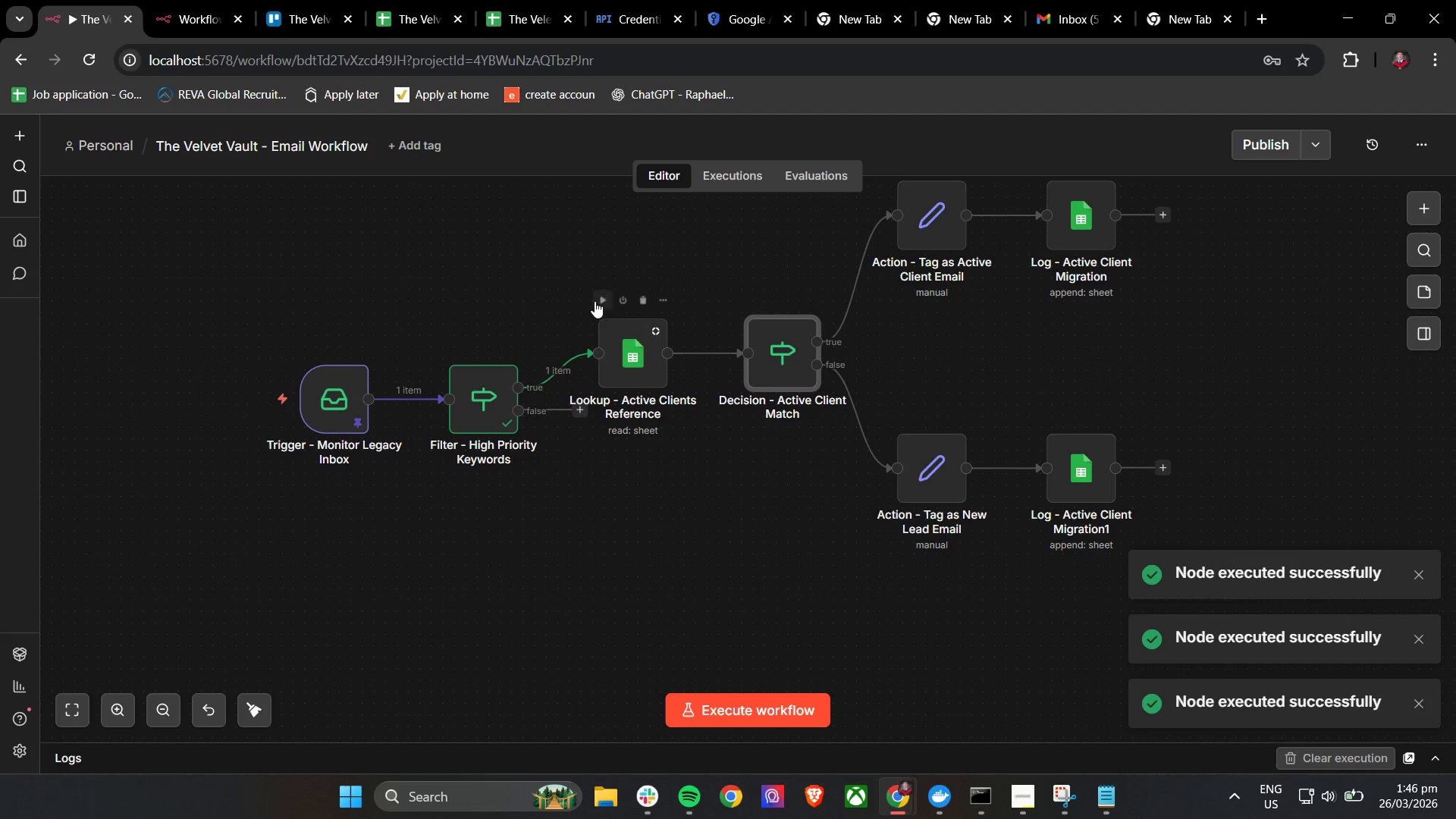 
left_click([599, 303])
 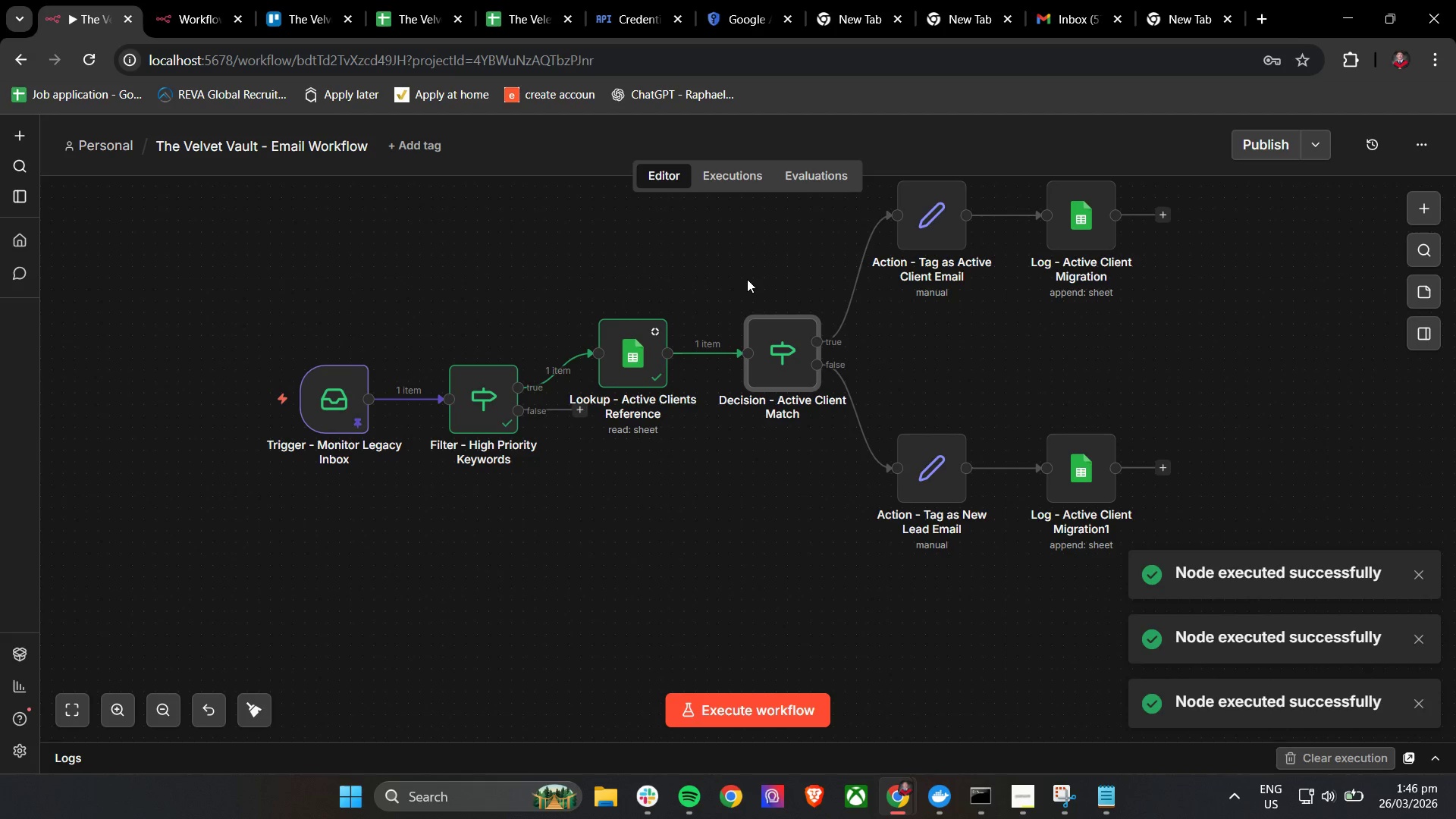 
left_click([754, 299])
 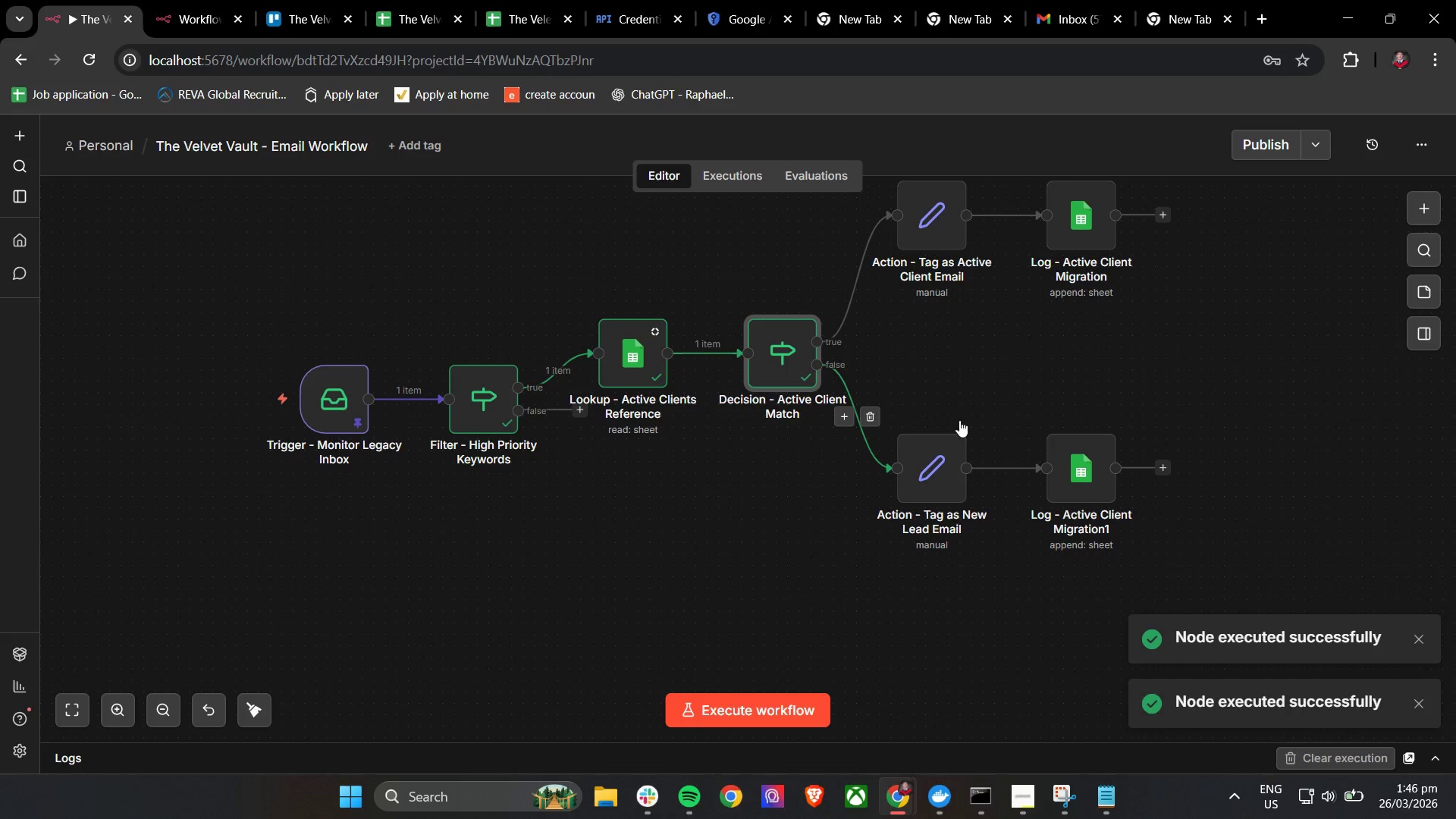 
left_click([900, 415])
 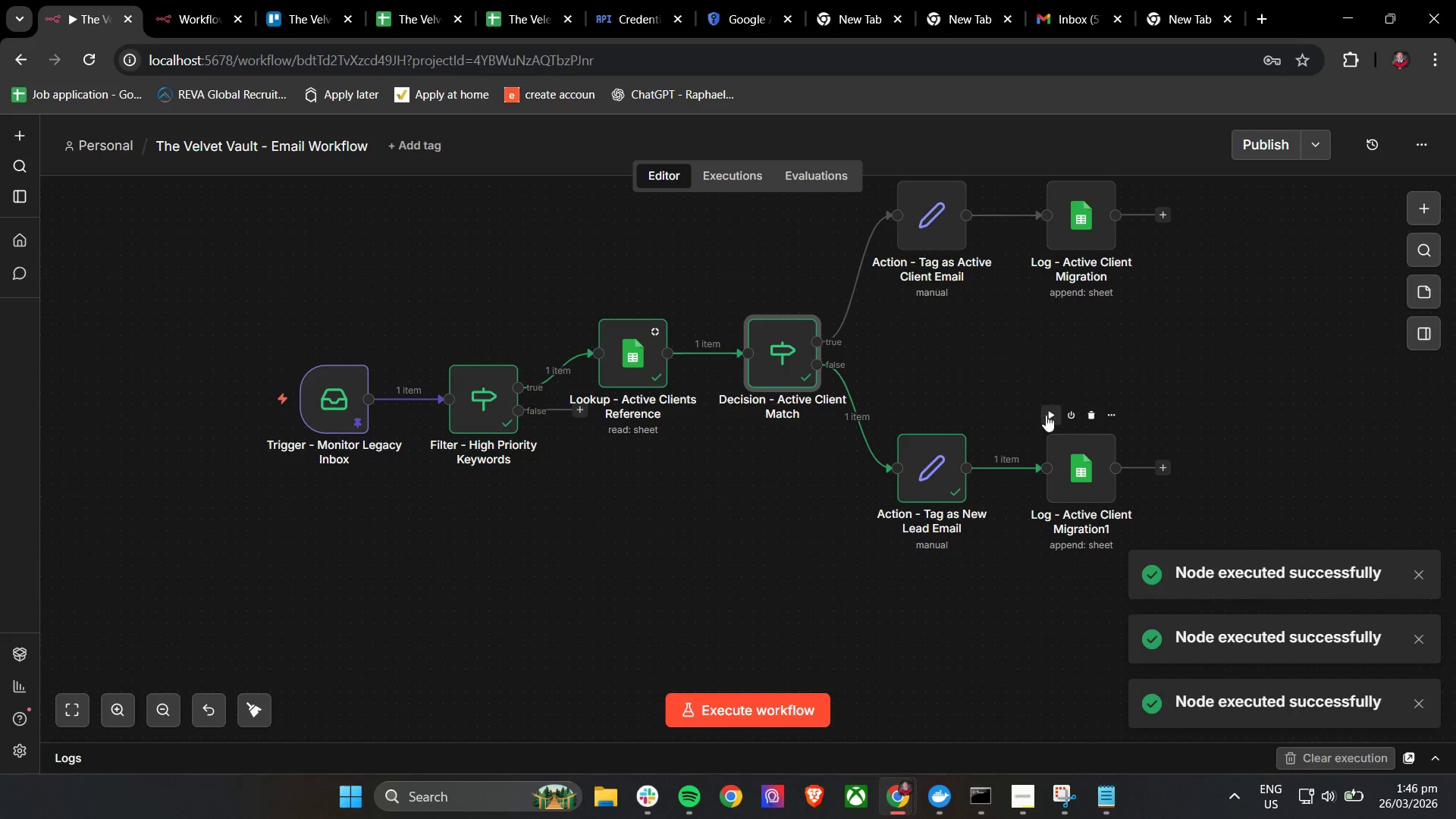 
left_click([1050, 416])
 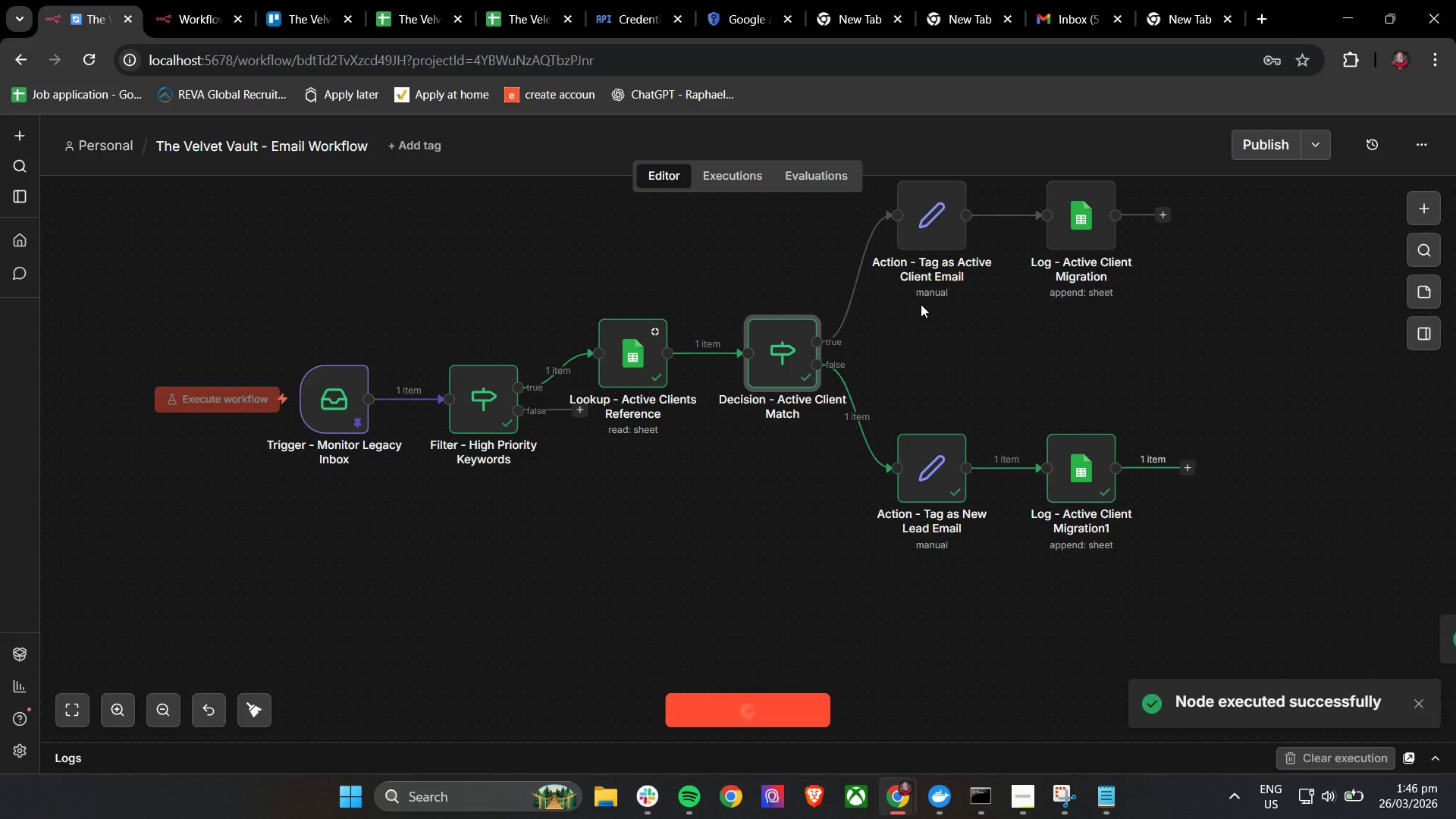 
left_click([435, 0])
 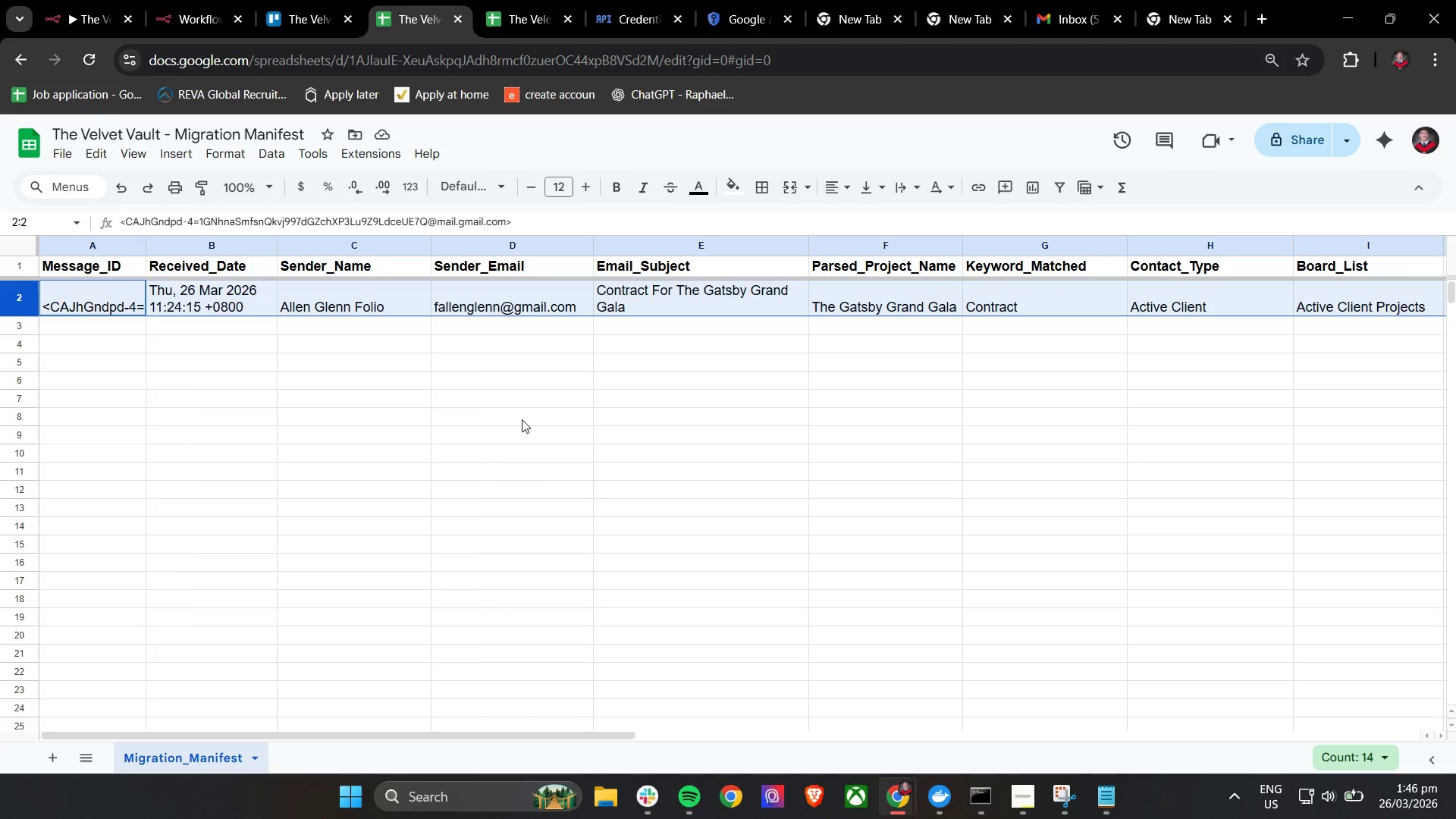 
left_click([556, 496])
 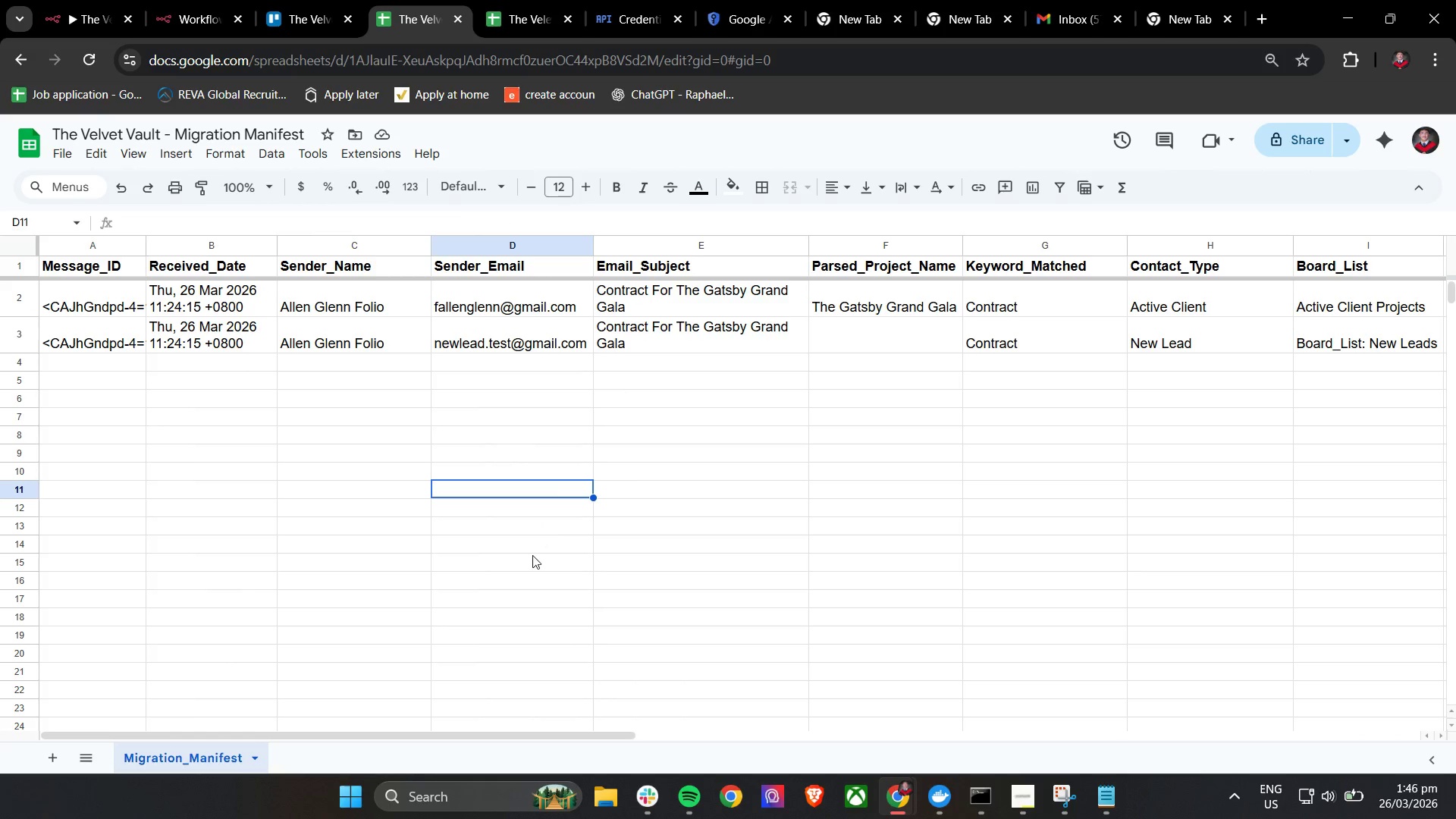 
scroll: coordinate [532, 559], scroll_direction: up, amount: 3.0
 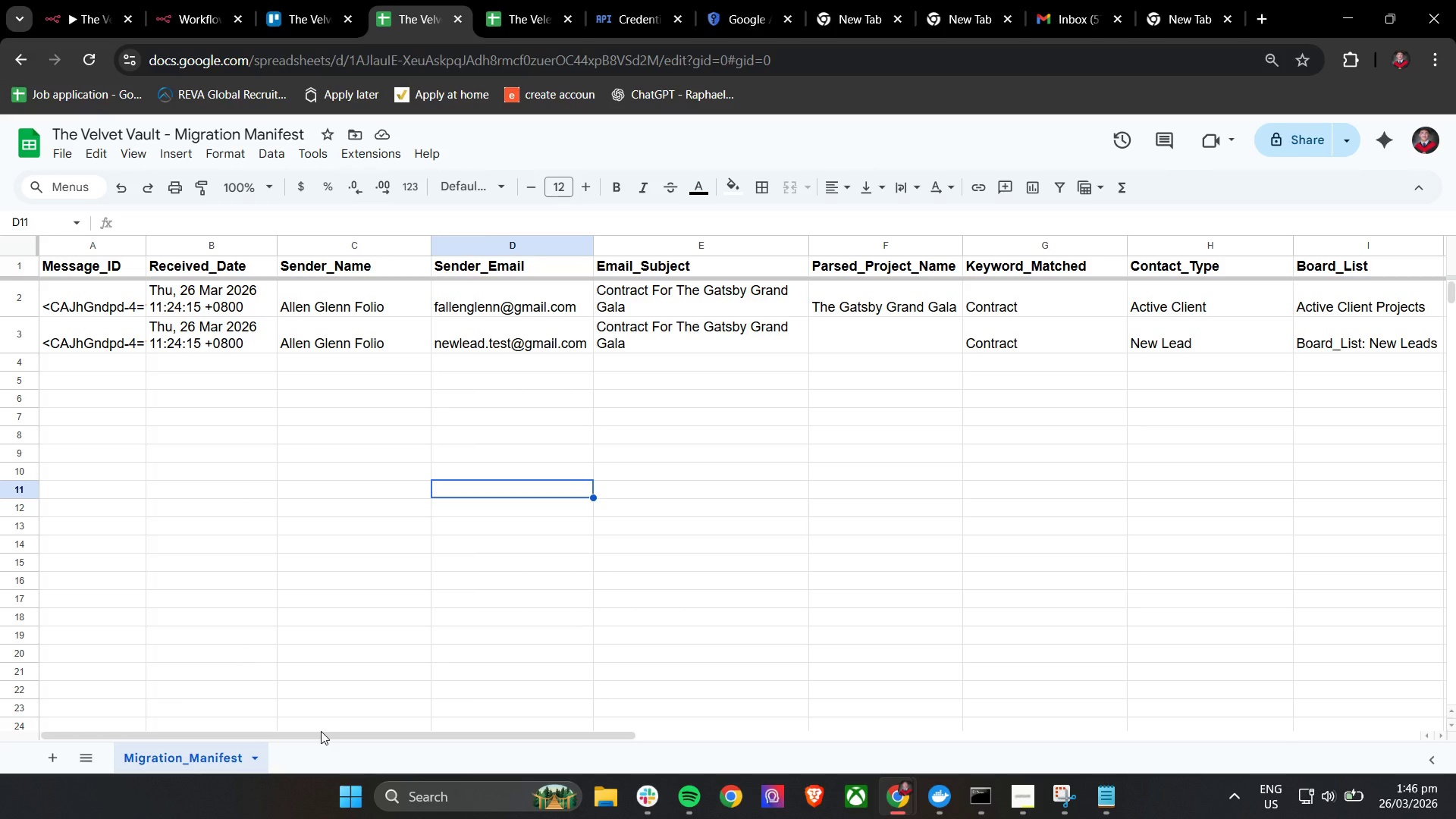 
left_click_drag(start_coordinate=[321, 731], to_coordinate=[497, 734])
 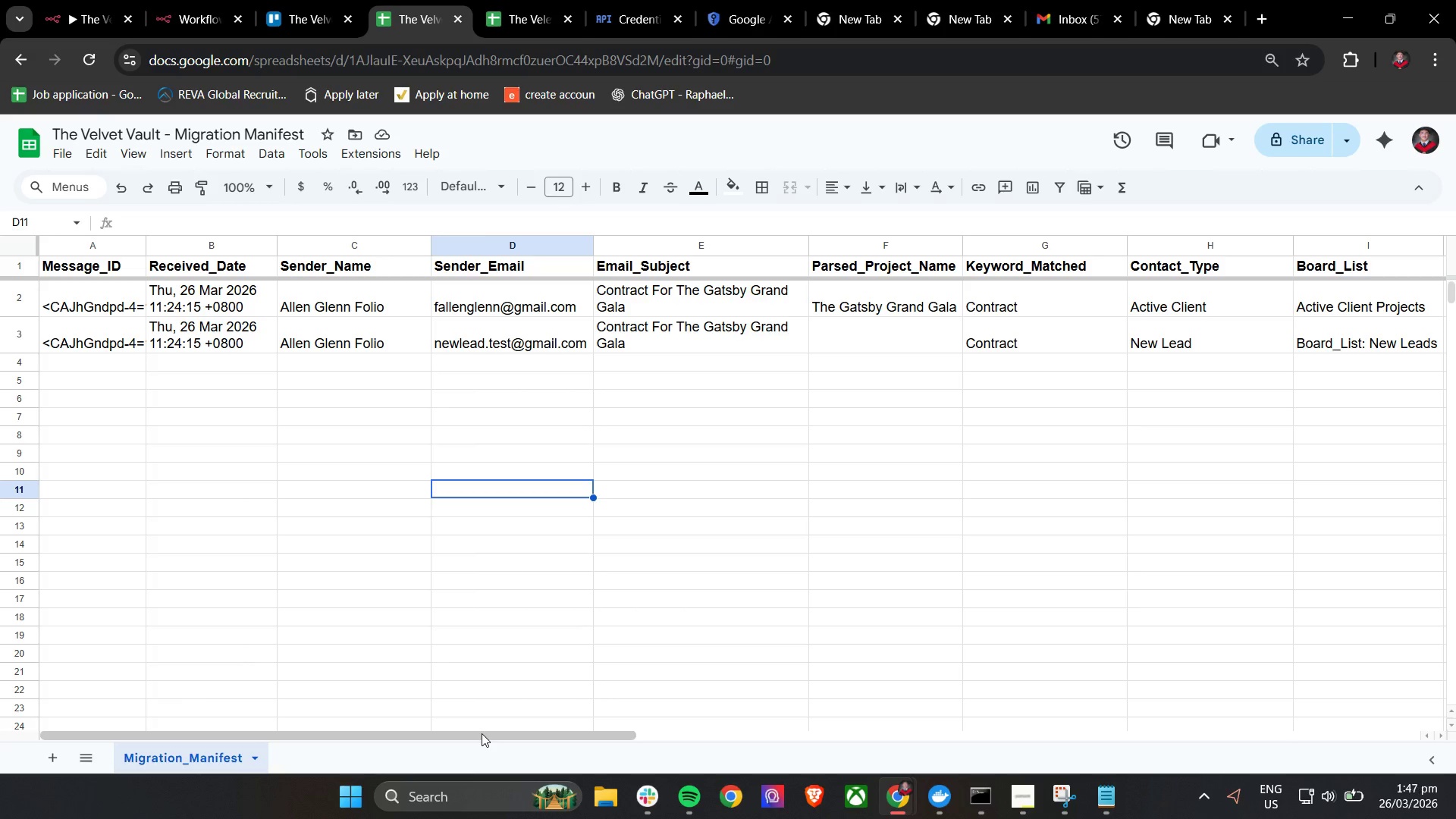 
left_click_drag(start_coordinate=[481, 734], to_coordinate=[466, 791])
 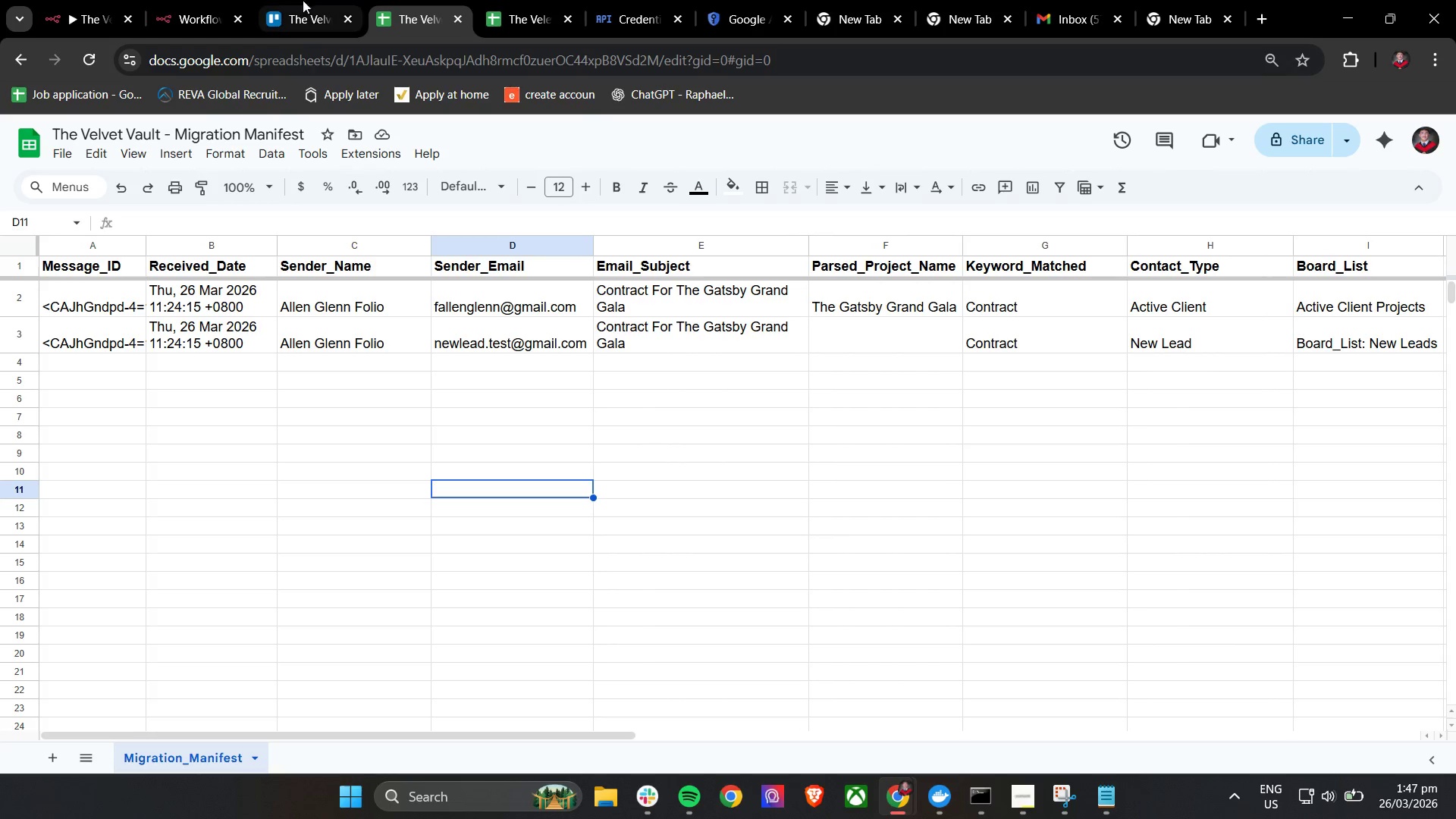 
left_click([309, 0])
 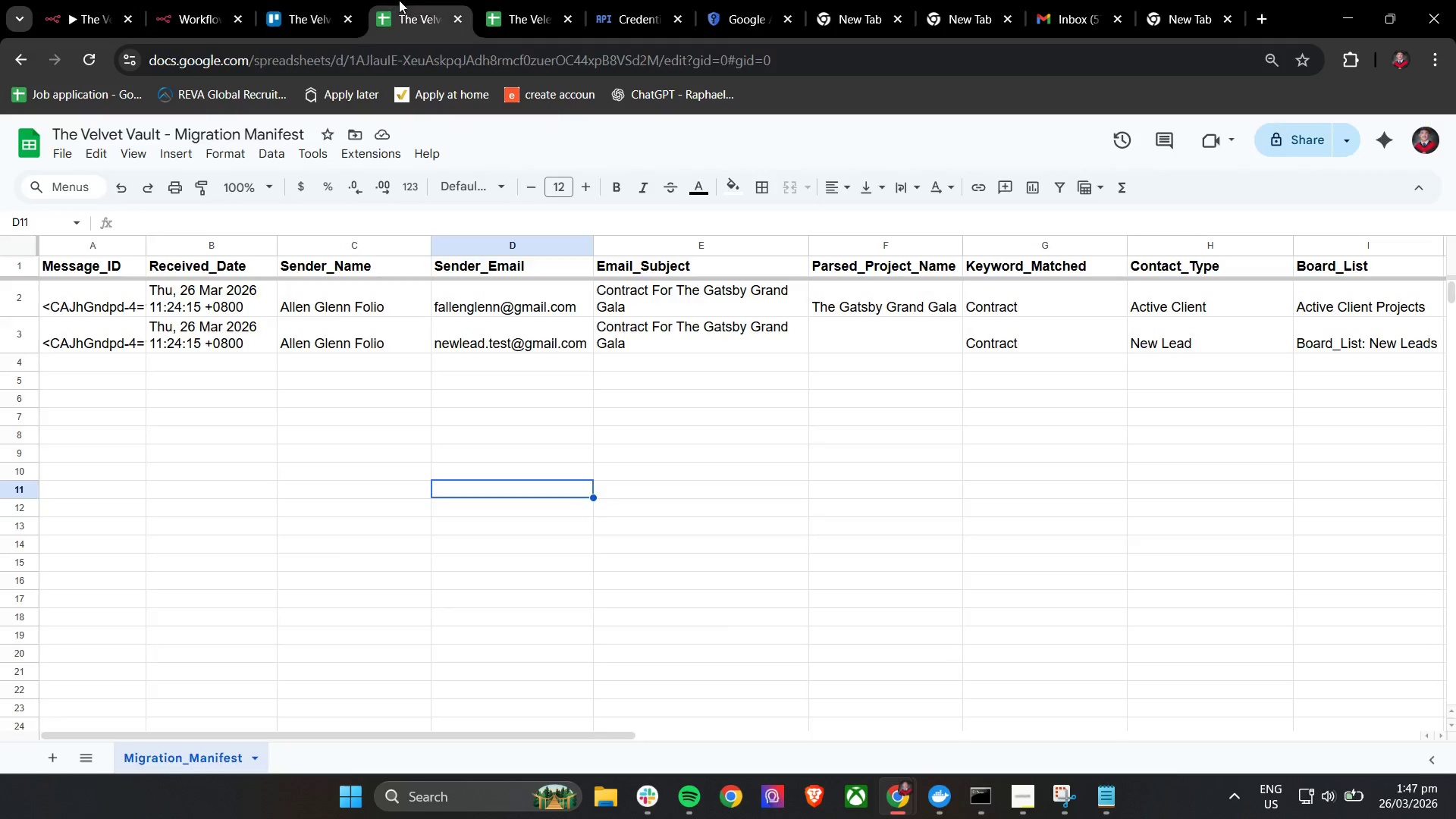 
double_click([501, 0])
 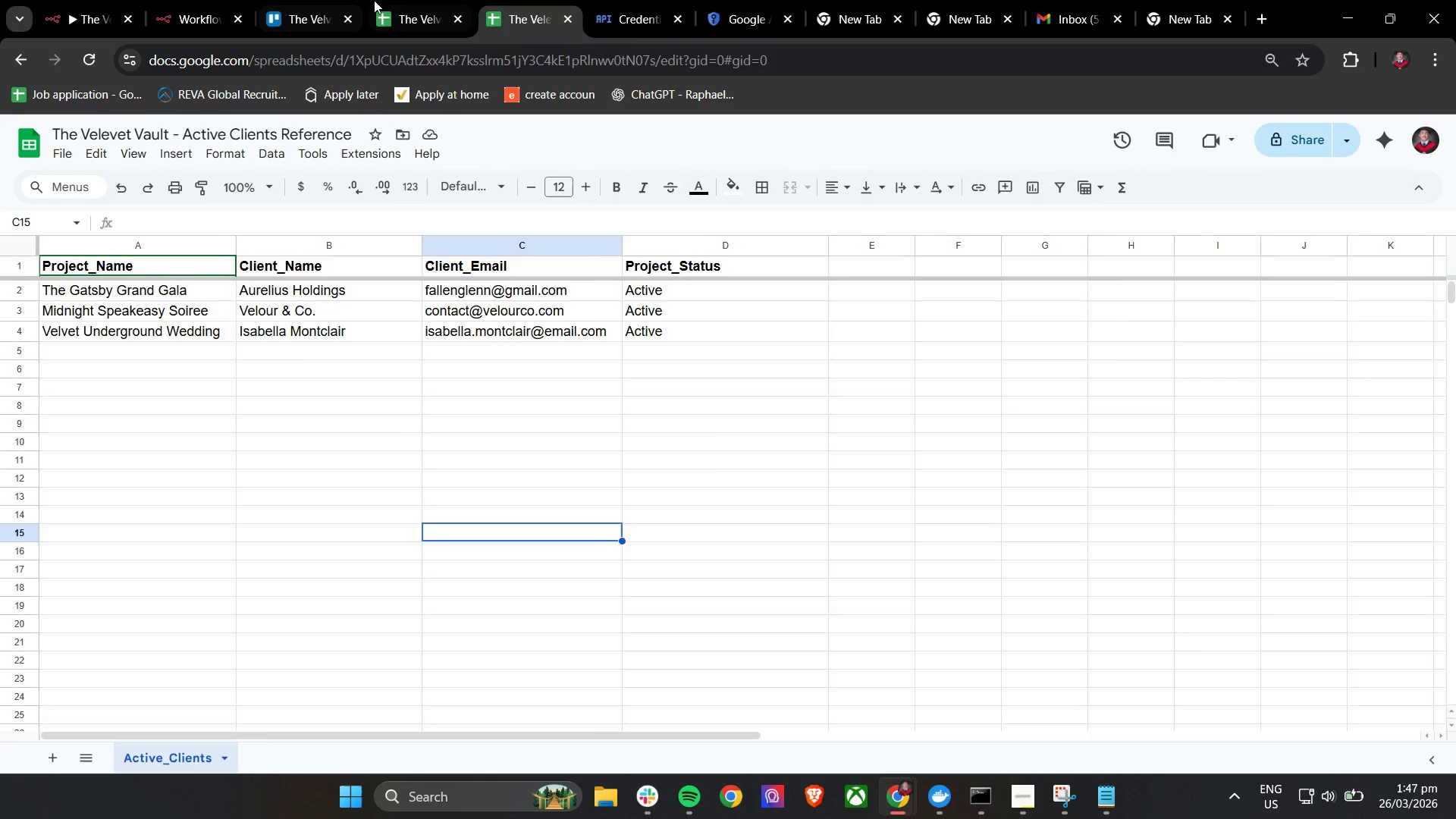 
double_click([295, 0])
 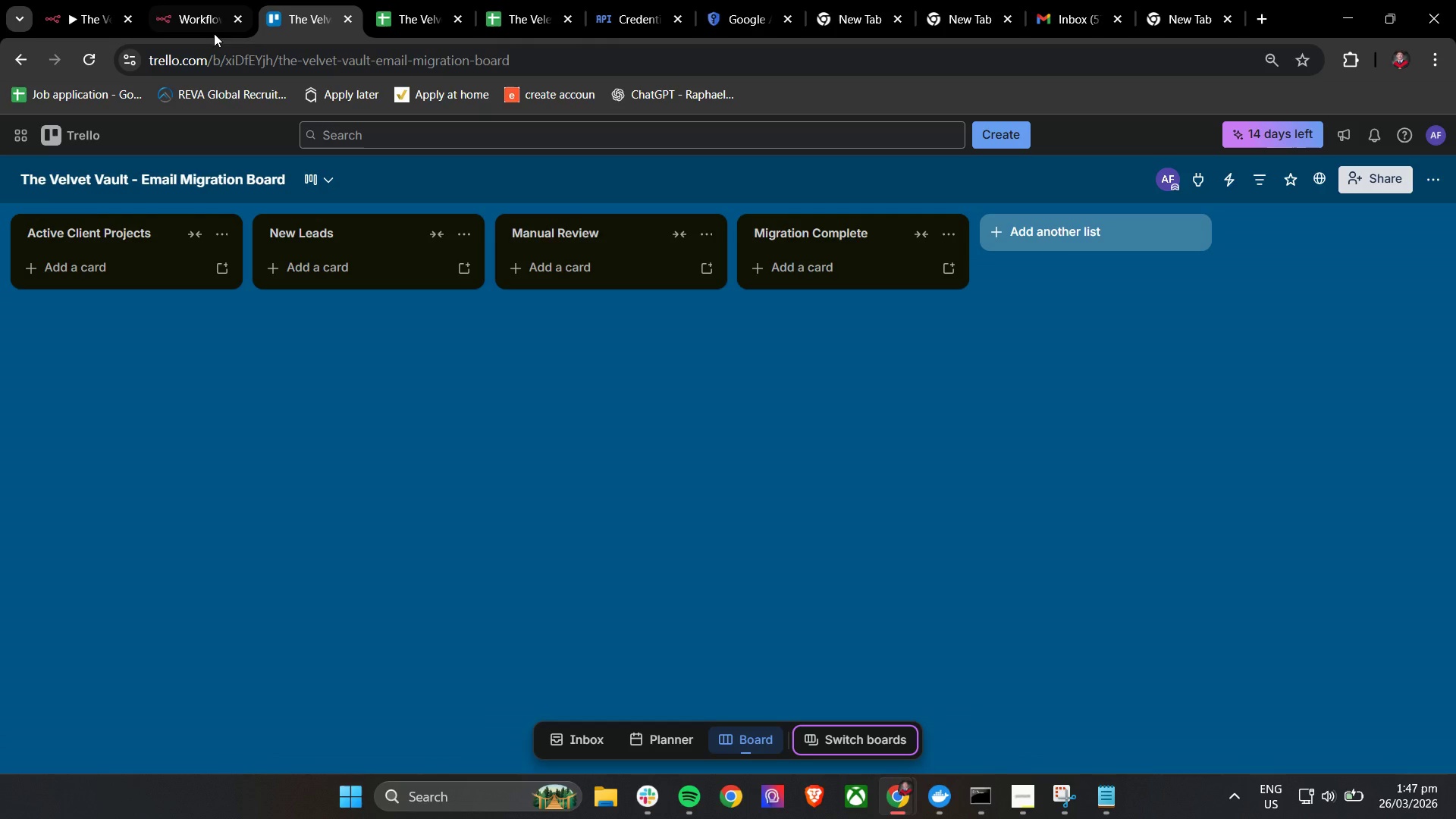 
triple_click([187, 0])
 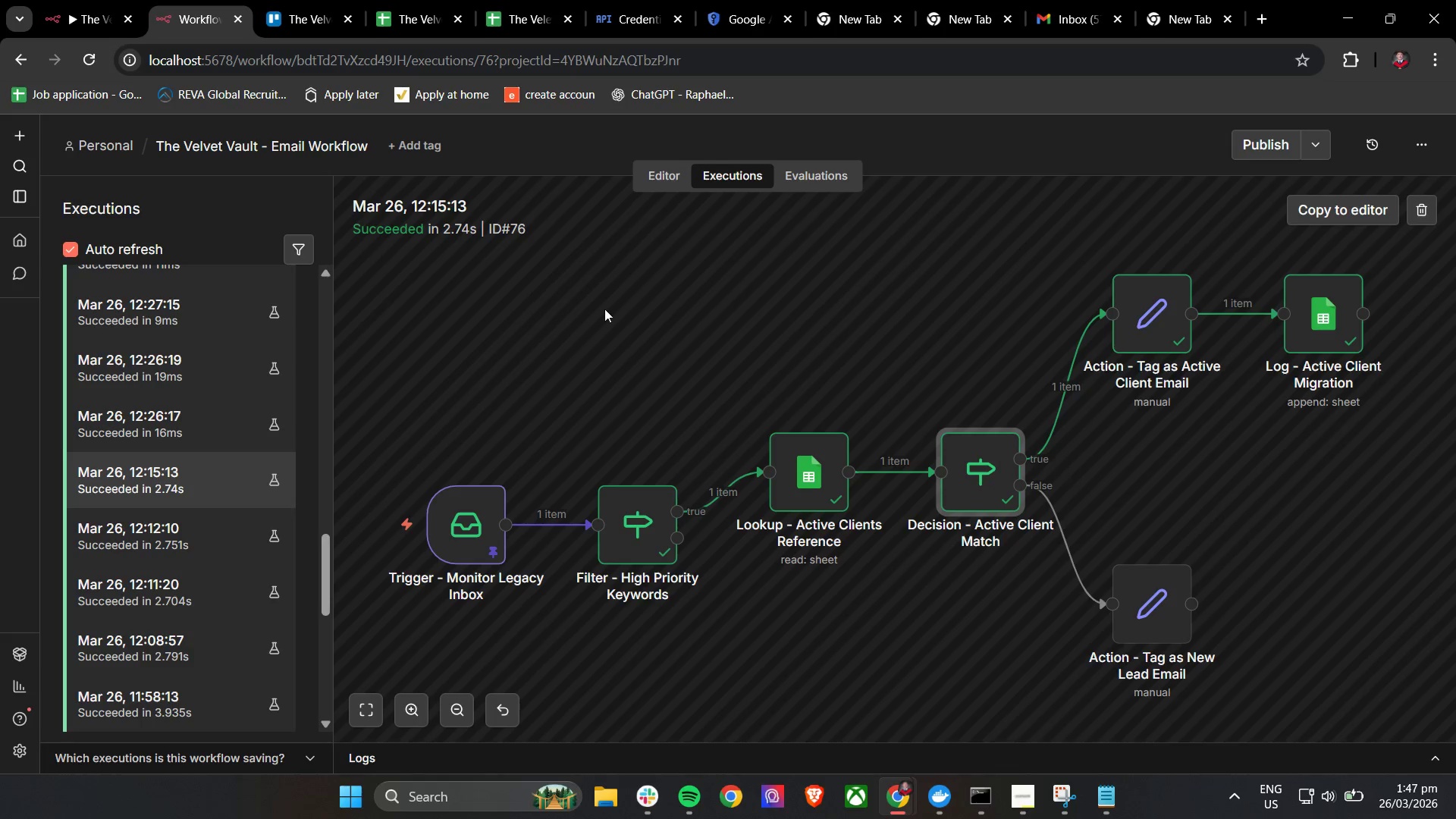 
left_click([102, 0])
 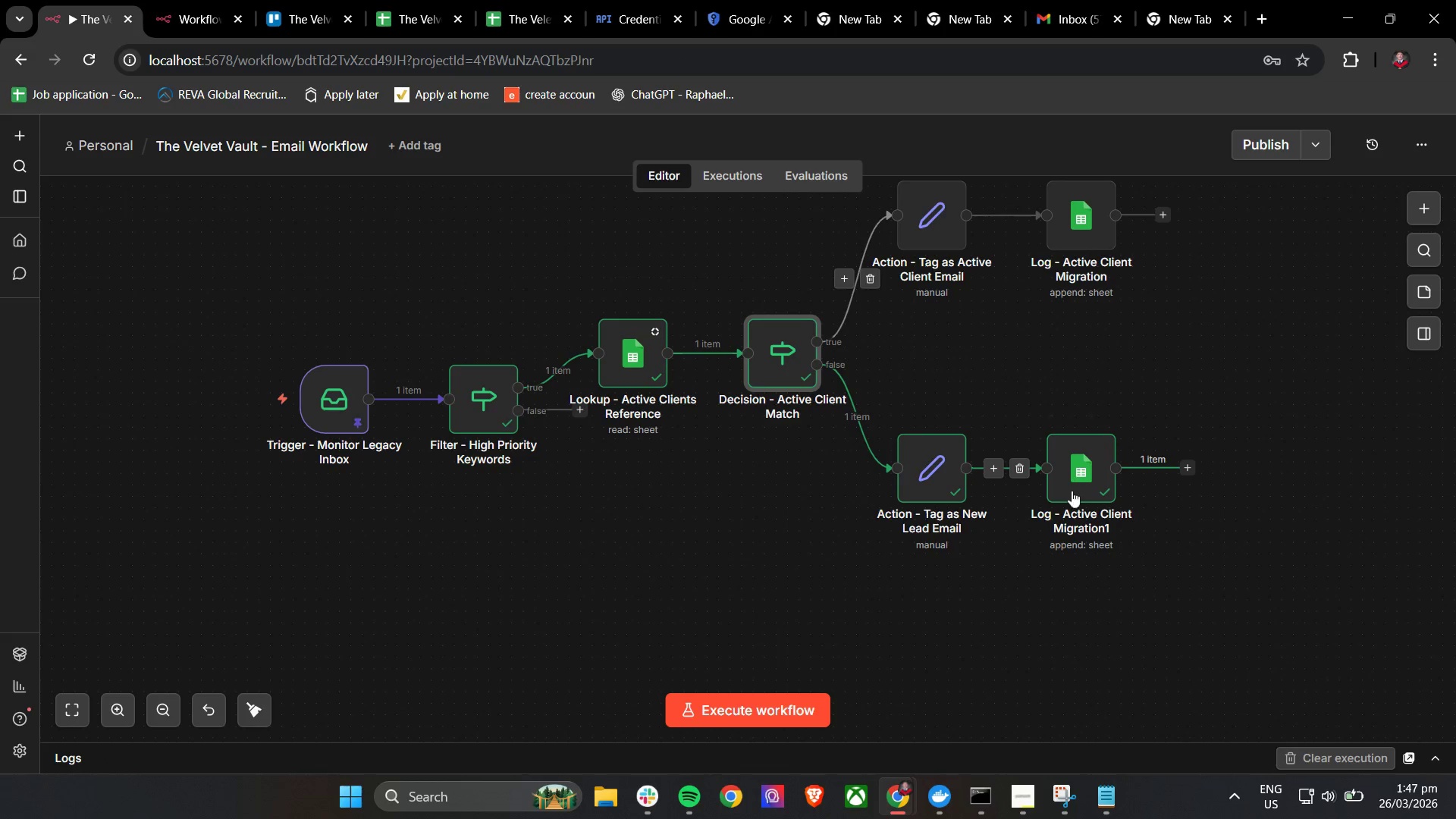 
double_click([1076, 475])
 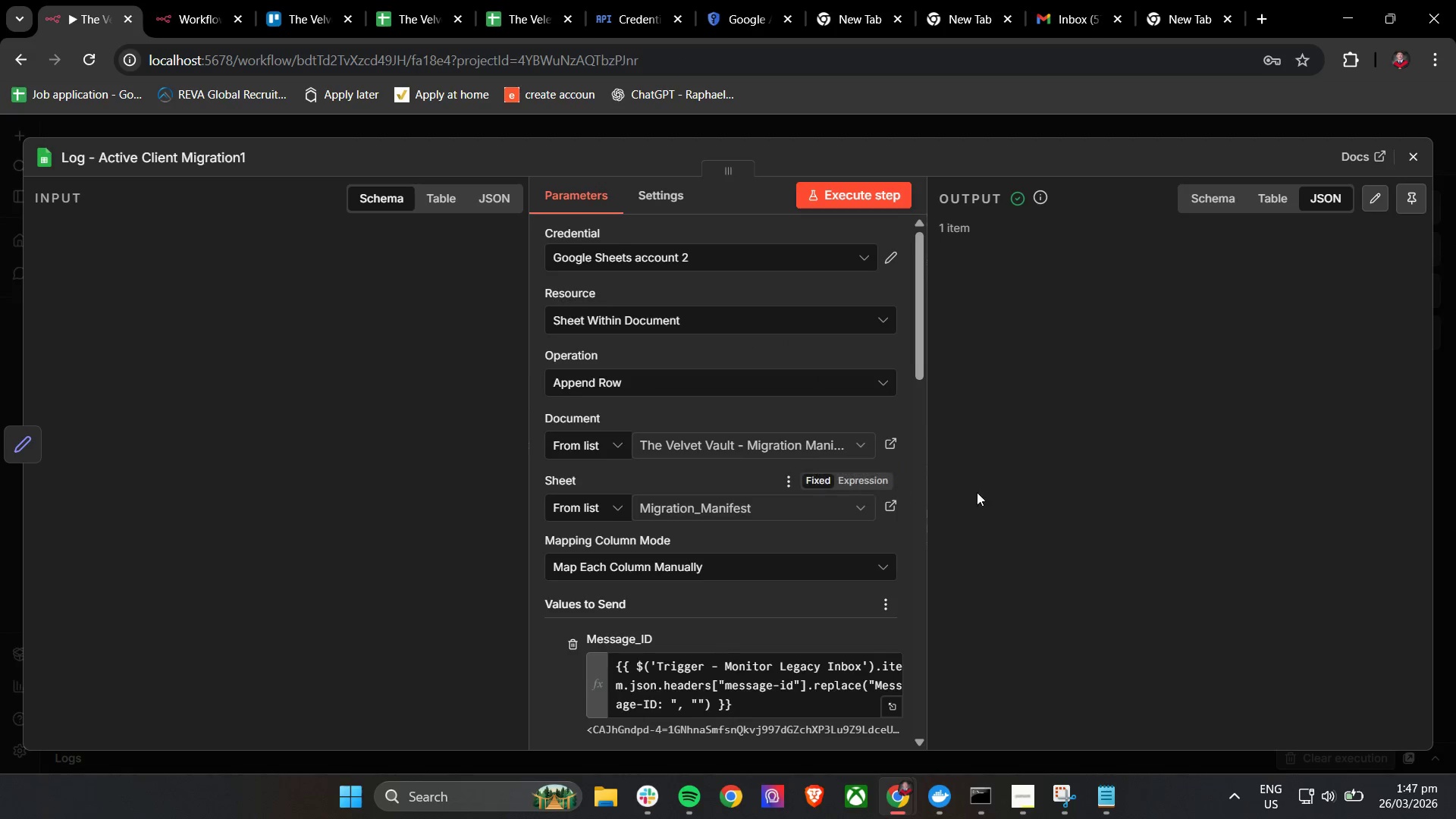 
scroll: coordinate [805, 477], scroll_direction: down, amount: 8.0
 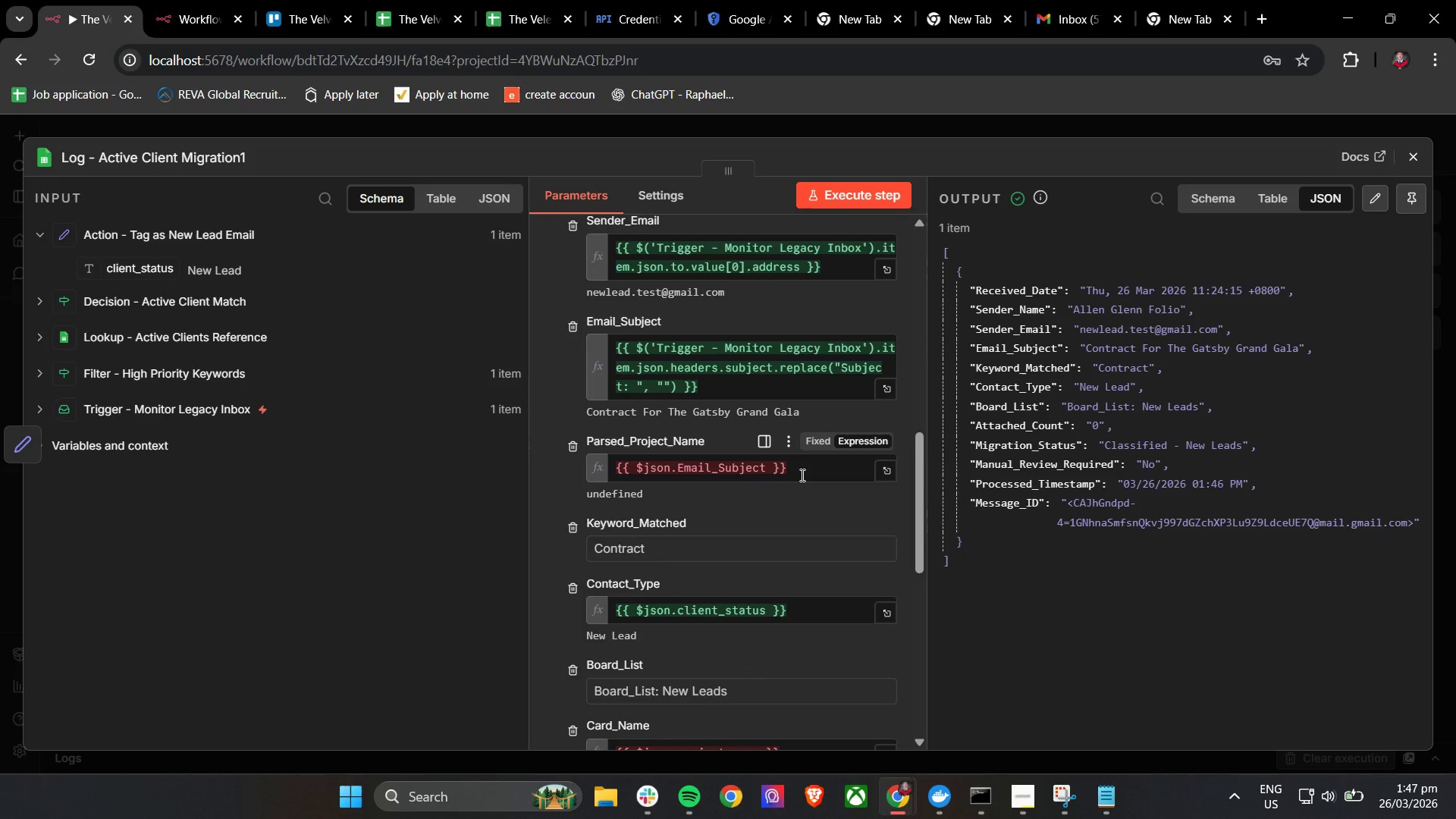 
double_click([802, 472])
 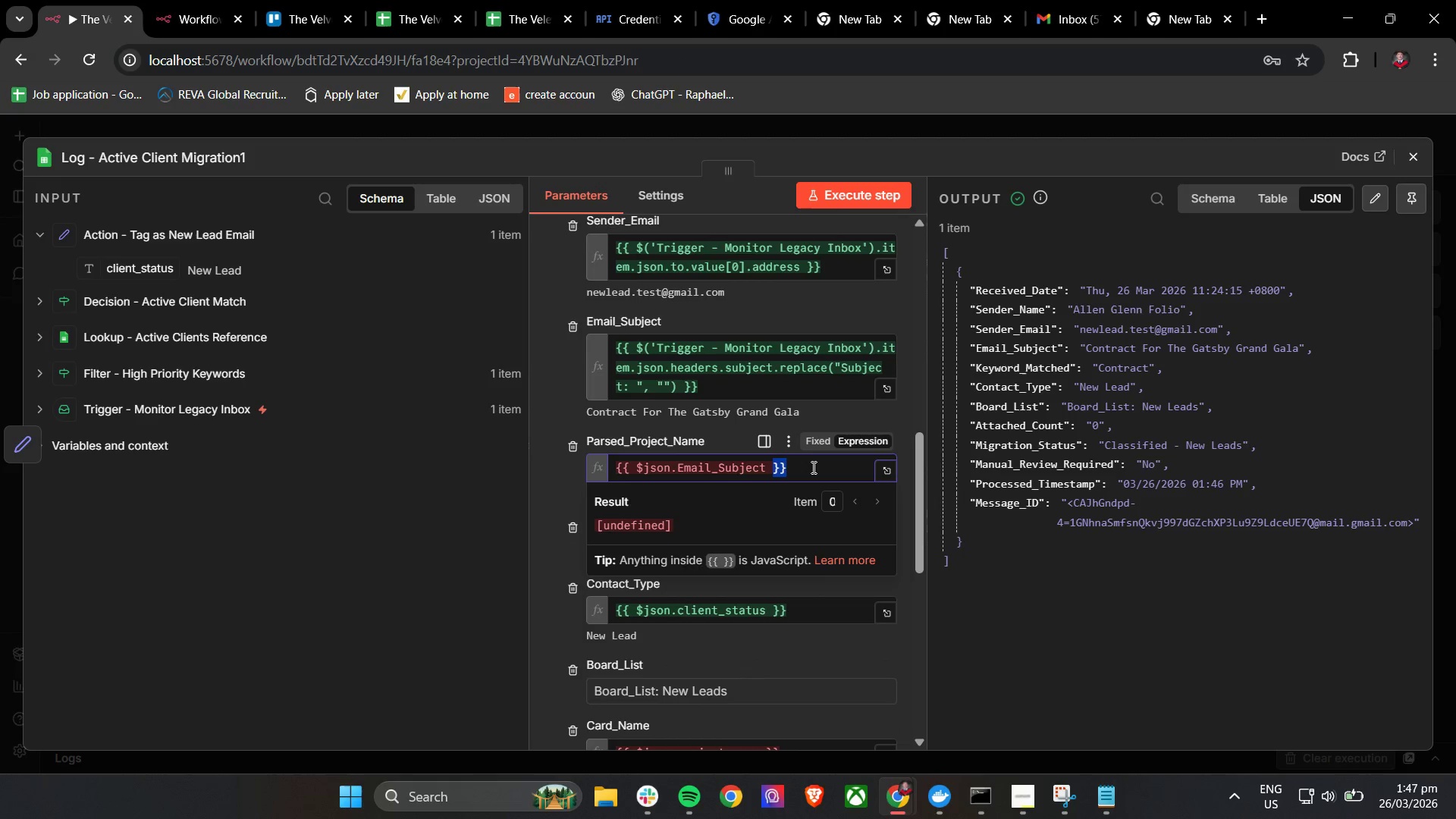 
left_click([818, 466])
 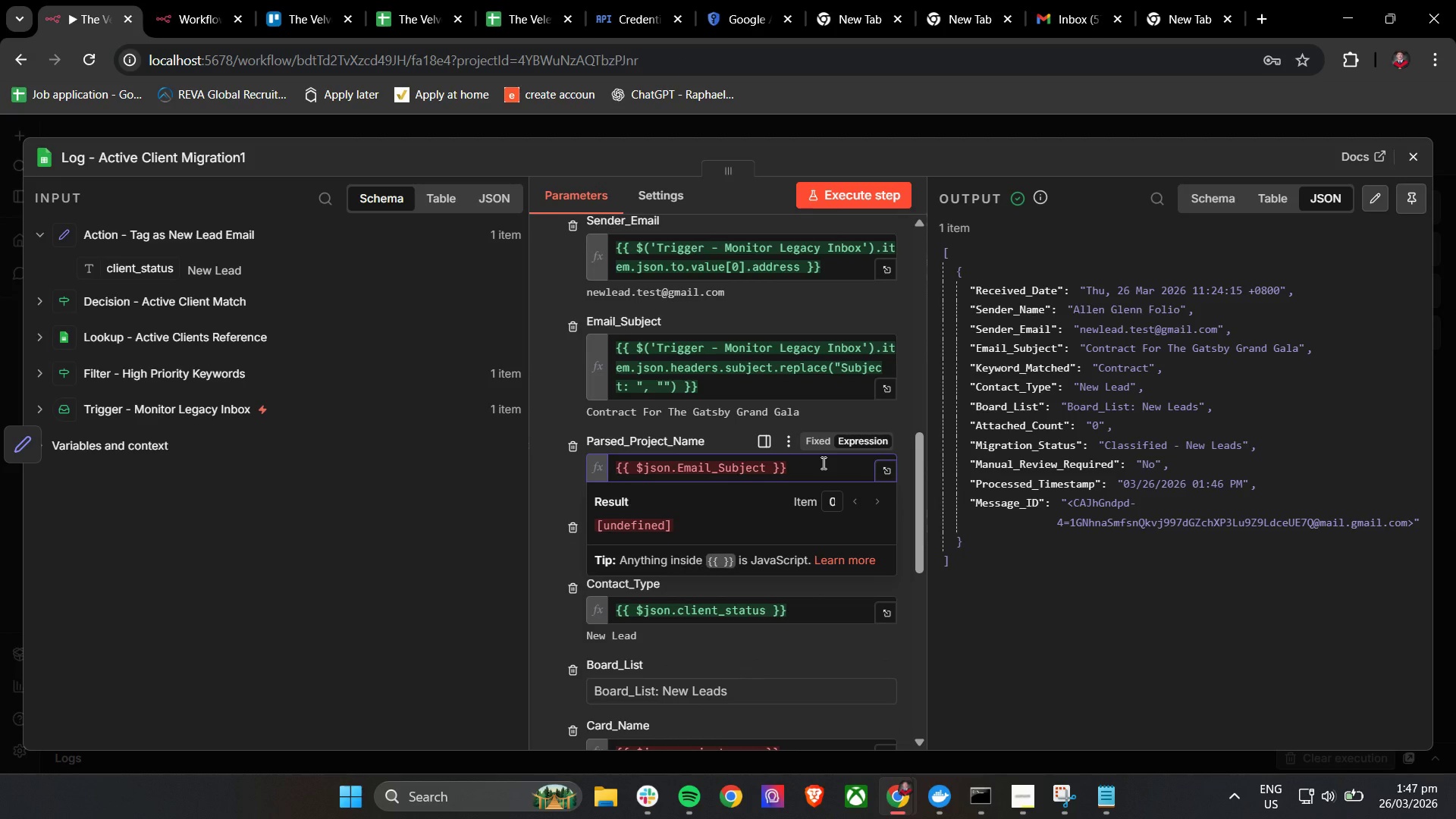 
left_click([822, 463])
 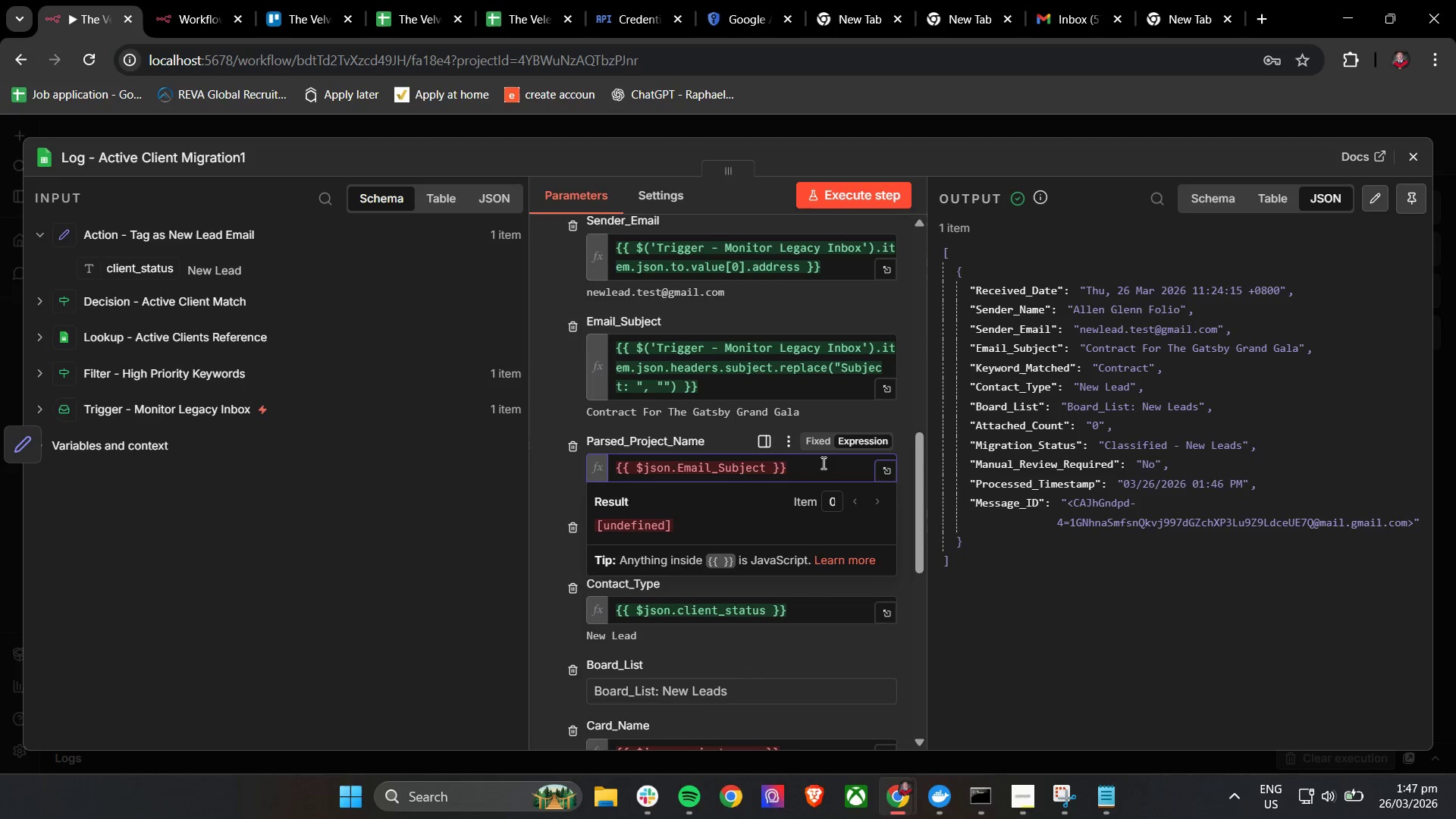 
key(Backspace)
 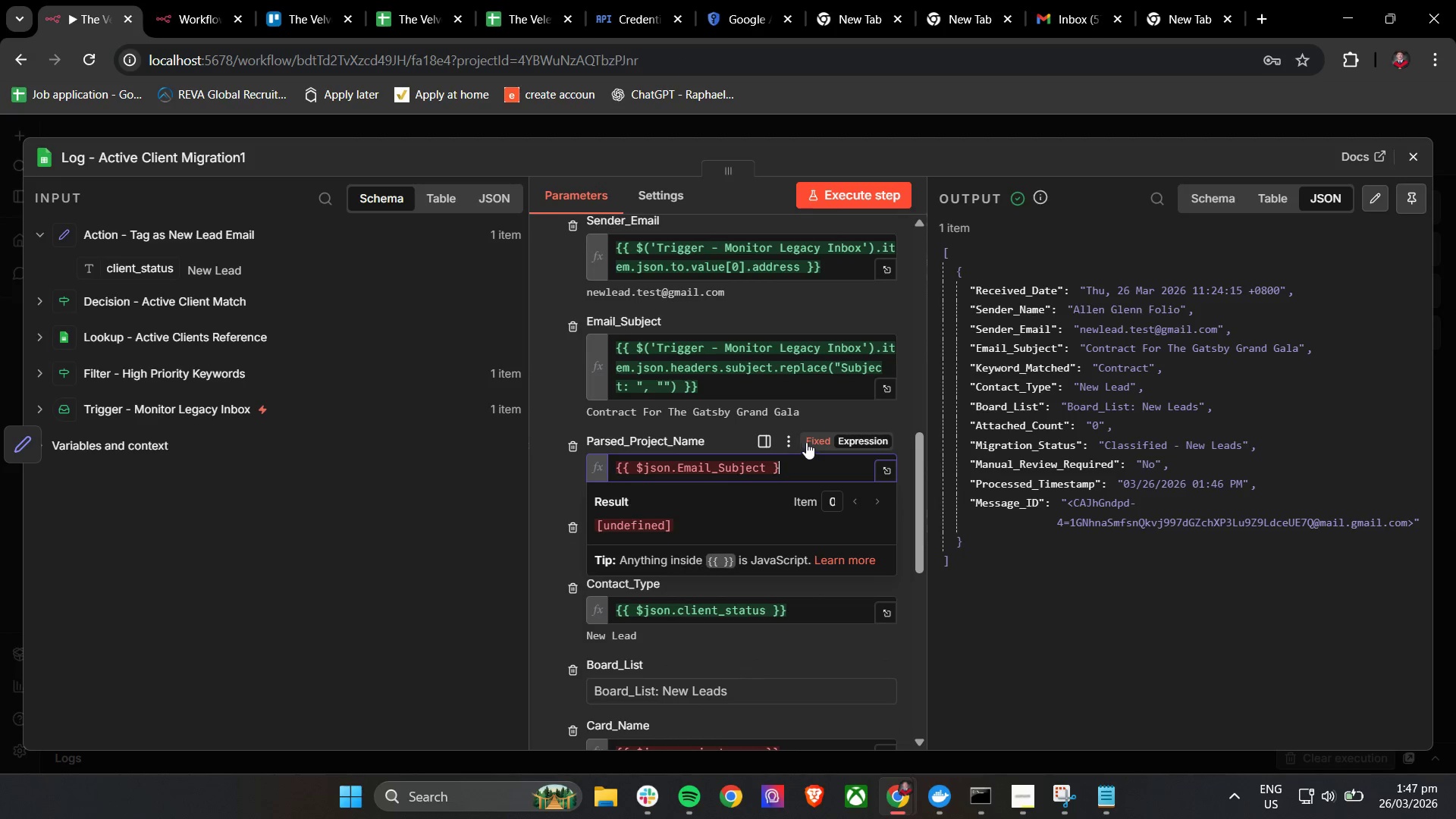 
key(Backspace)
 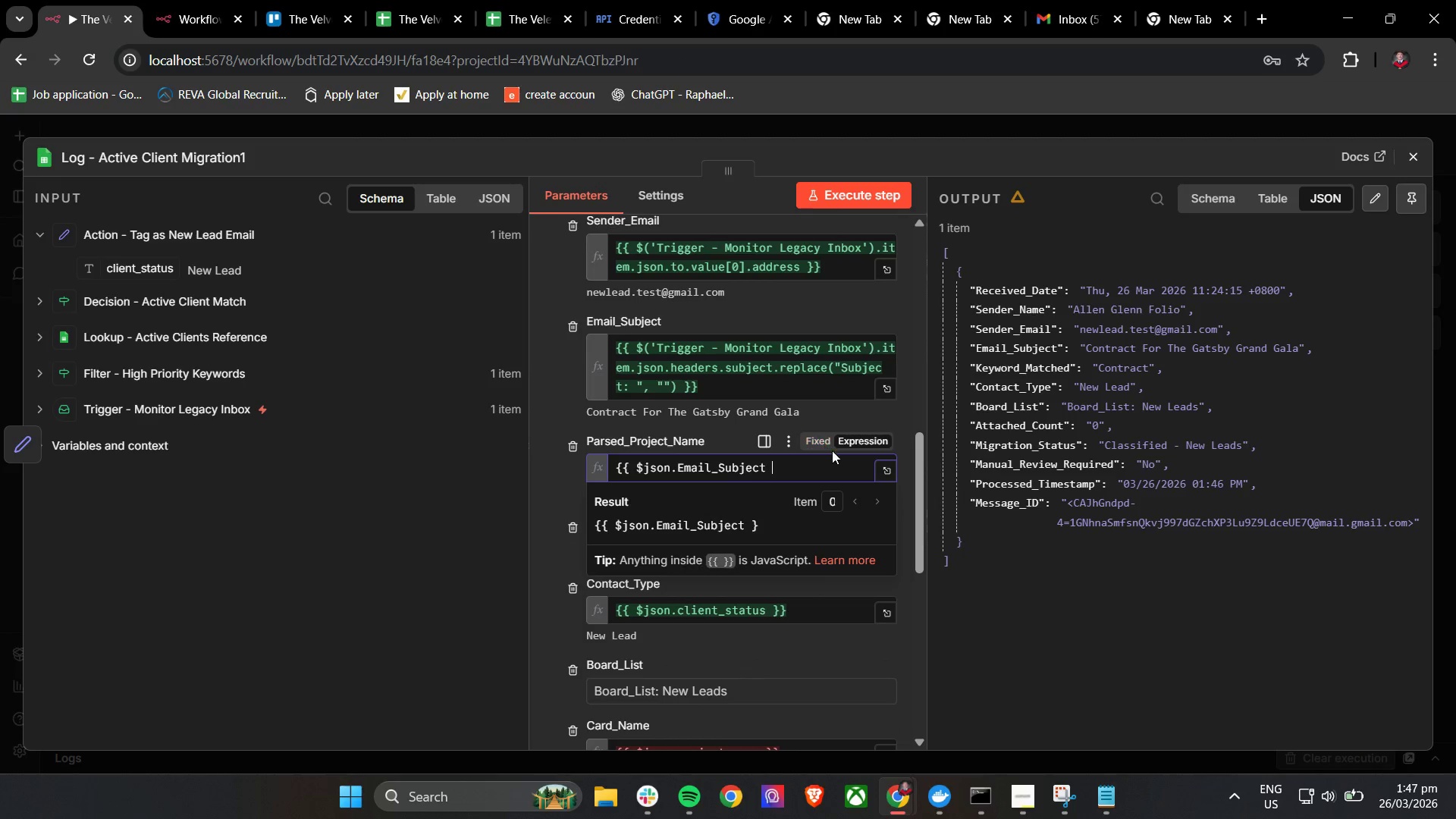 
key(Backspace)
 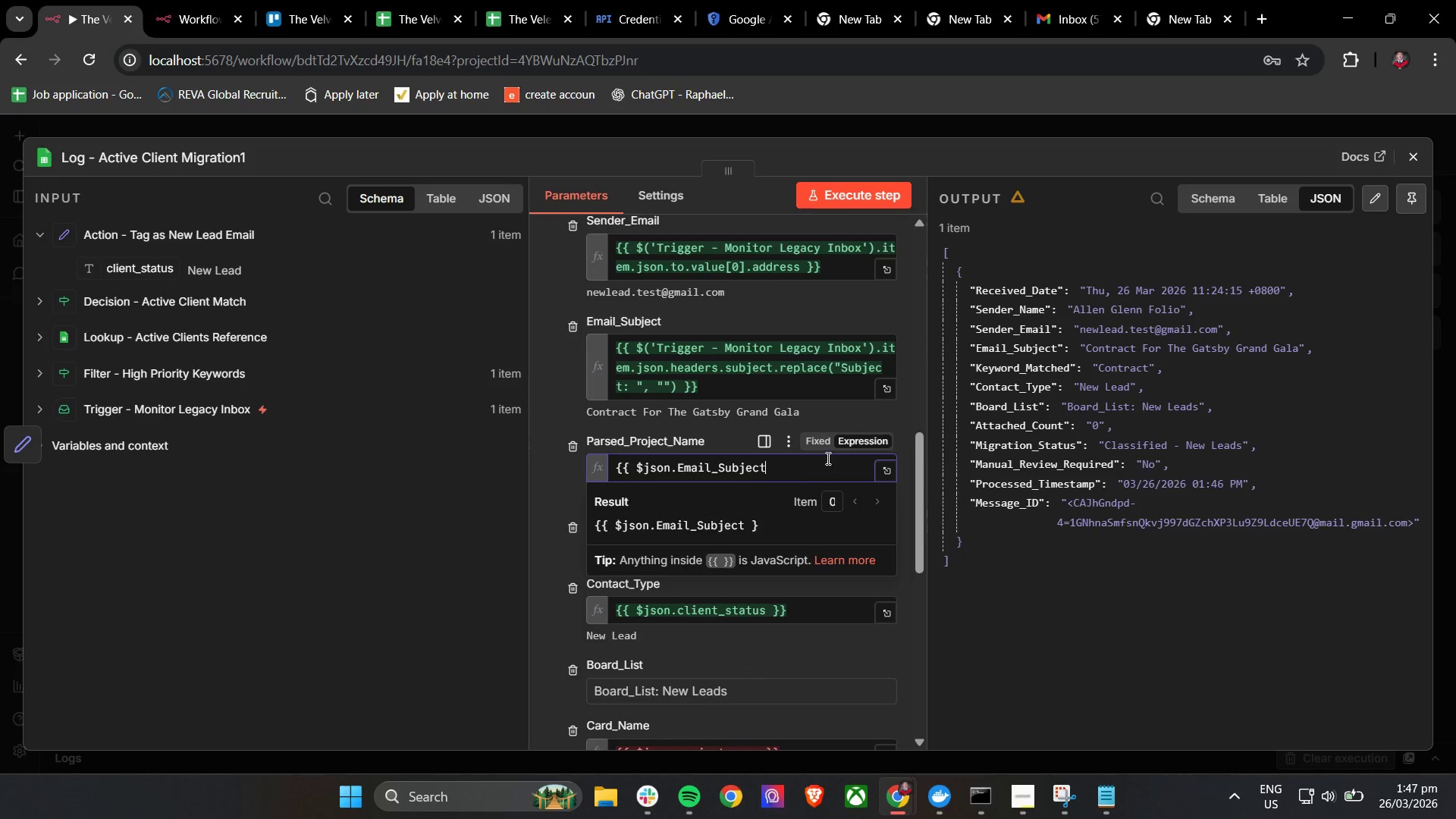 
hold_key(key=Backspace, duration=1.52)
 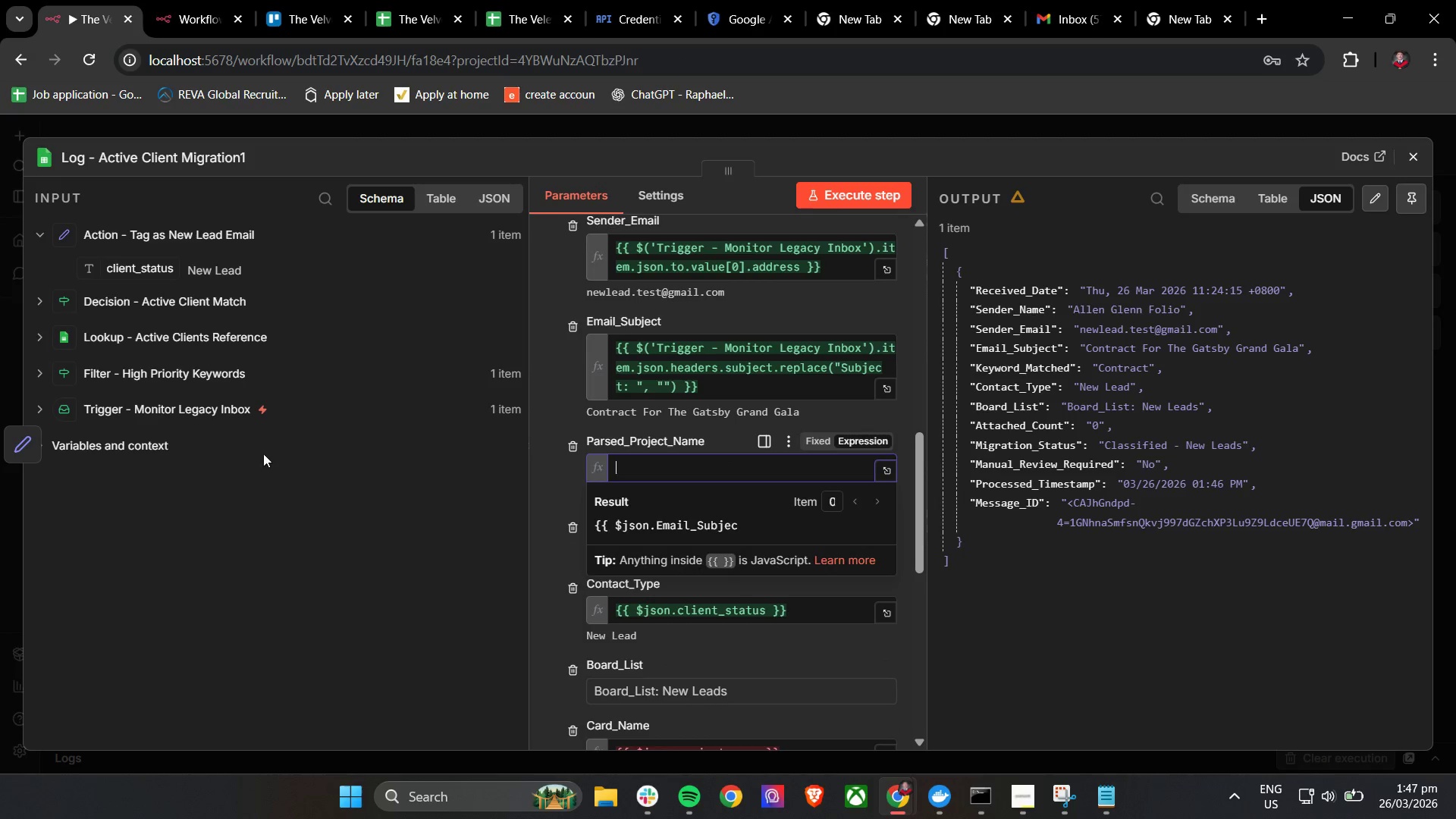 
key(Backspace)
 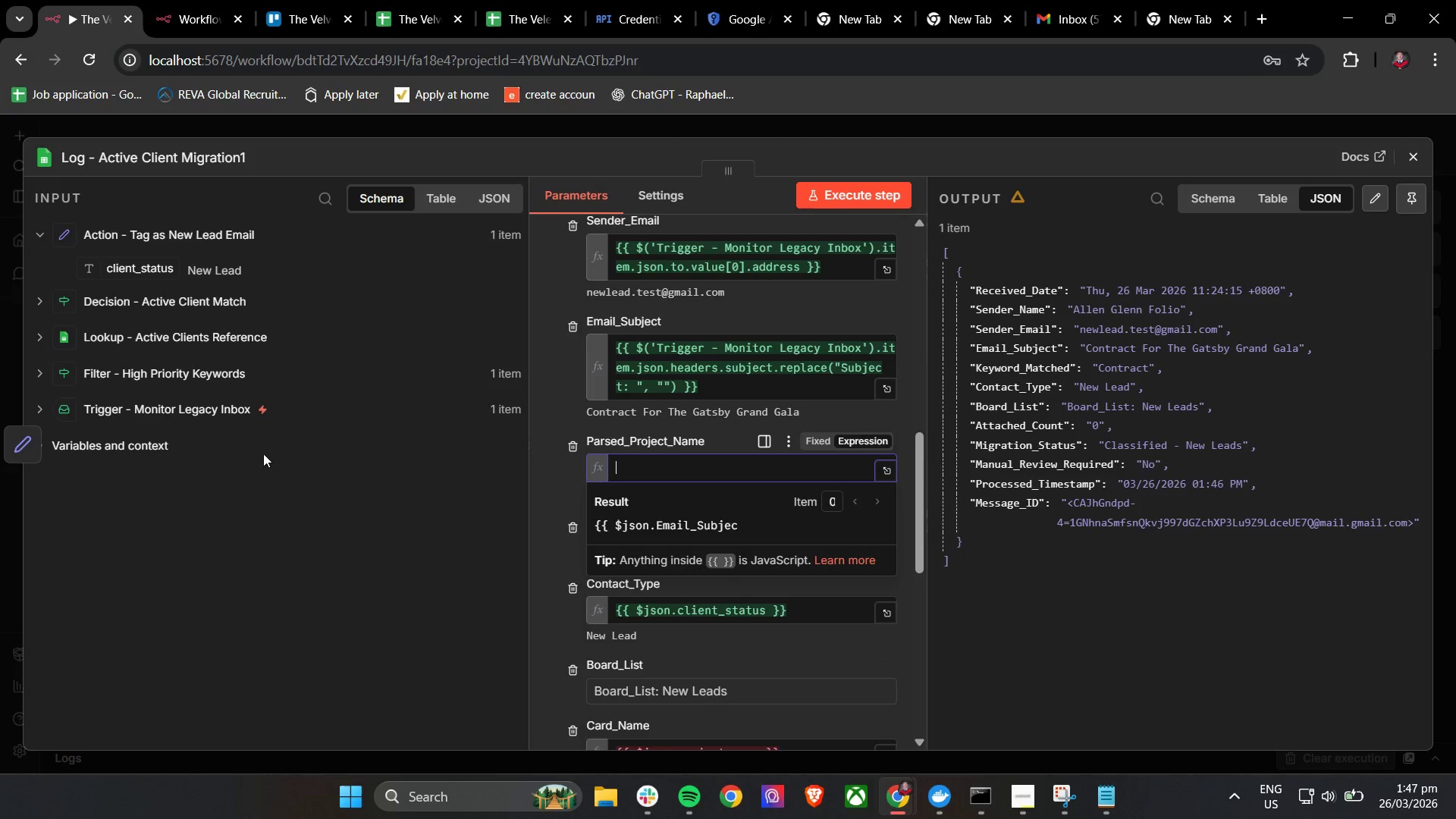 
key(Backspace)
 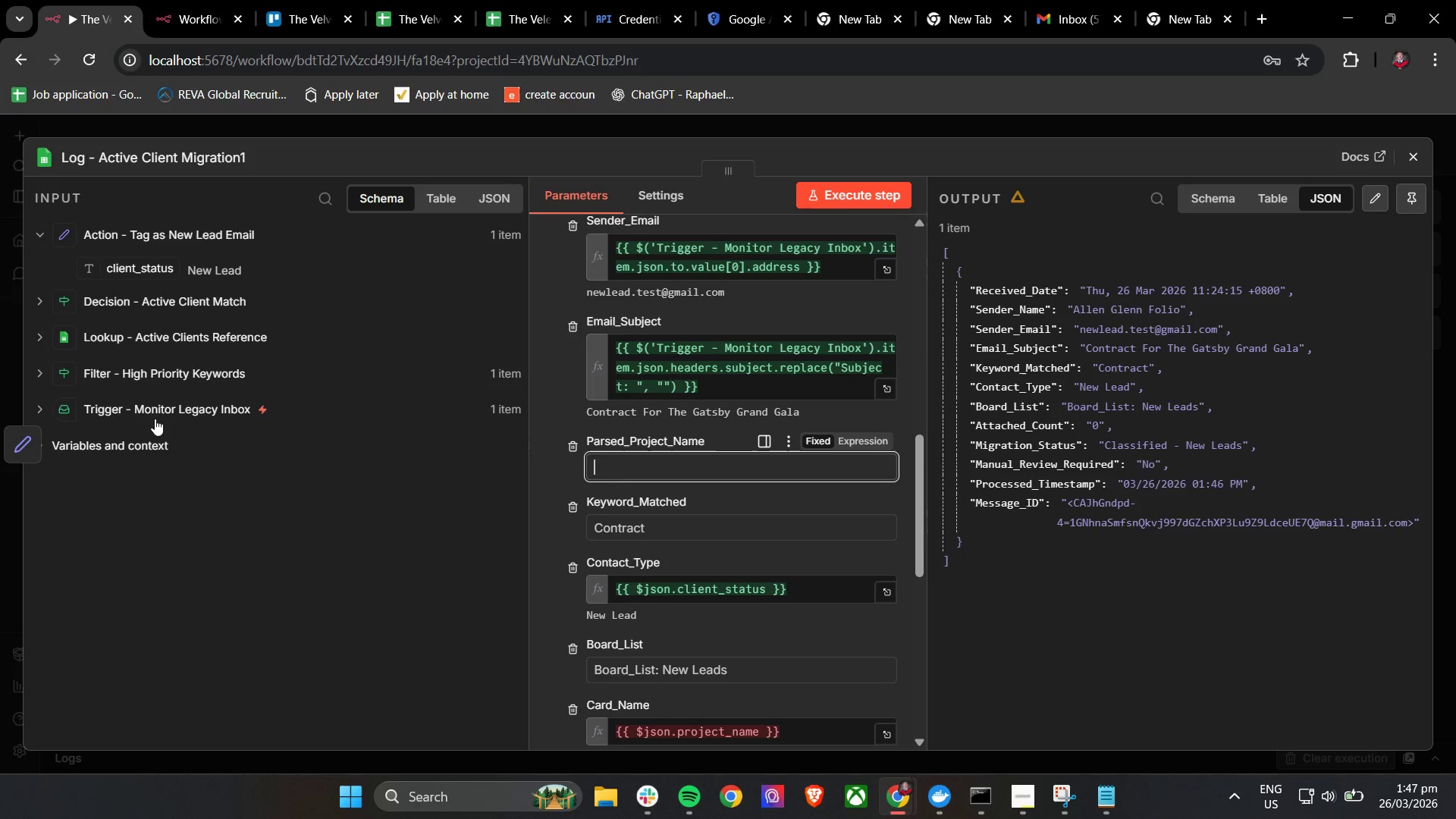 
left_click([155, 412])
 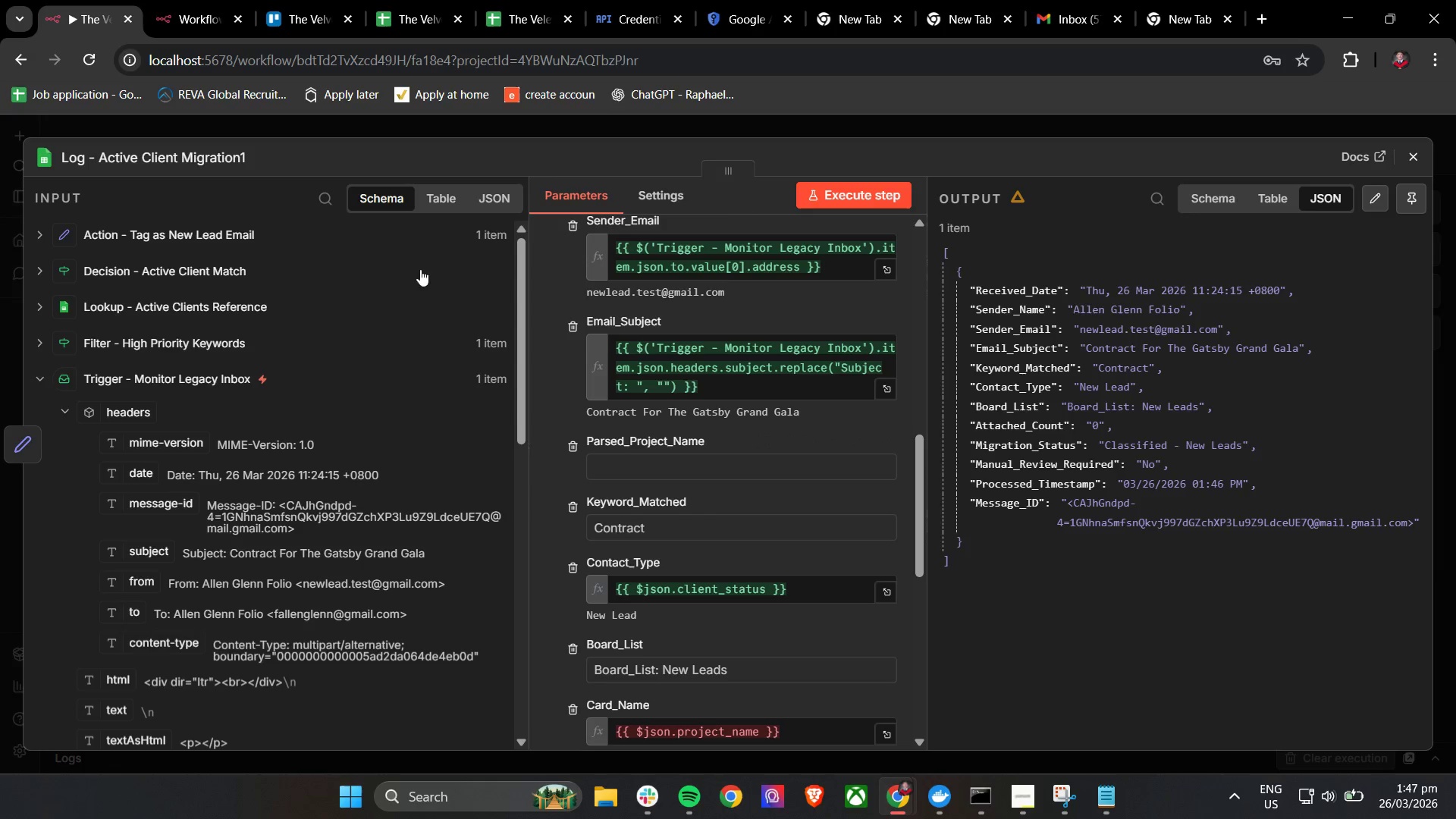 
left_click([508, 193])
 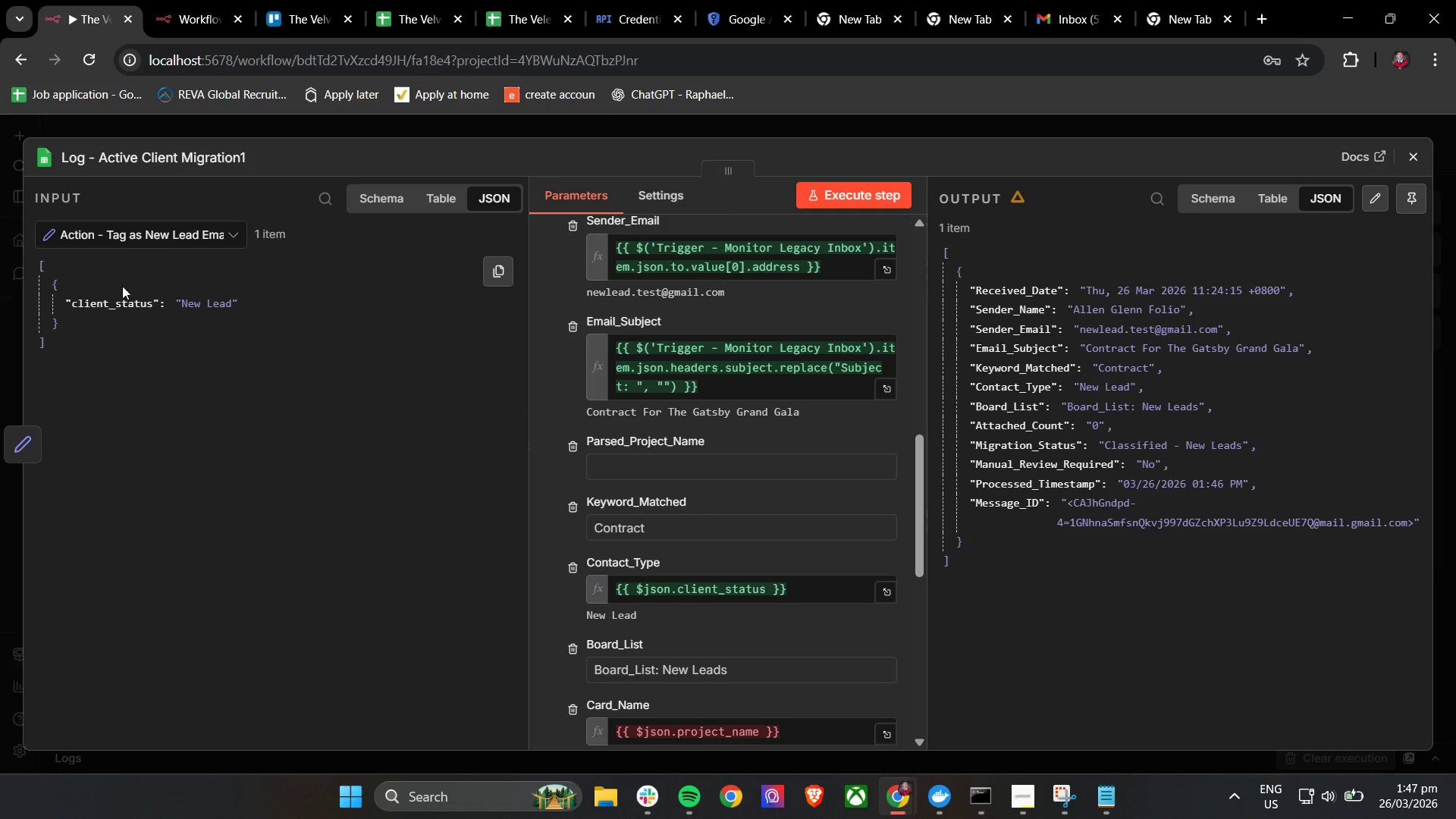 
left_click([105, 237])
 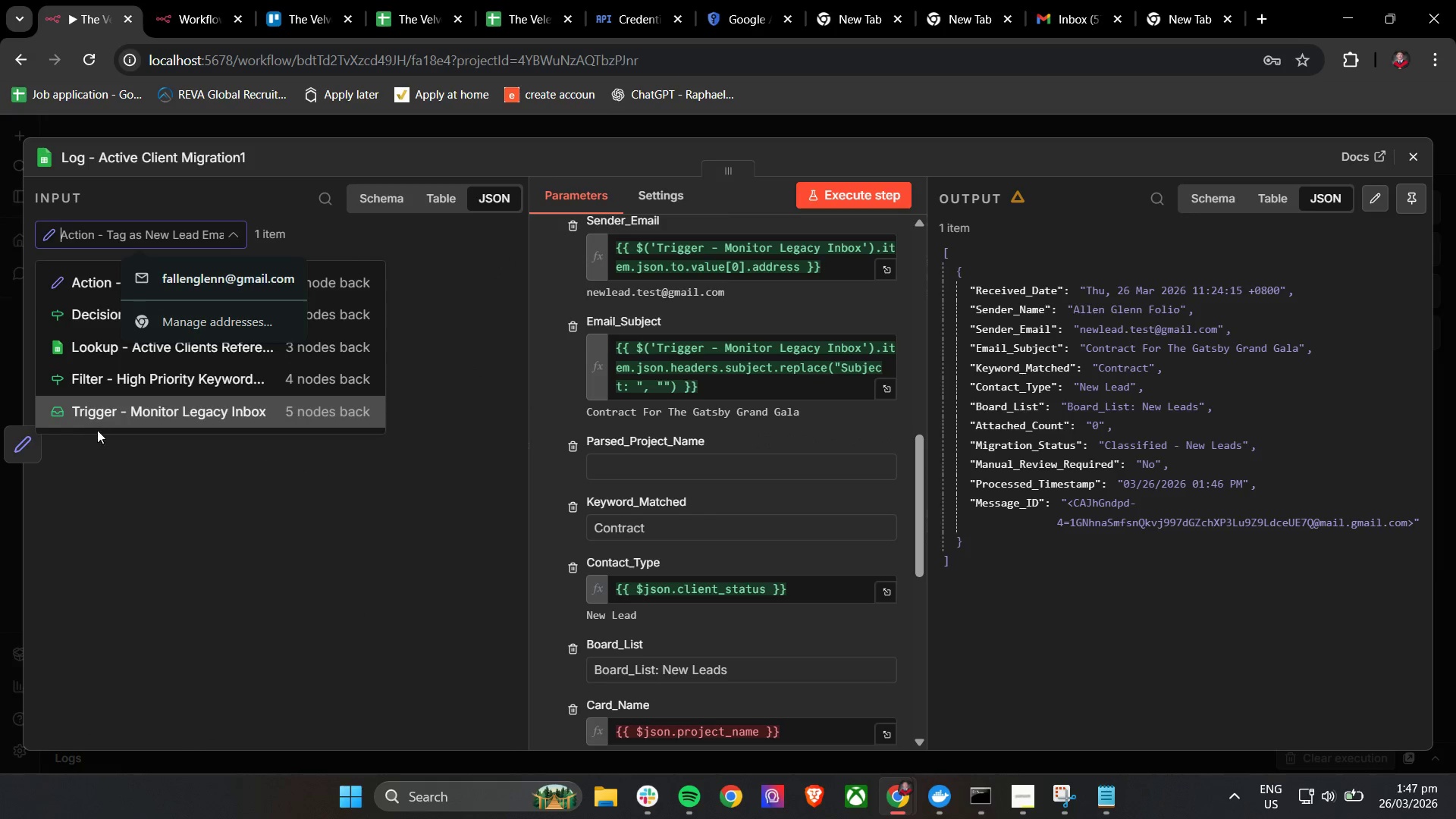 
left_click([102, 419])
 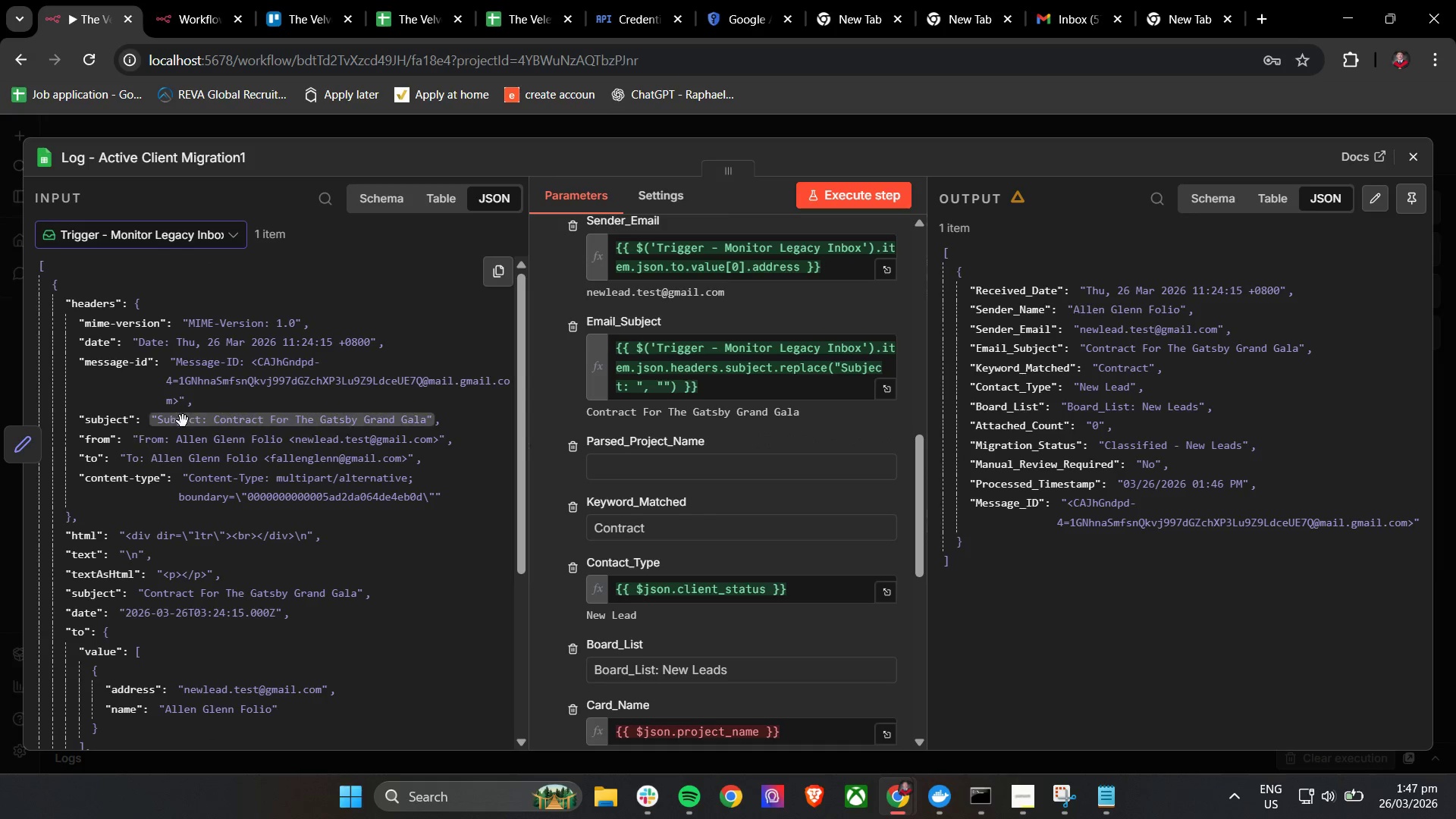 
left_click_drag(start_coordinate=[193, 419], to_coordinate=[668, 473])
 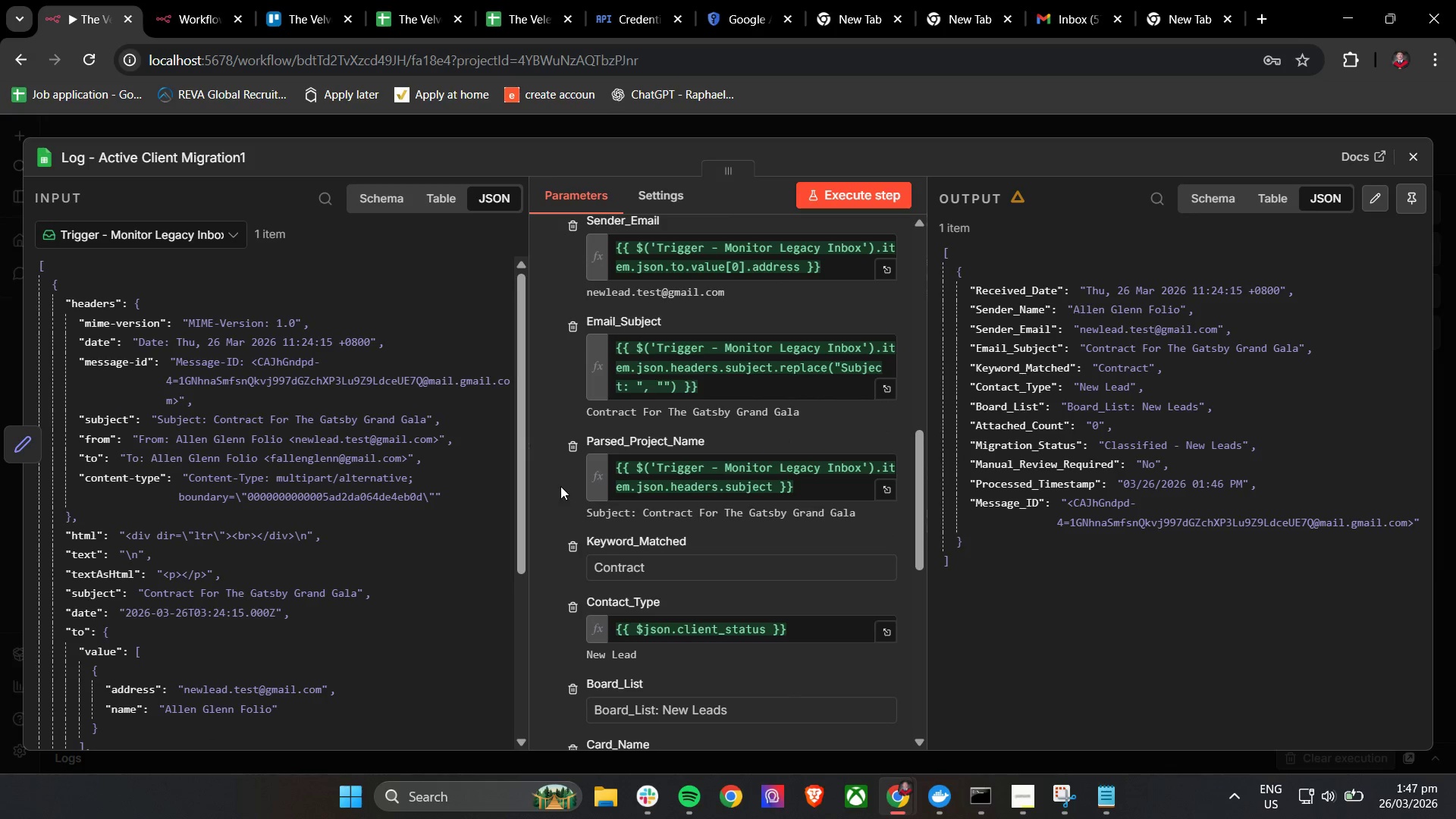 
left_click([559, 480])
 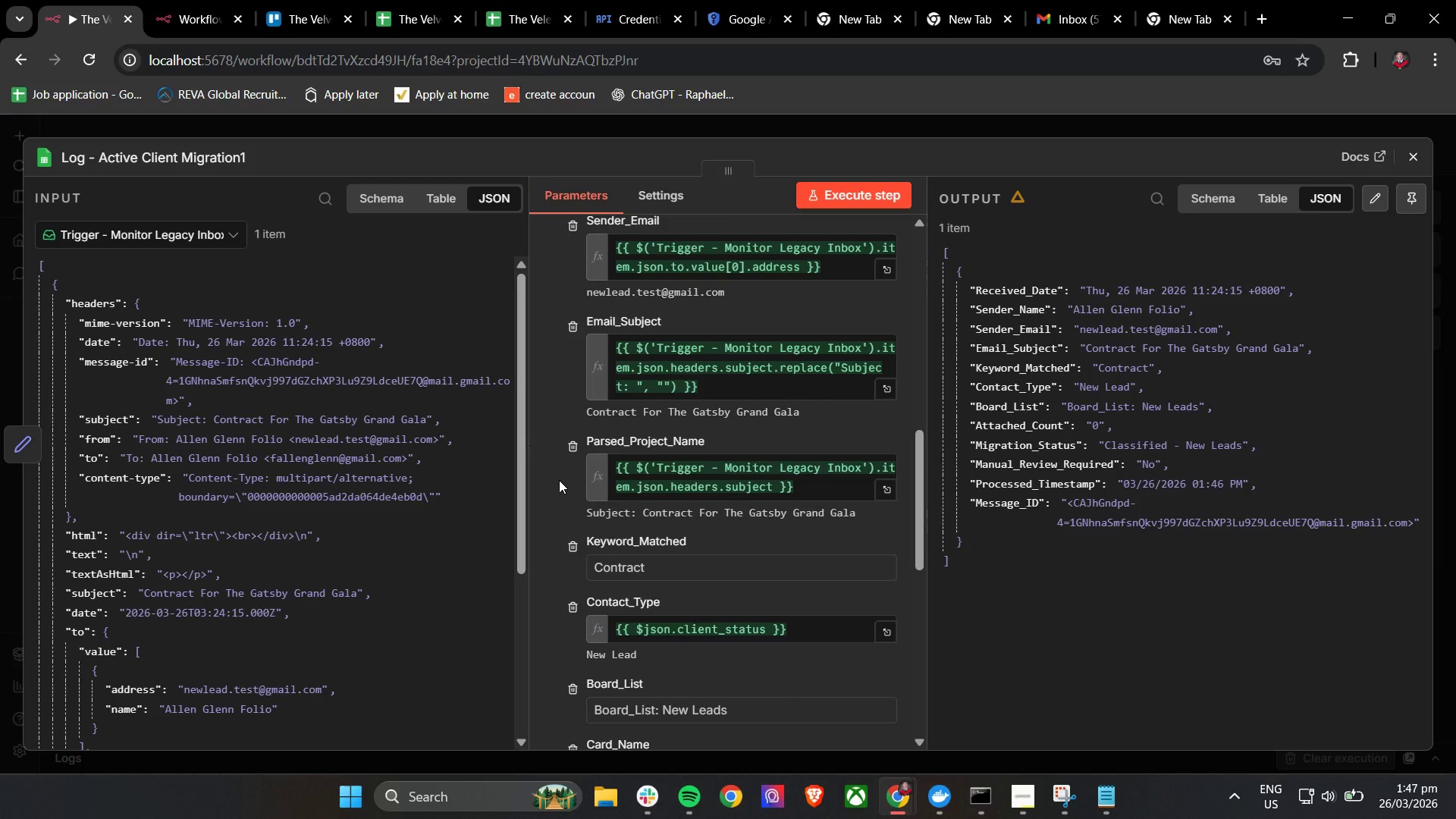 
scroll: coordinate [559, 480], scroll_direction: down, amount: 3.0
 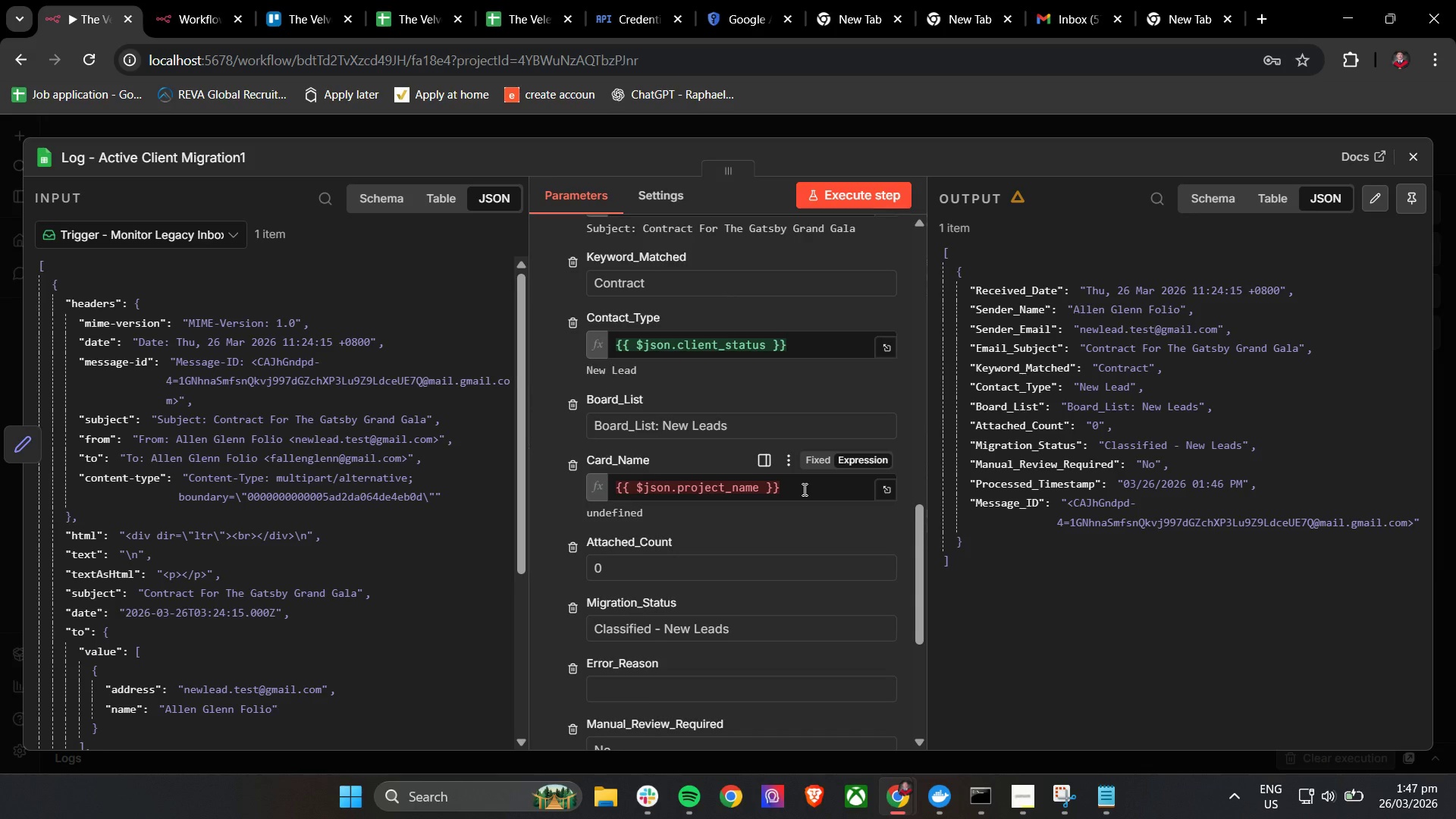 
left_click_drag(start_coordinate=[803, 489], to_coordinate=[615, 488])
 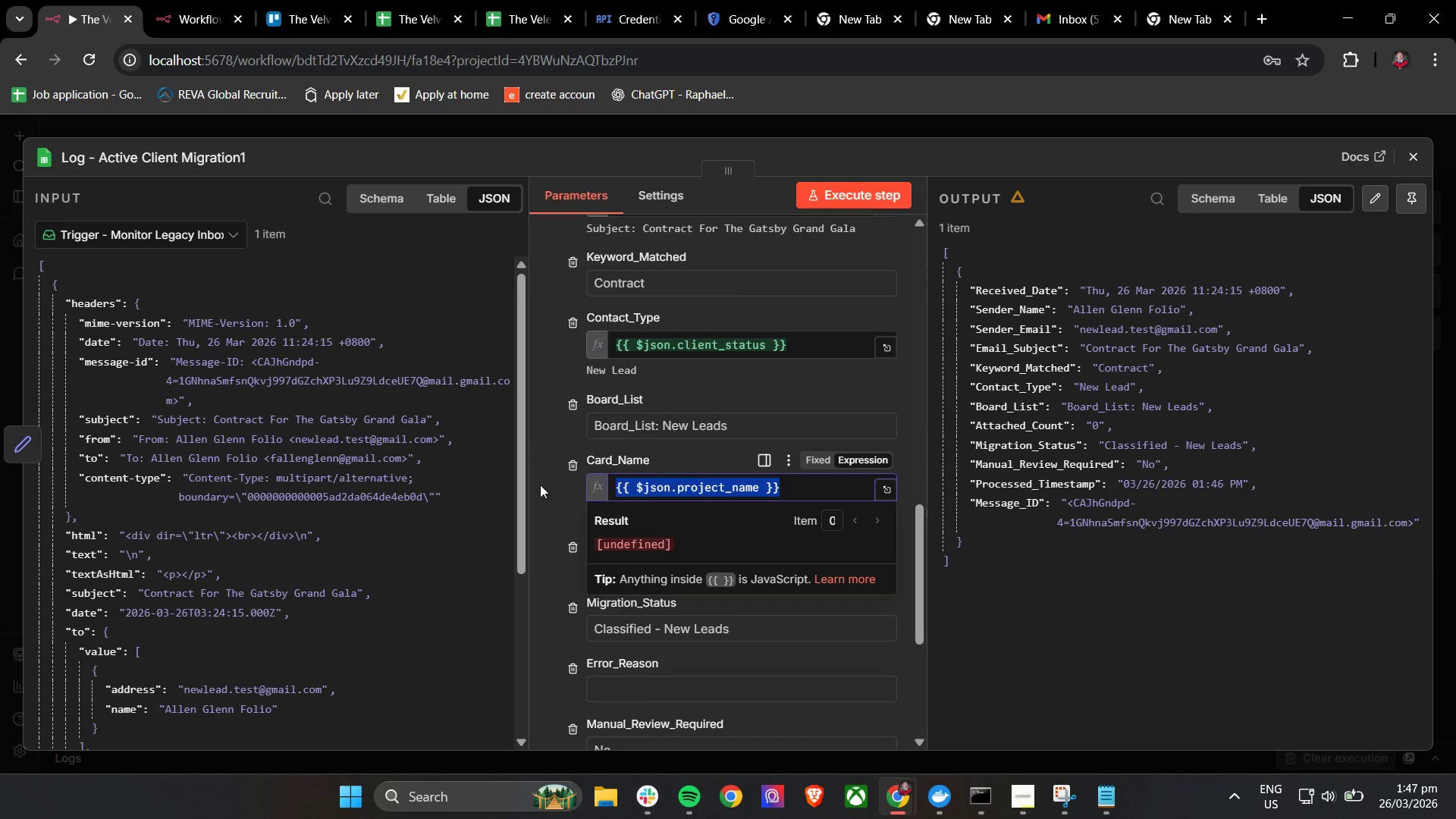 
key(Backspace)
 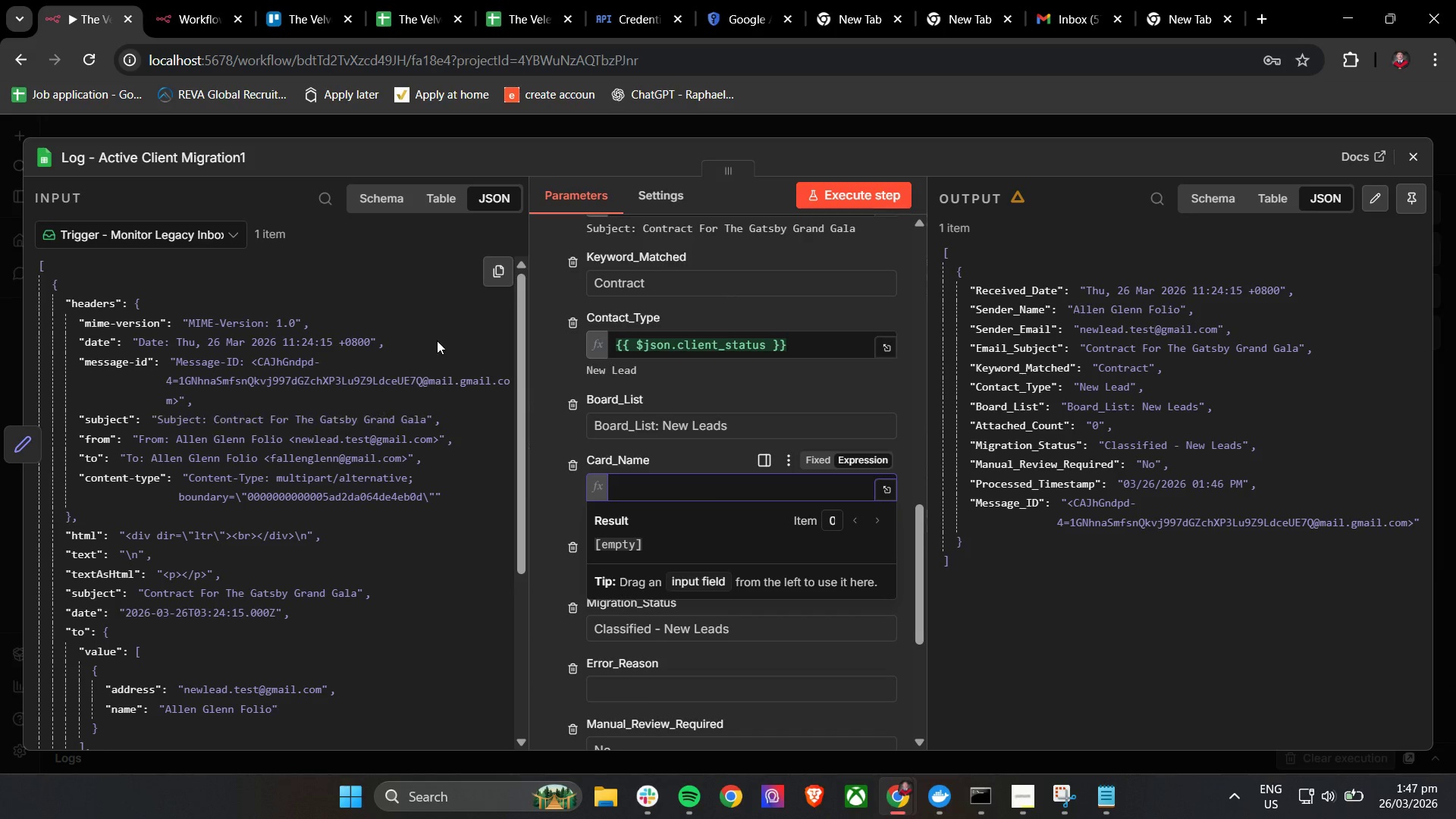 
scroll: coordinate [351, 488], scroll_direction: down, amount: 5.0
 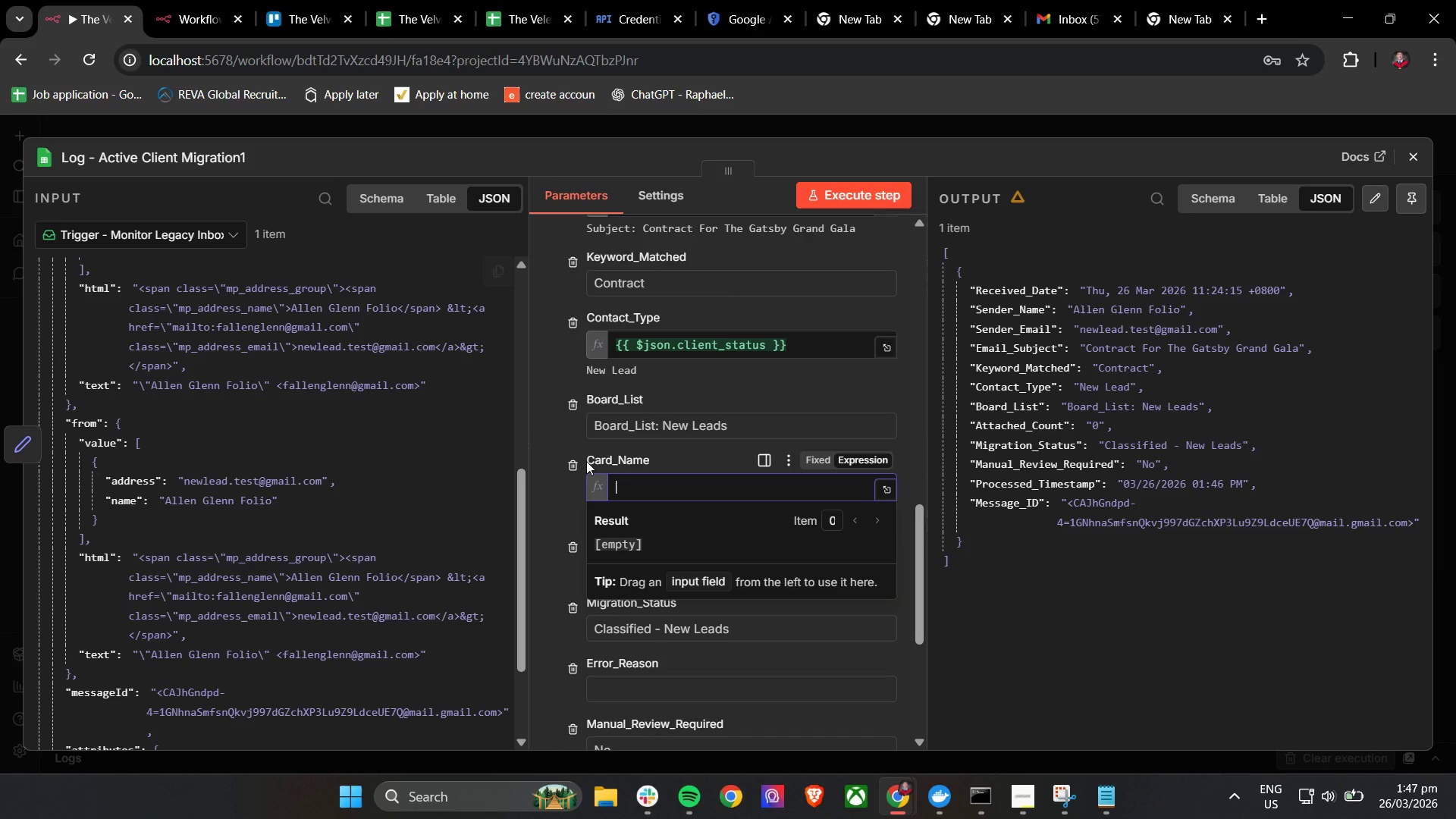 
left_click([562, 436])
 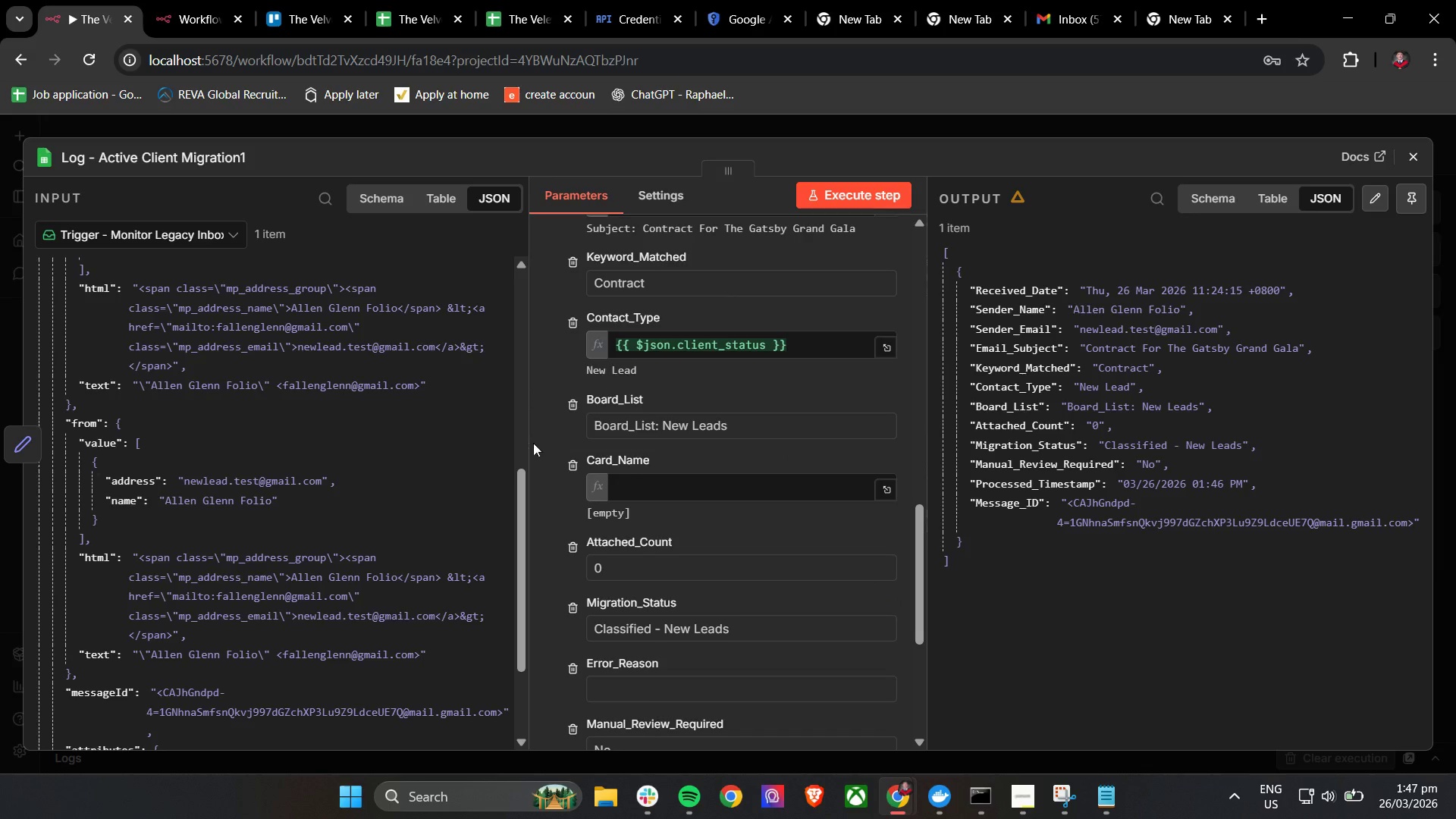 
scroll: coordinate [284, 607], scroll_direction: down, amount: 5.0
 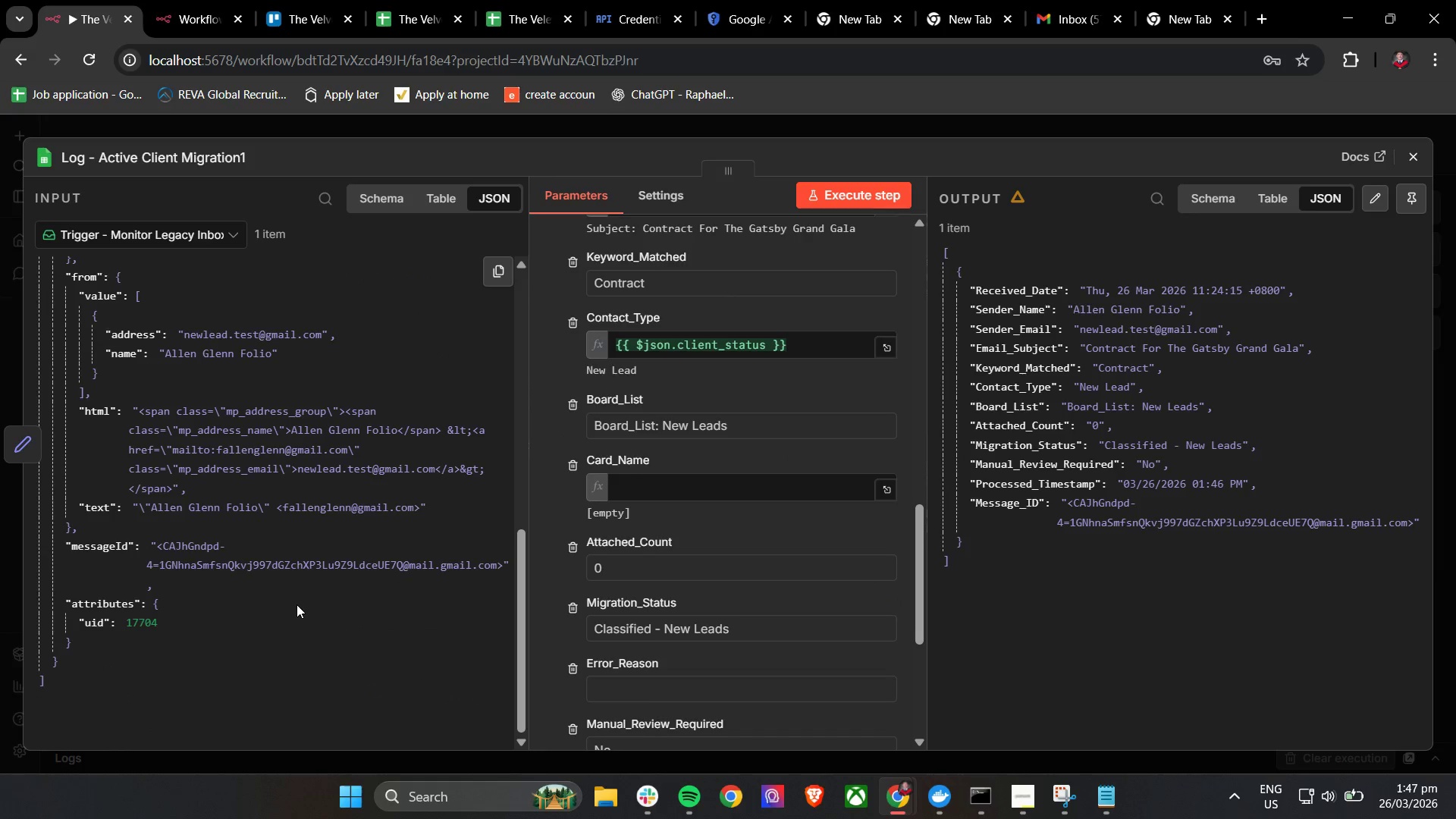 
scroll: coordinate [232, 446], scroll_direction: up, amount: 5.0
 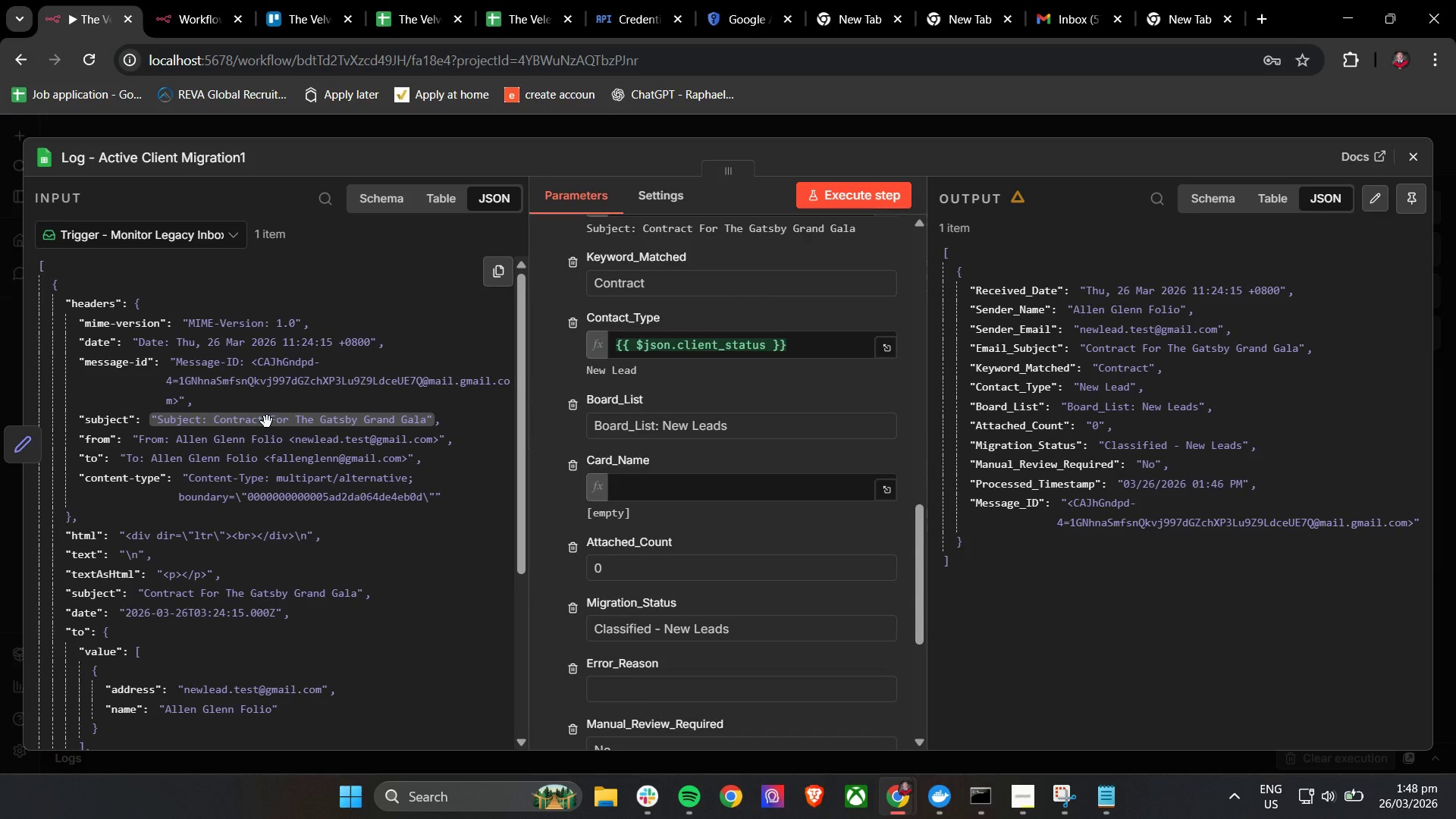 
left_click_drag(start_coordinate=[267, 422], to_coordinate=[666, 490])
 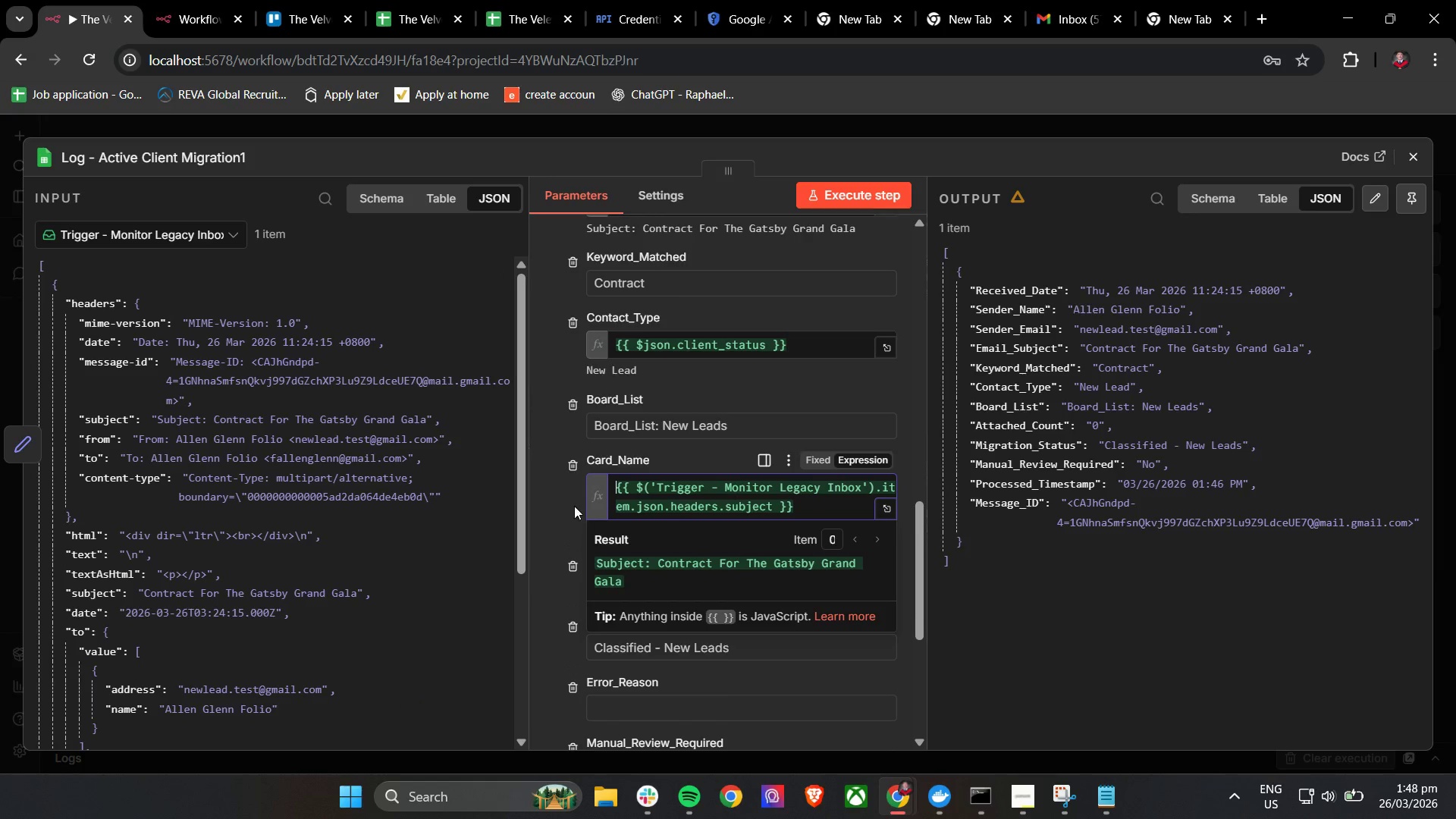 
left_click([555, 495])
 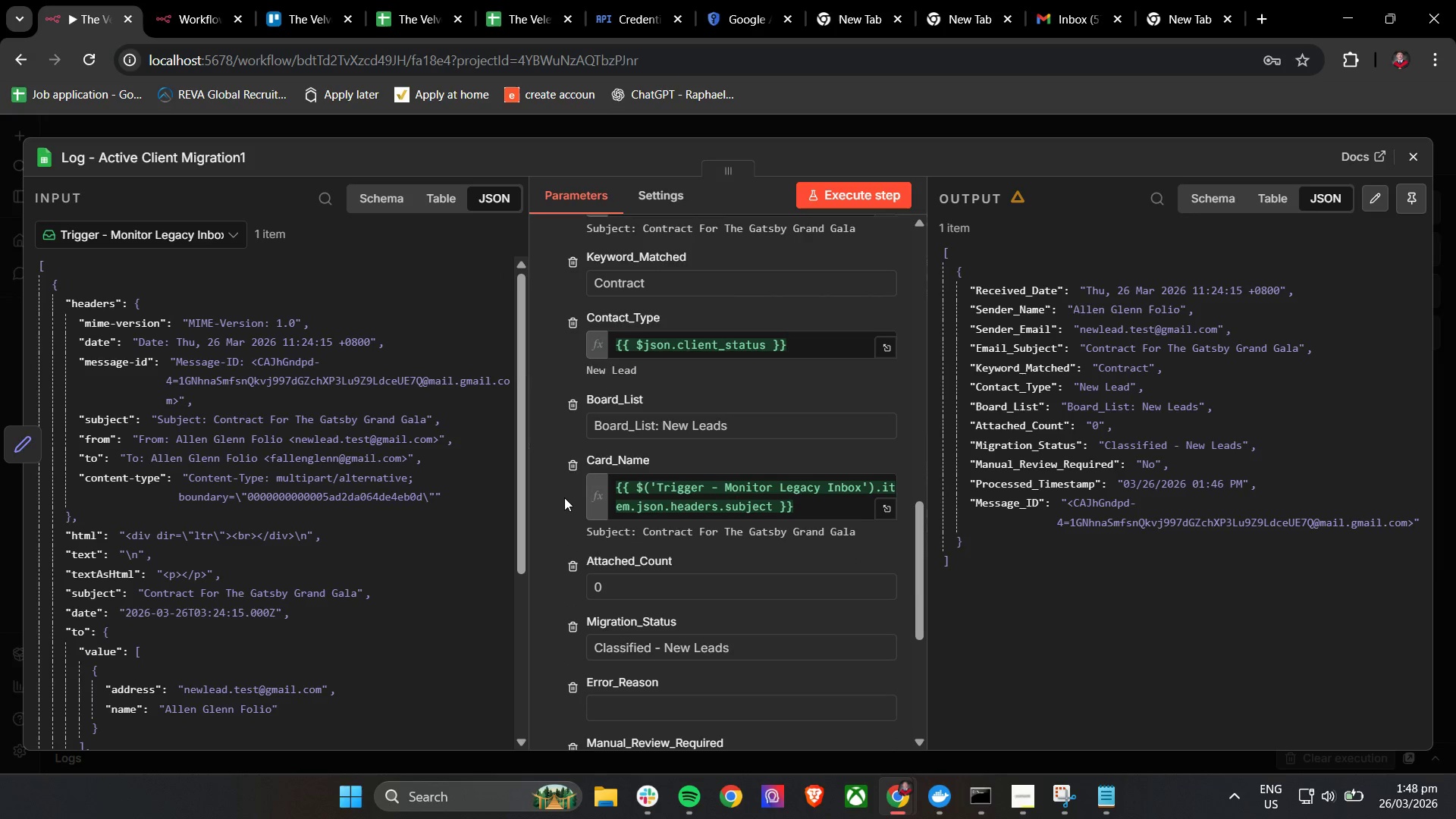 
scroll: coordinate [557, 573], scroll_direction: up, amount: 2.0
 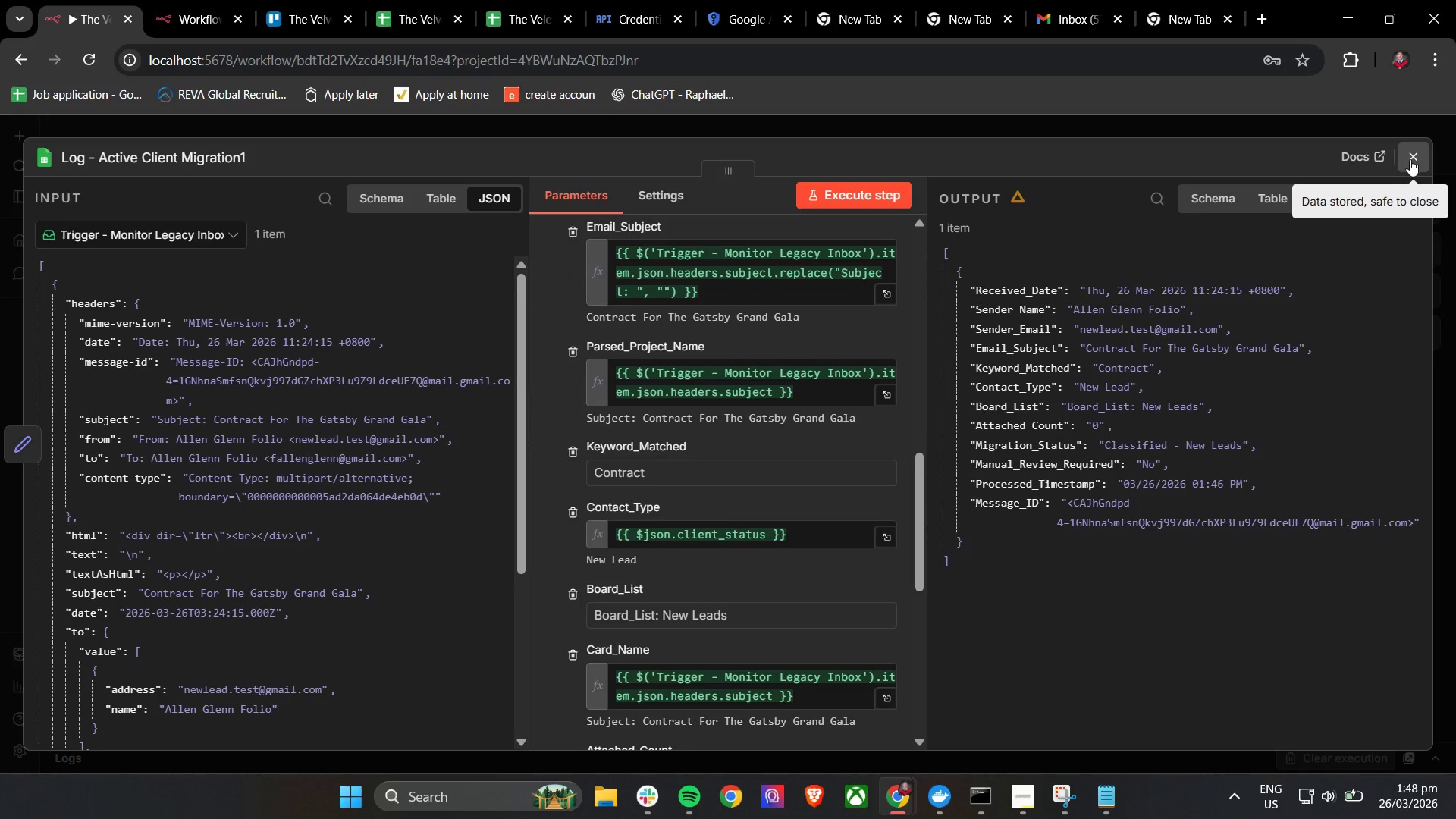 
left_click([1410, 159])
 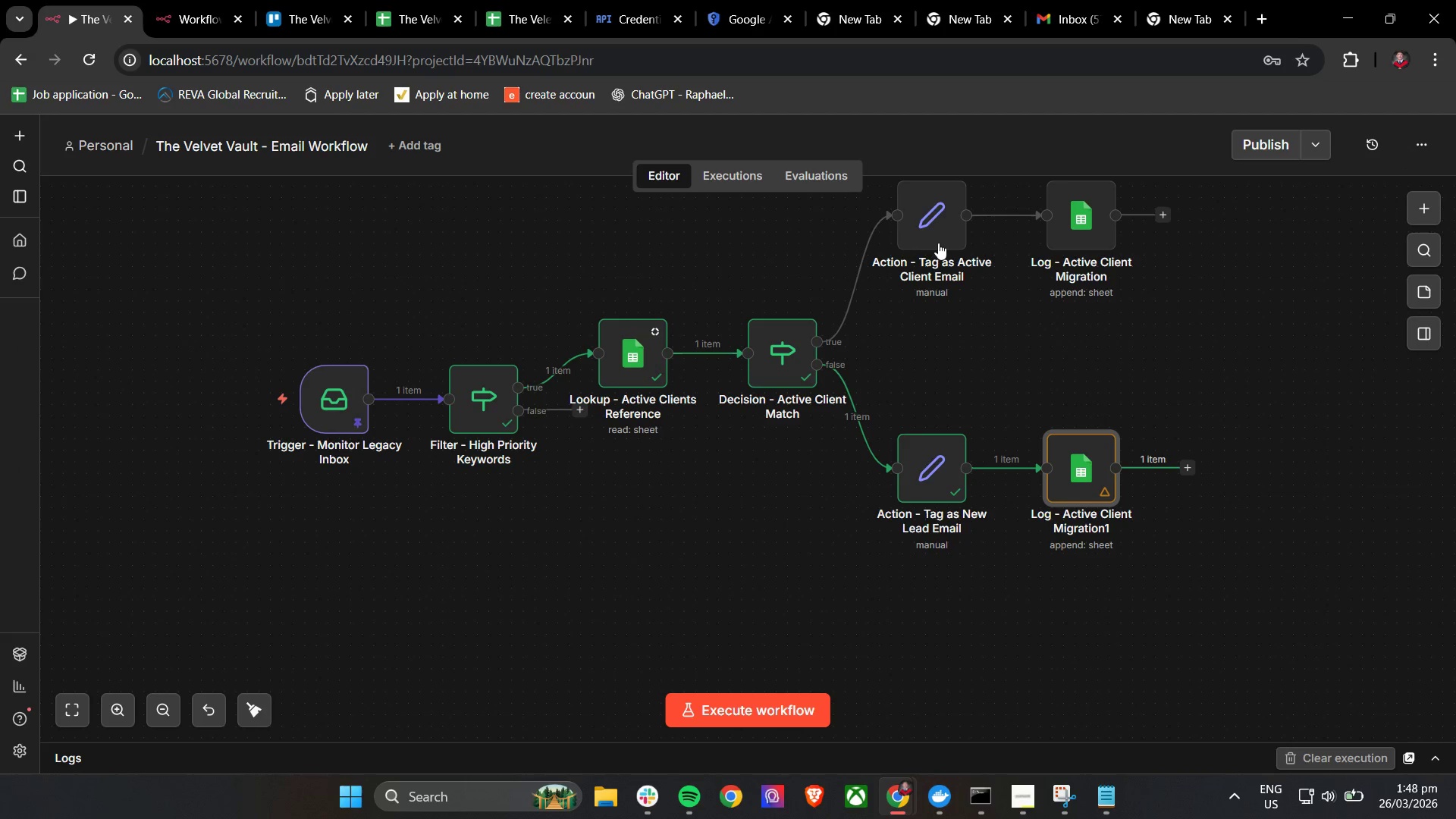 
double_click([1088, 246])
 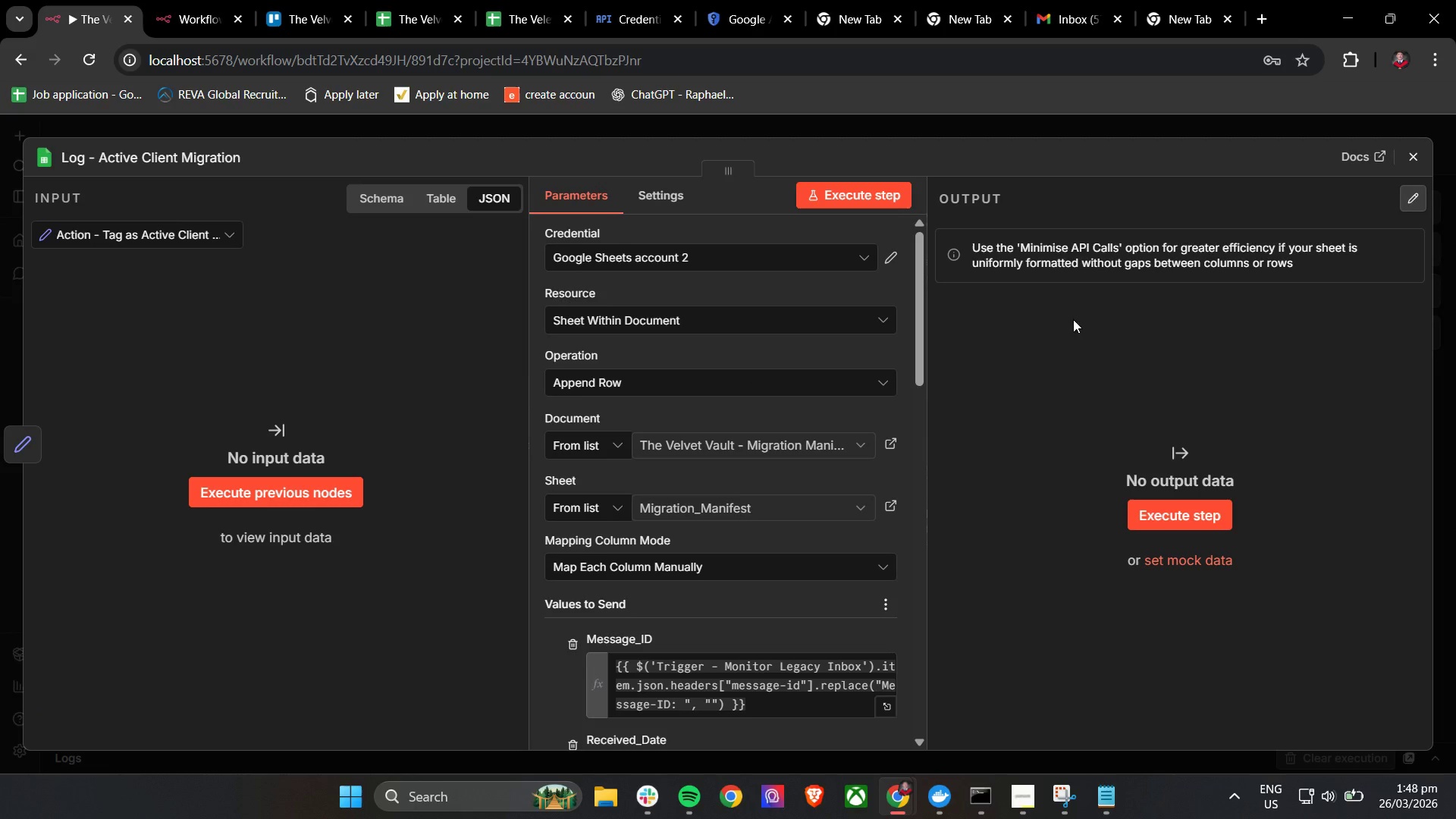 
scroll: coordinate [680, 573], scroll_direction: down, amount: 8.0
 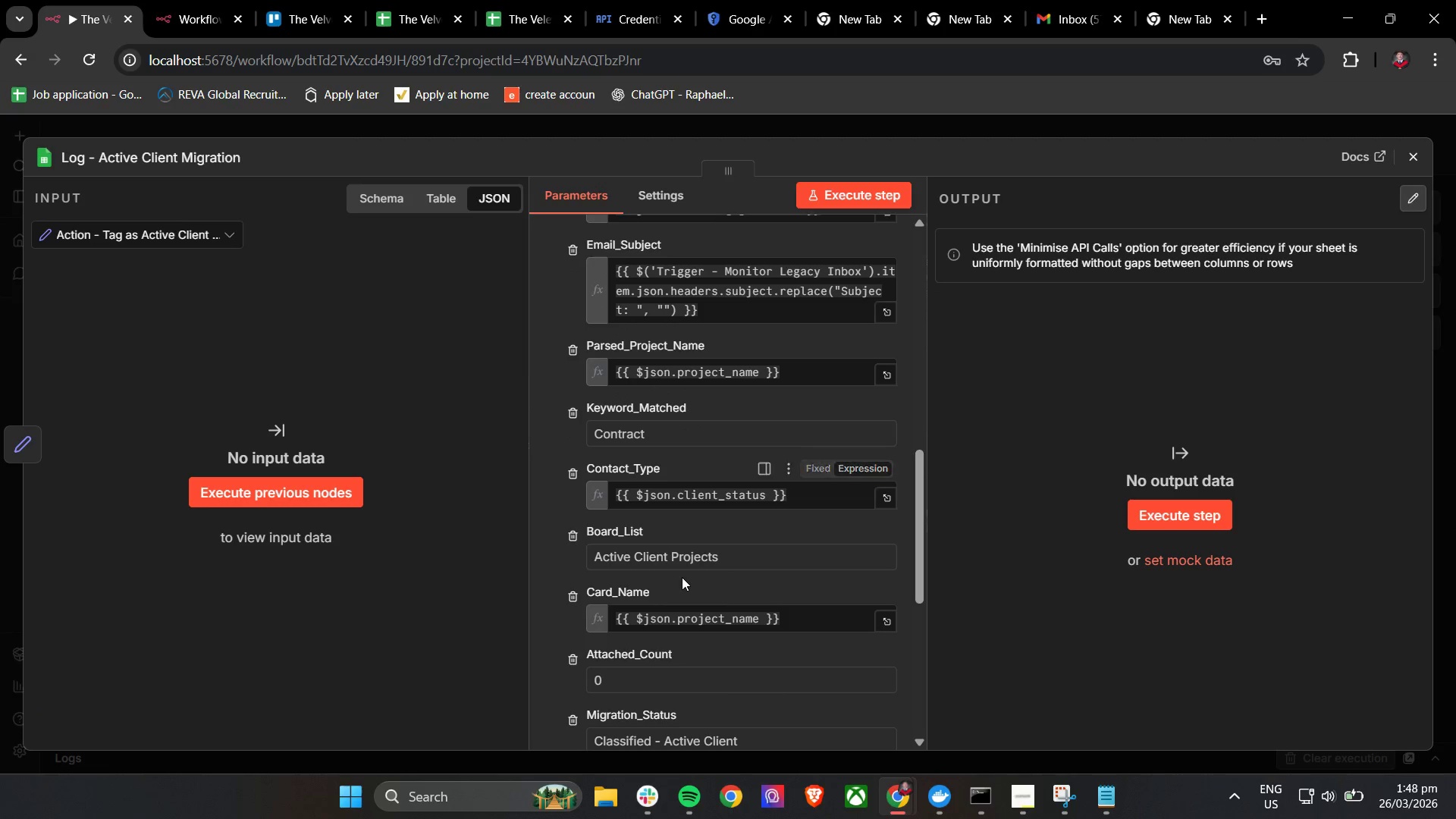 
scroll: coordinate [682, 577], scroll_direction: up, amount: 1.0
 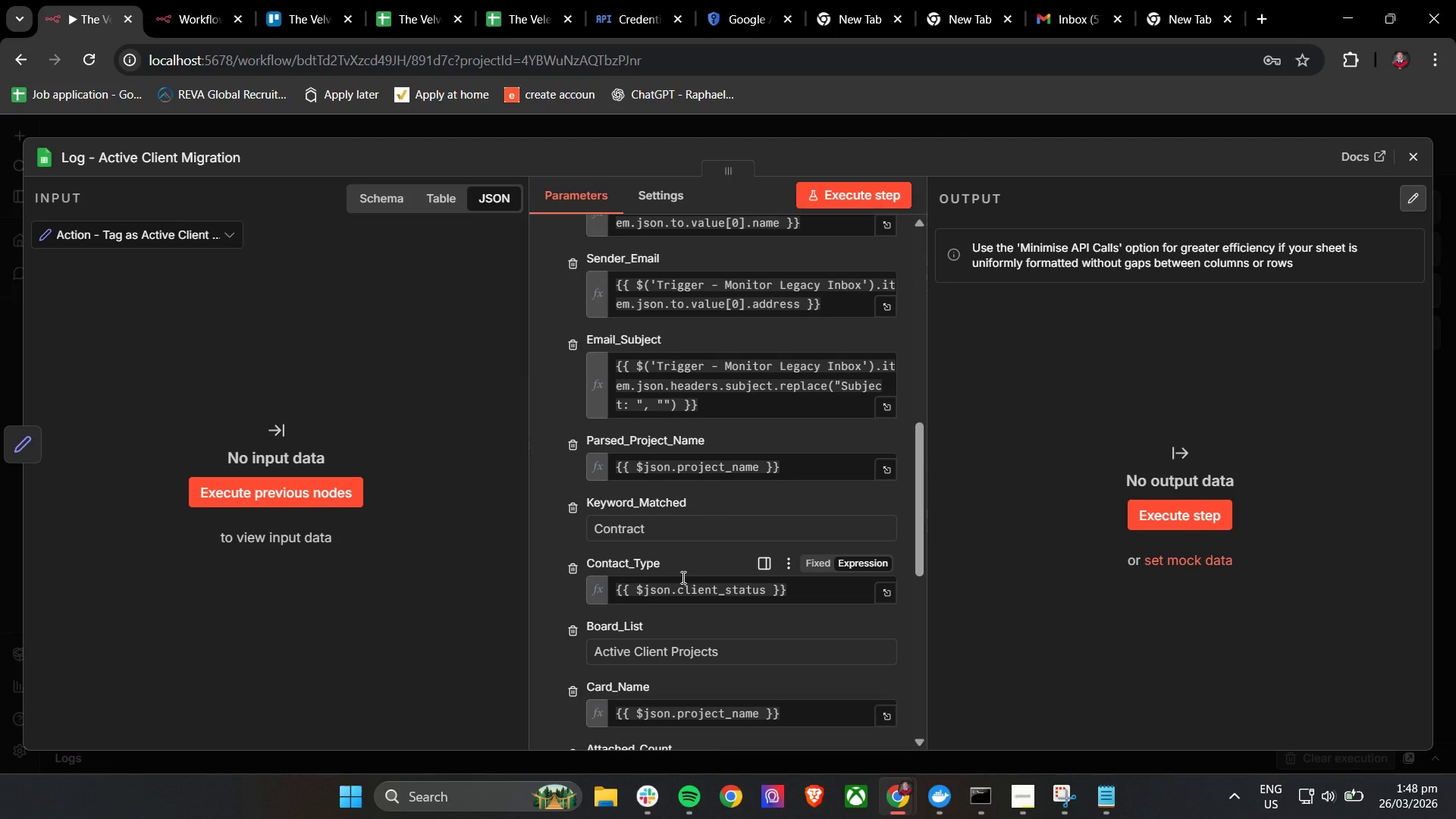 
scroll: coordinate [682, 577], scroll_direction: down, amount: 1.0
 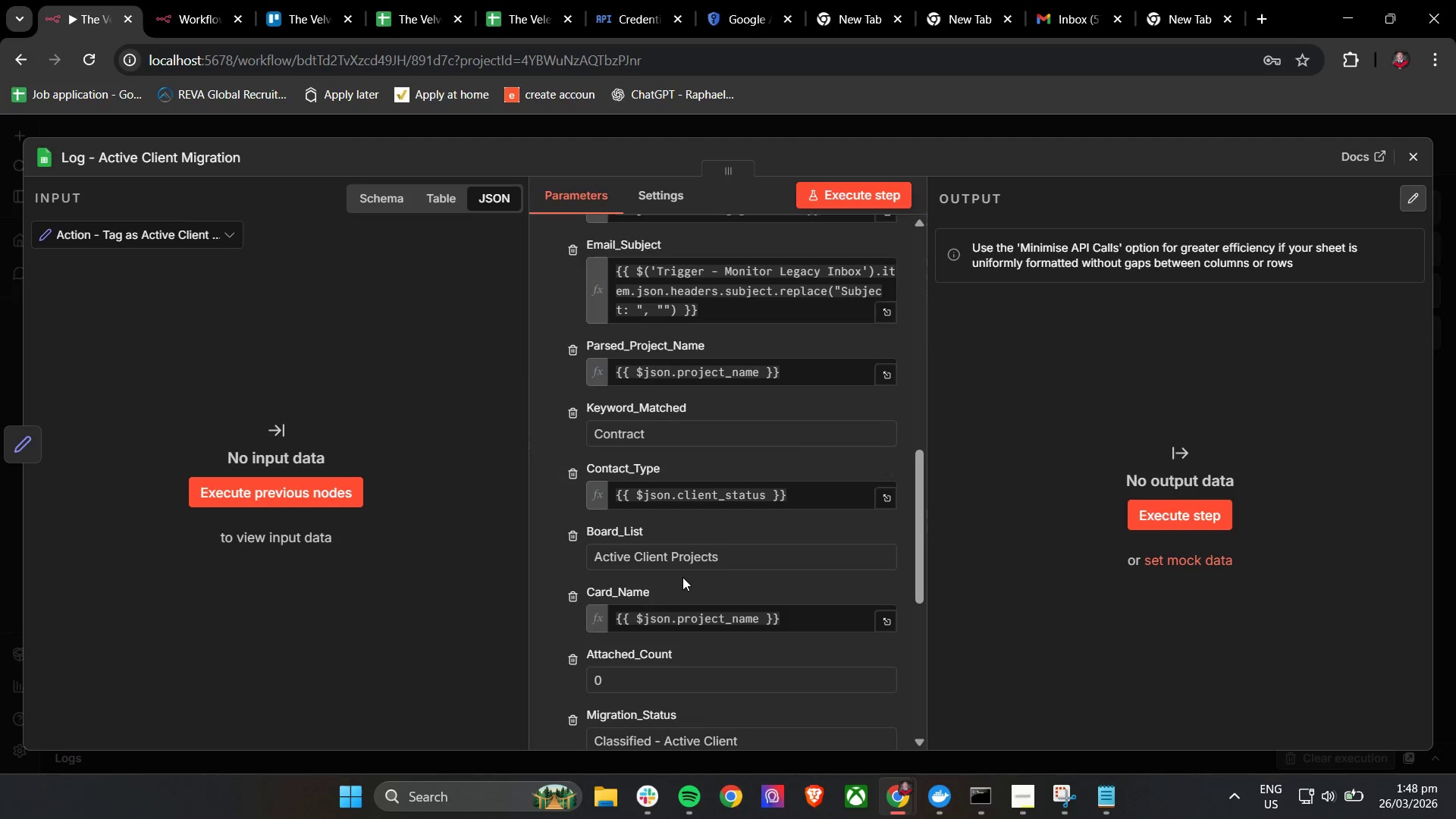 
scroll: coordinate [639, 551], scroll_direction: up, amount: 4.0
 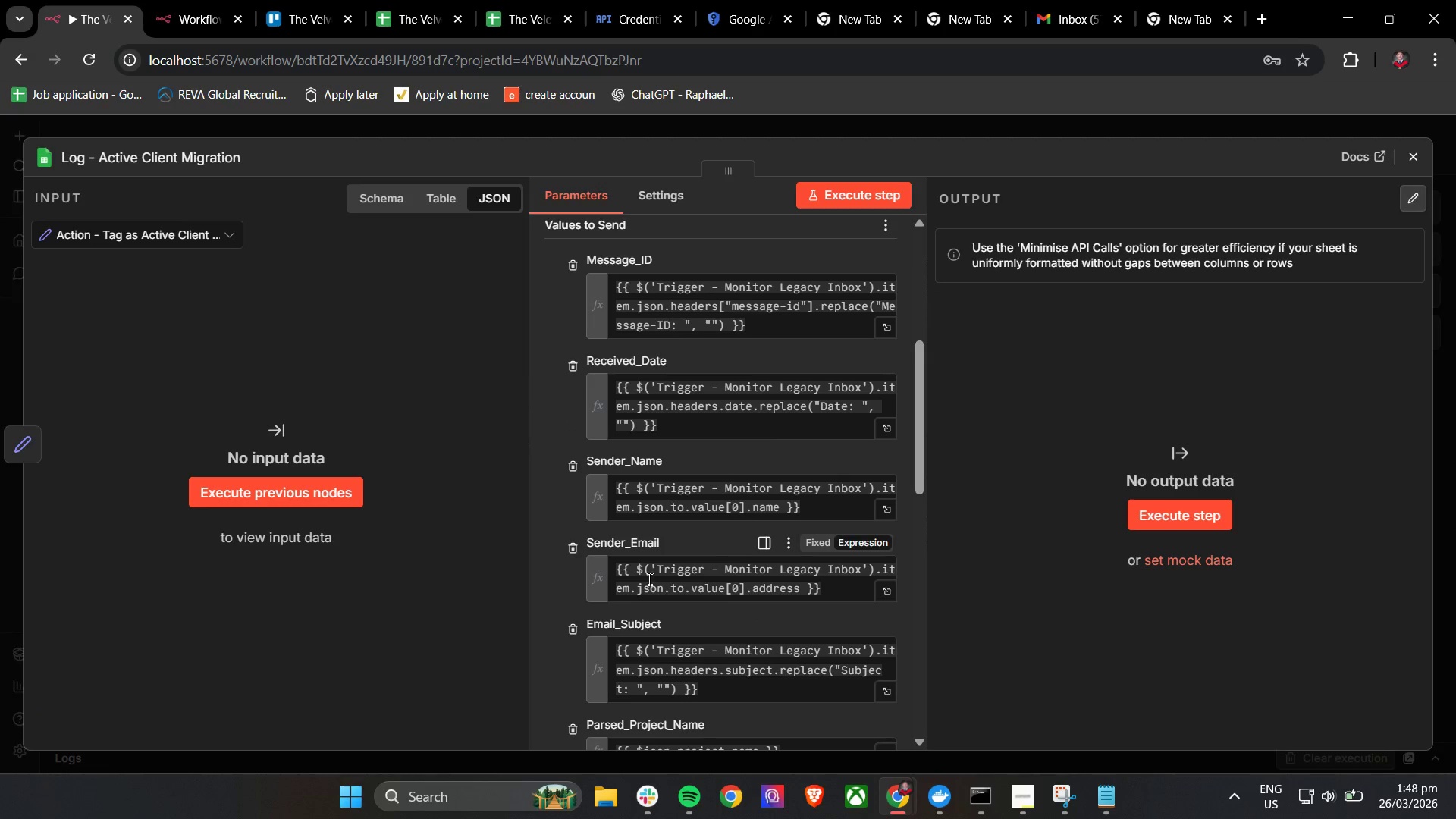 
left_click([165, 0])
 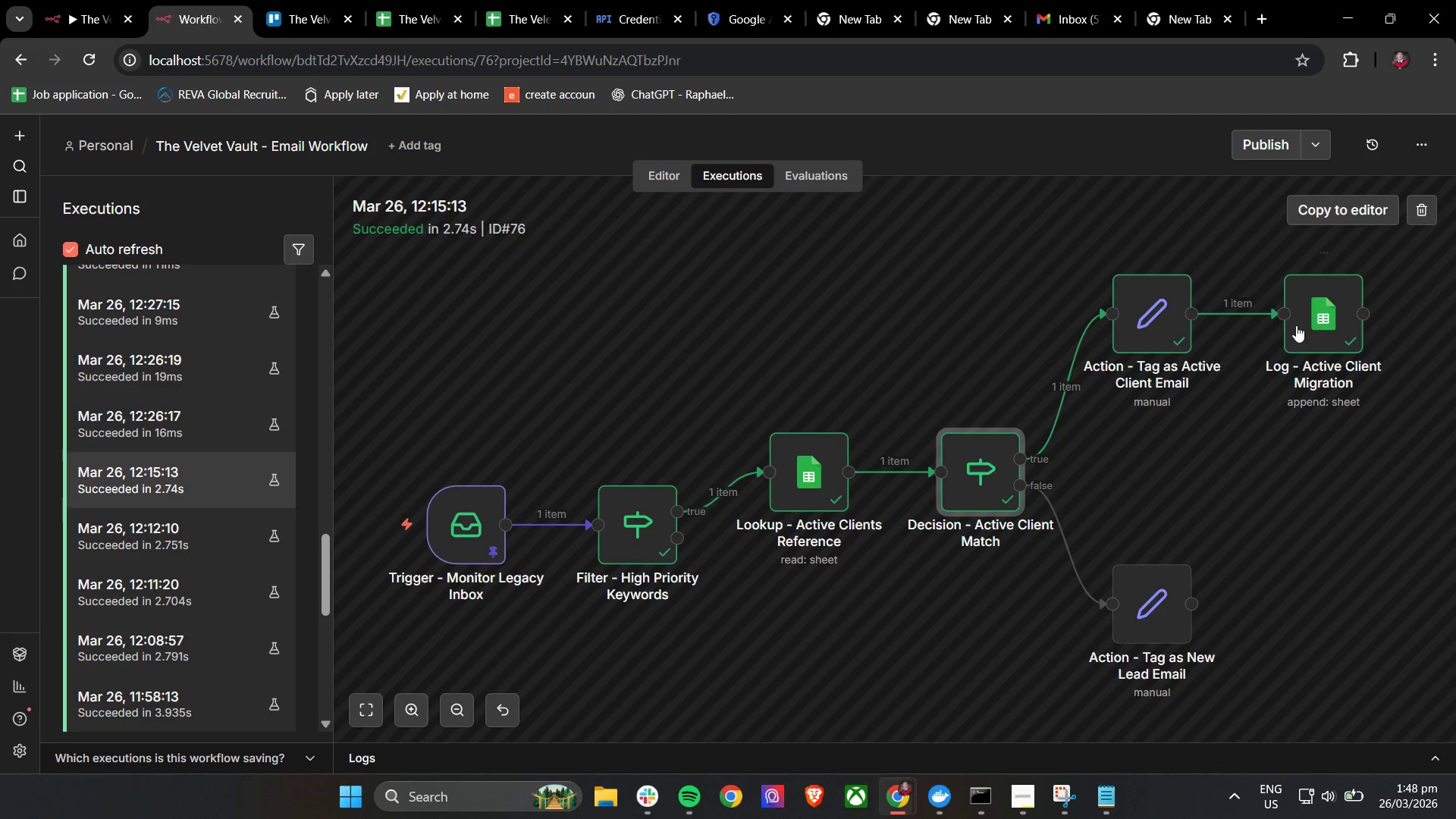 
double_click([1314, 317])
 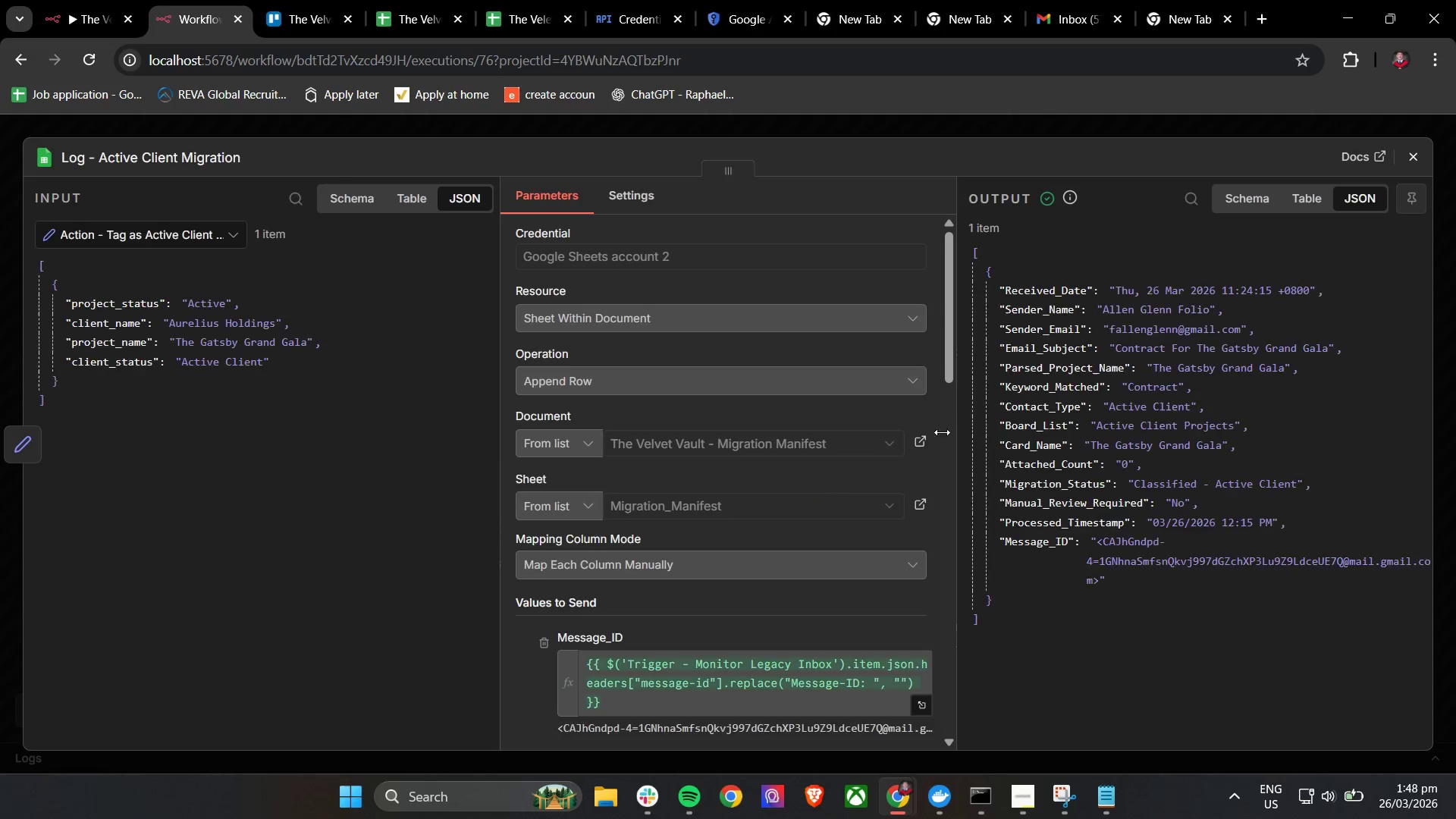 
scroll: coordinate [765, 469], scroll_direction: down, amount: 6.0
 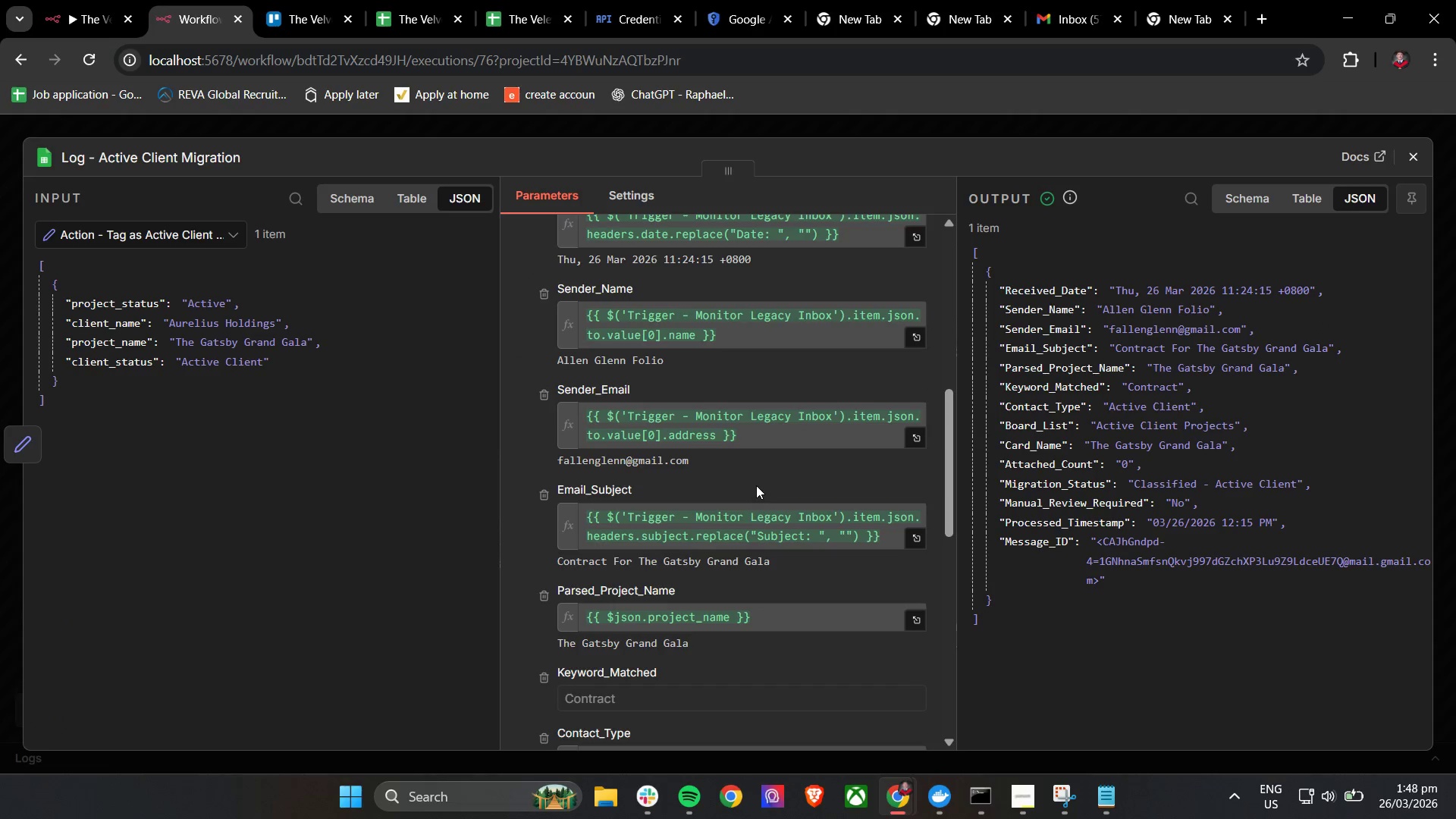 
left_click([742, 495])
 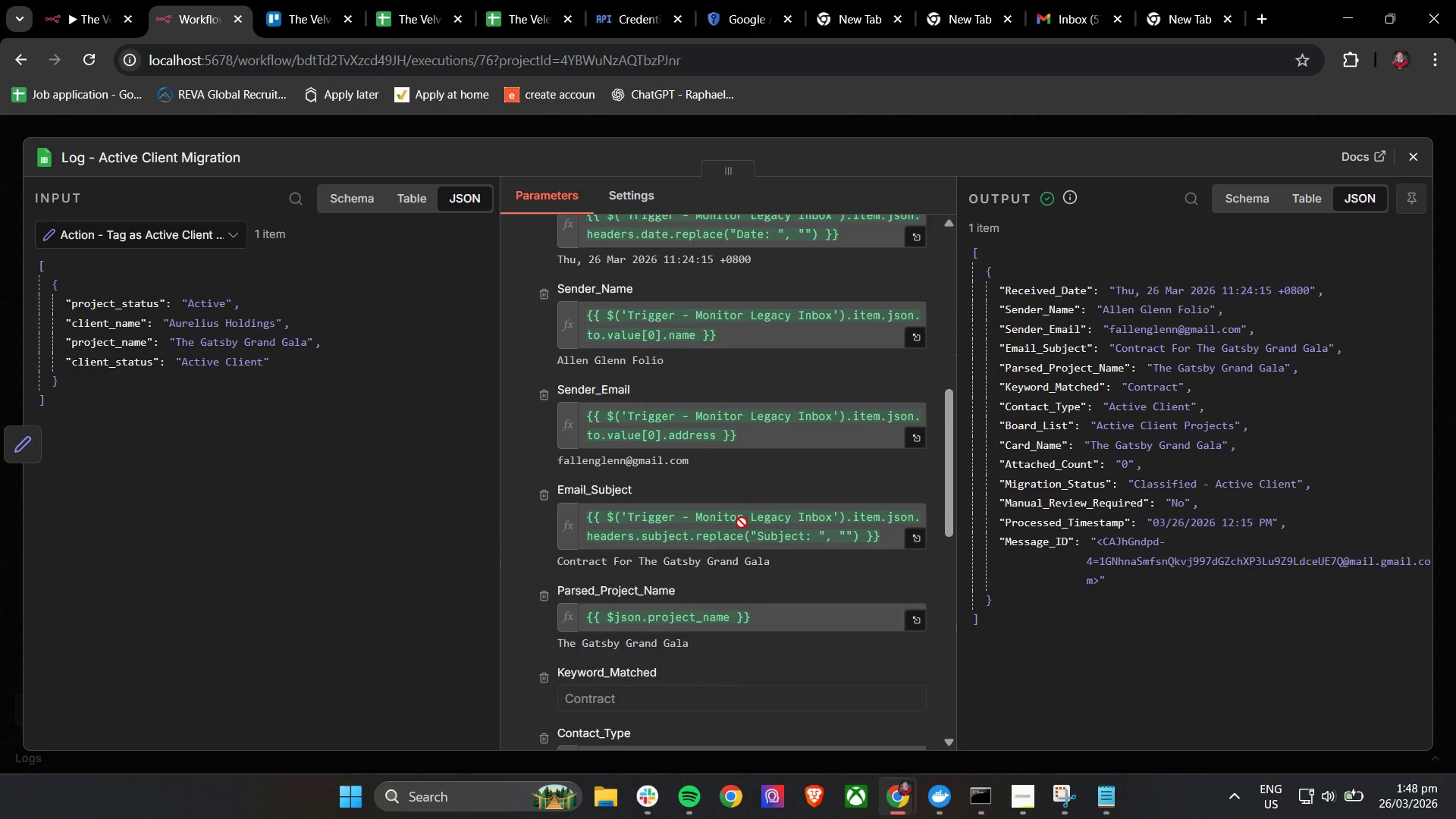 
left_click([742, 532])
 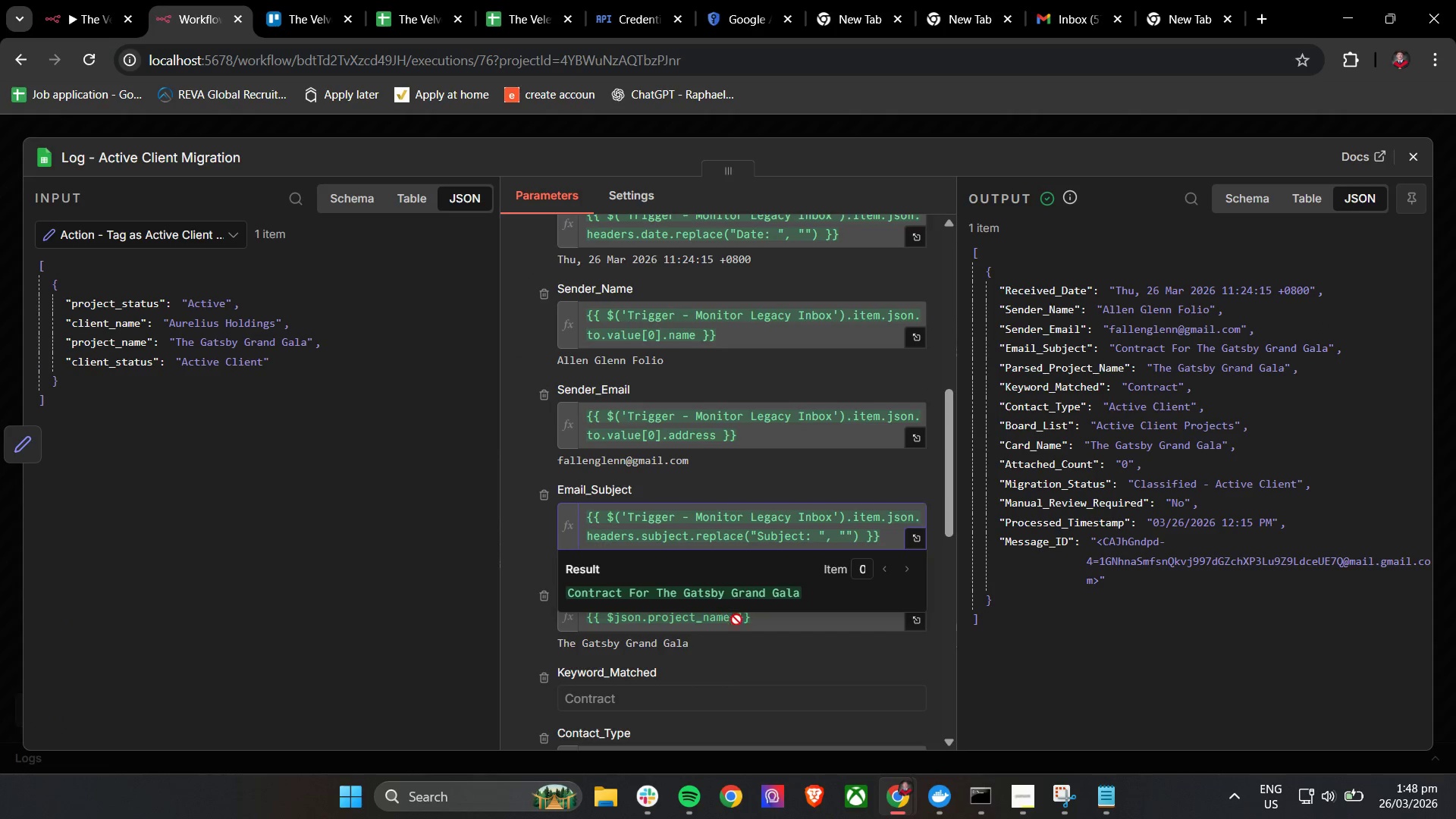 
left_click([742, 623])
 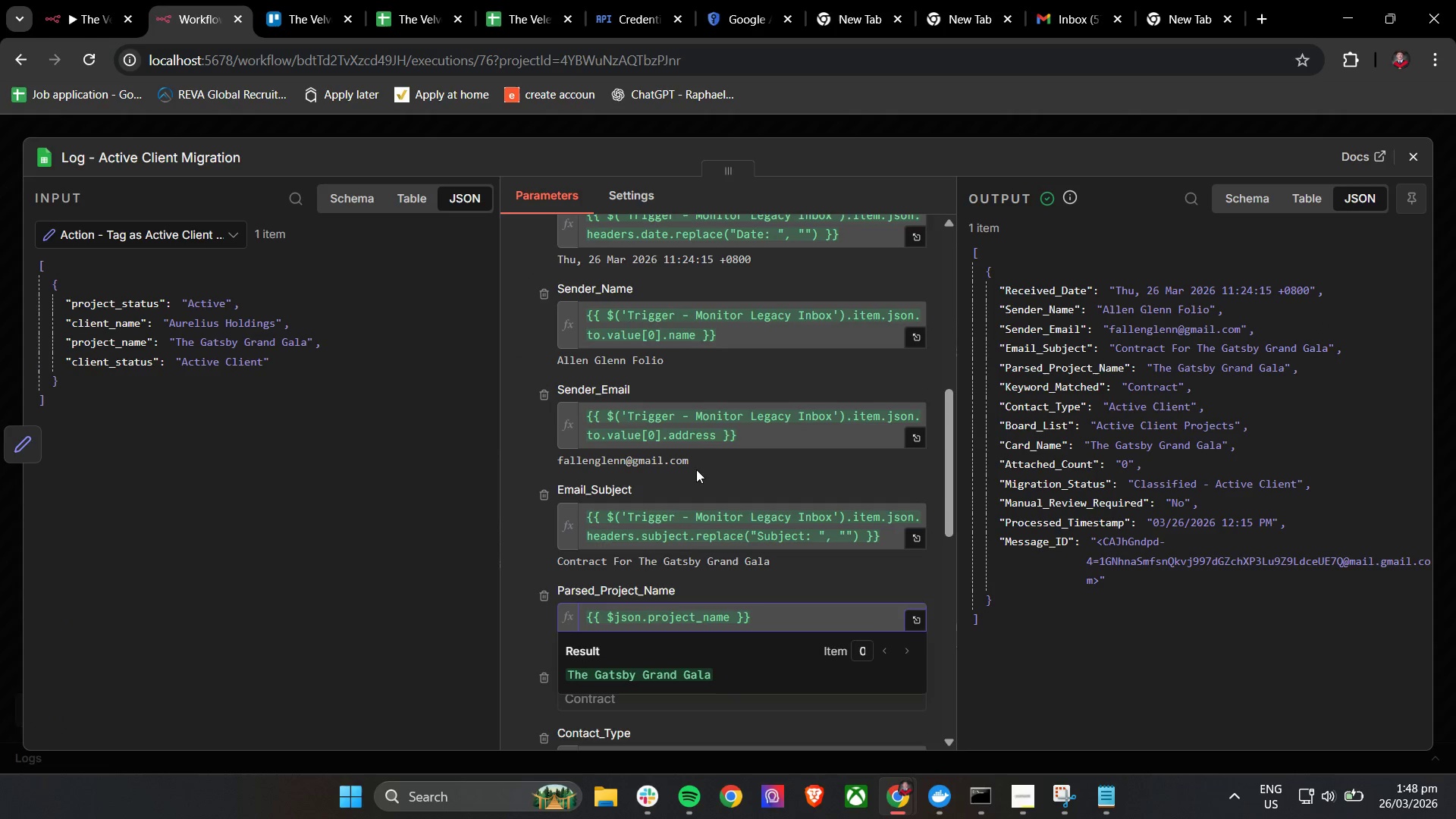 
scroll: coordinate [716, 482], scroll_direction: down, amount: 1.0
 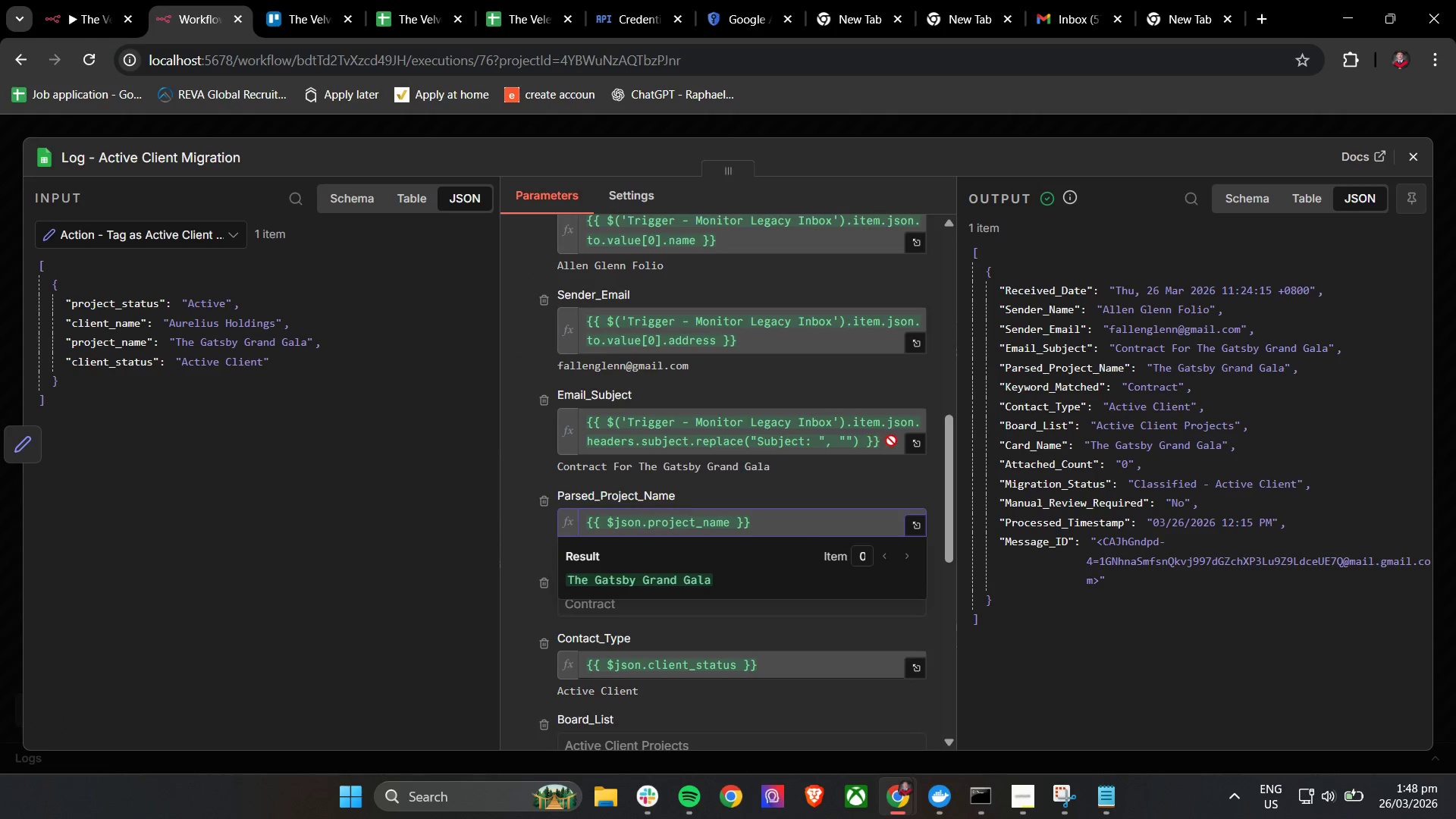 
left_click_drag(start_coordinate=[895, 441], to_coordinate=[585, 423])
 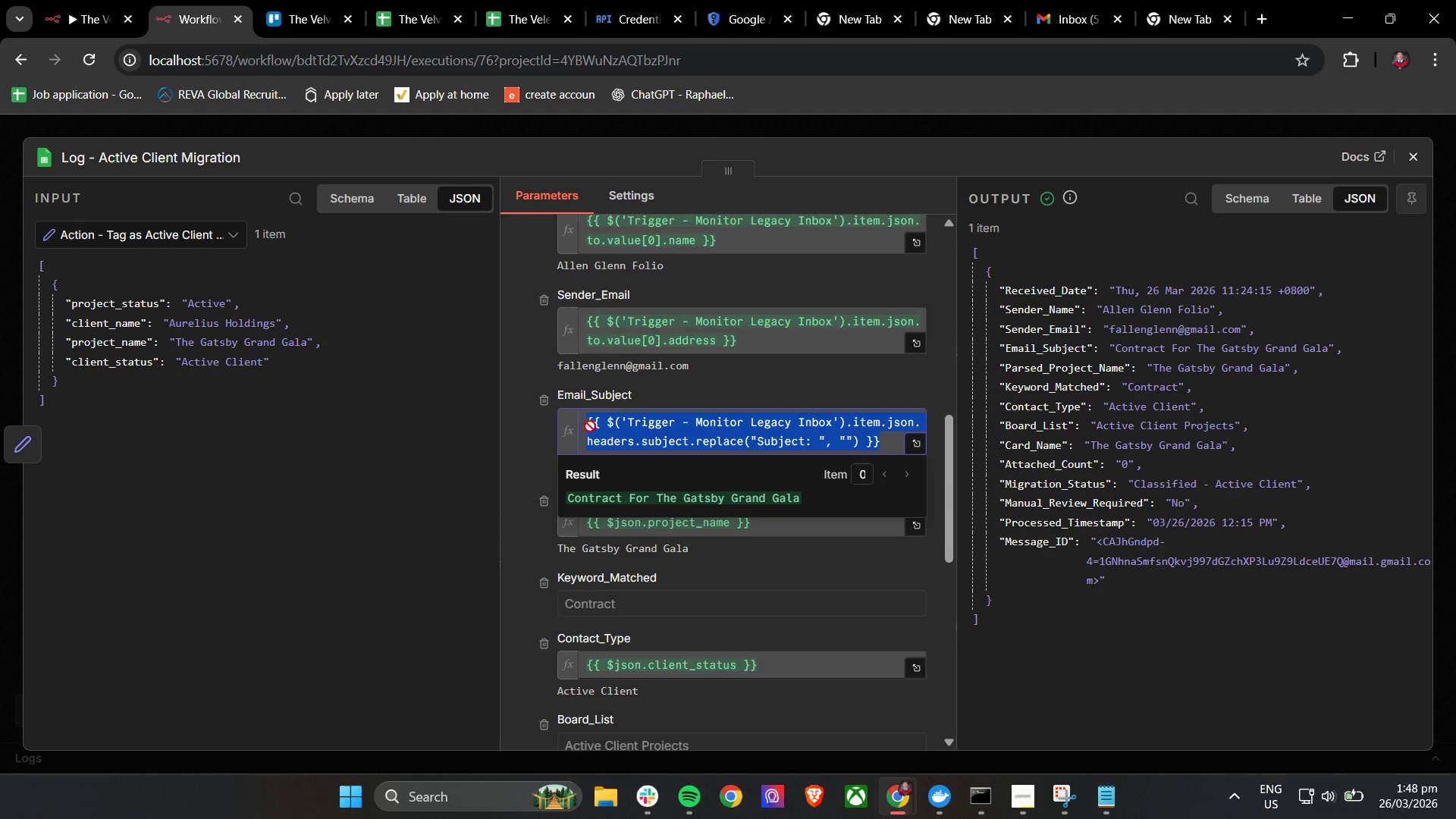 
key(Control+C)
 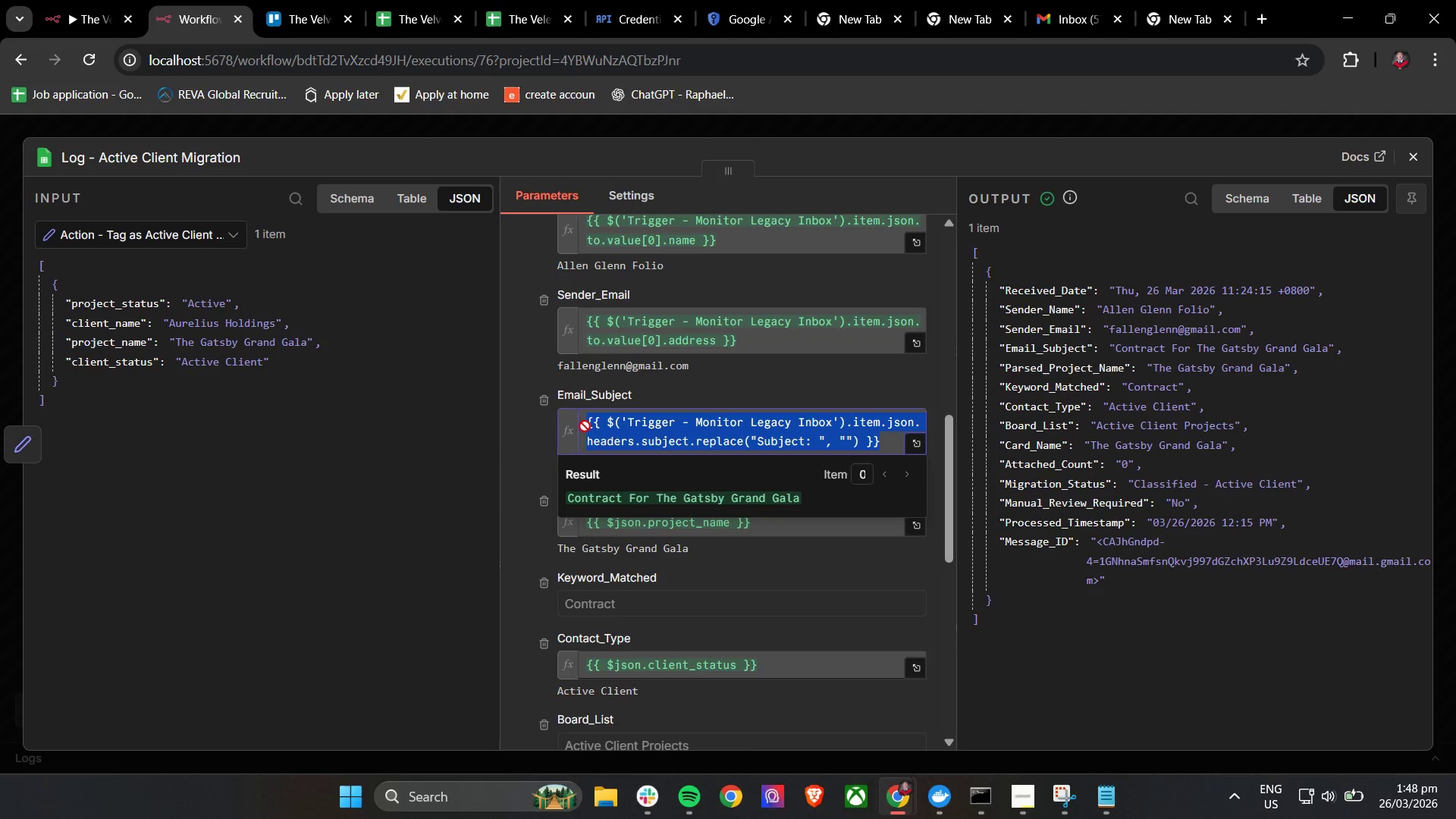 
key(Control+C)
 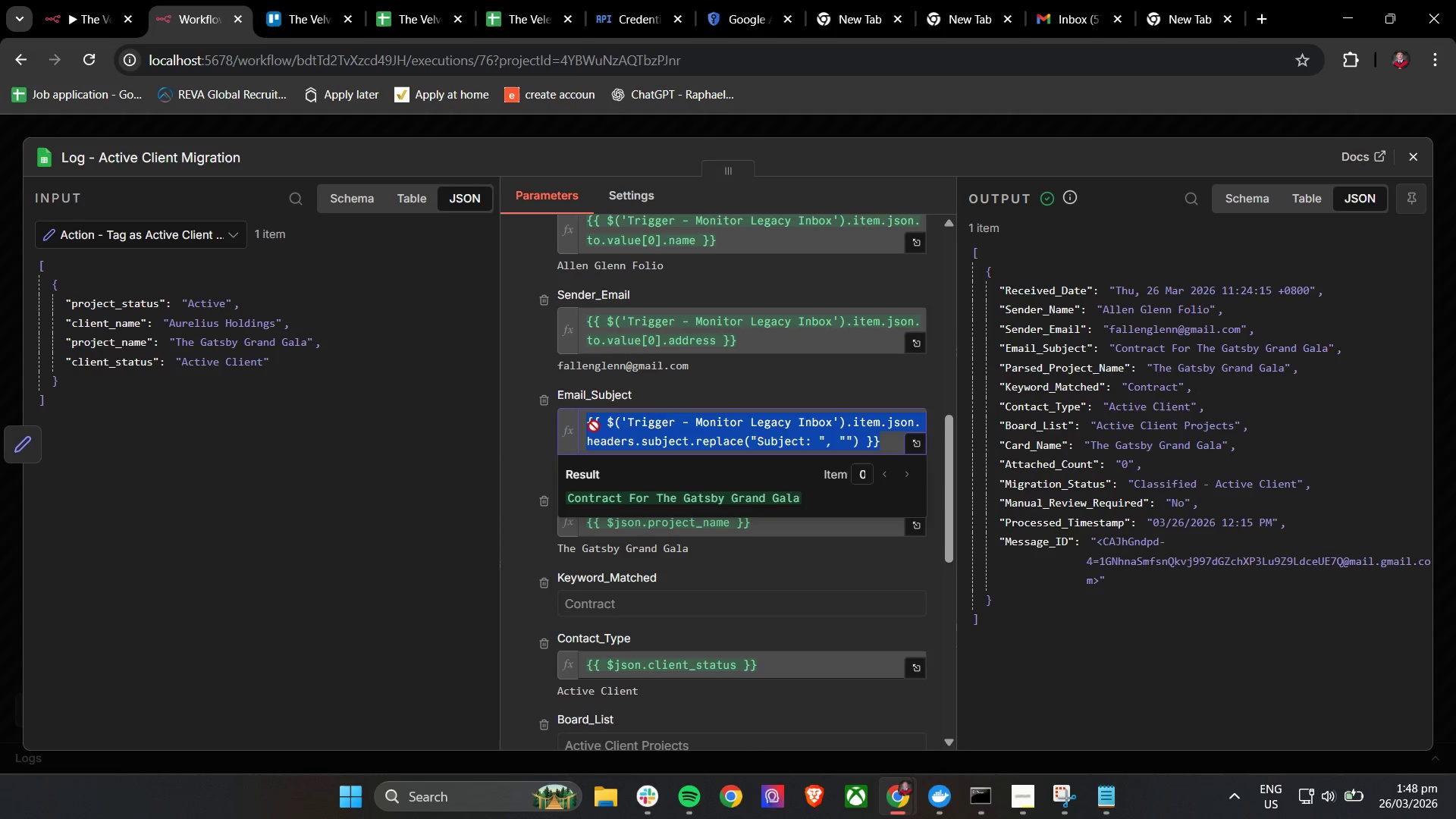 
key(Control+C)
 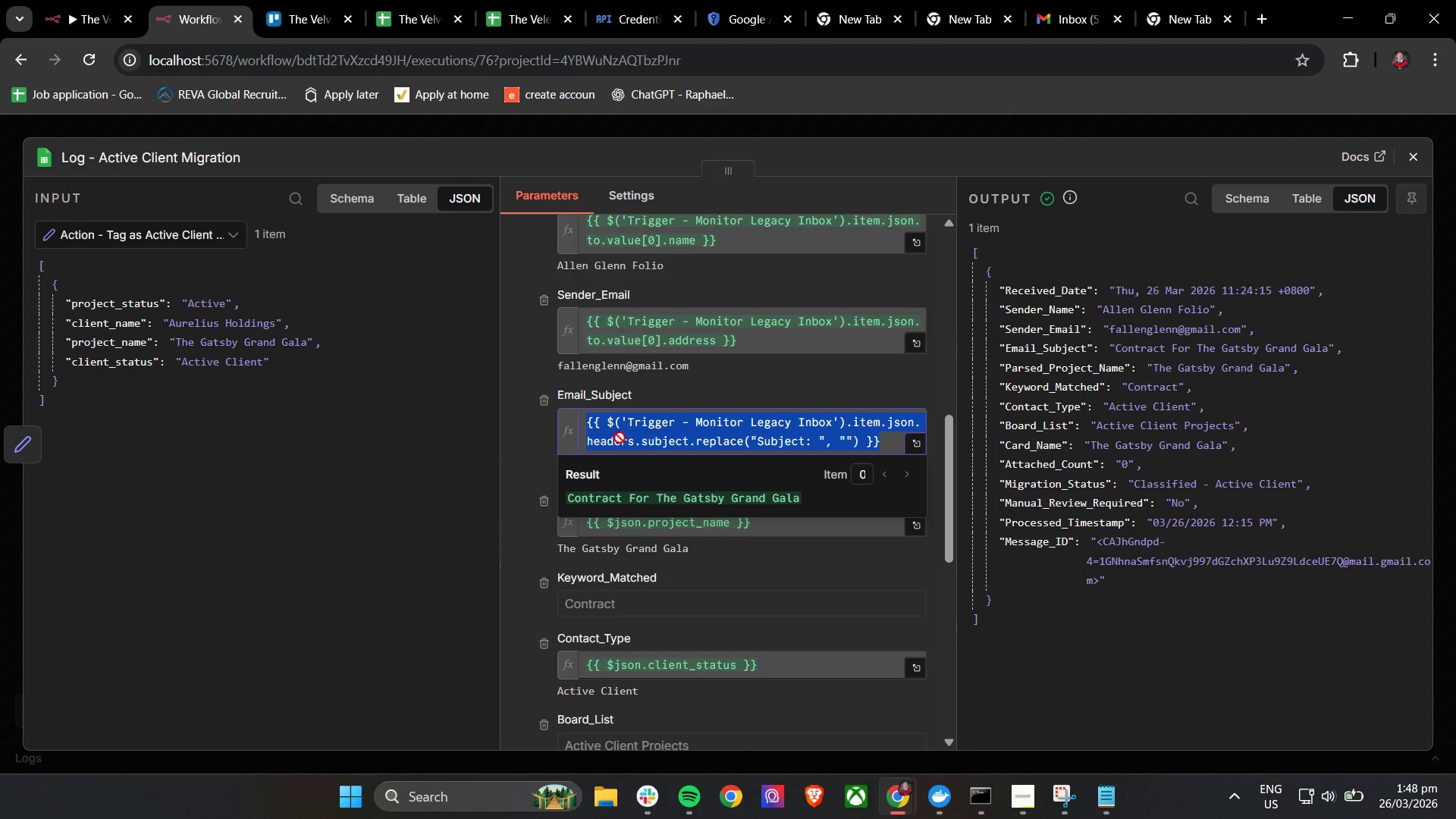 
key(Control+C)
 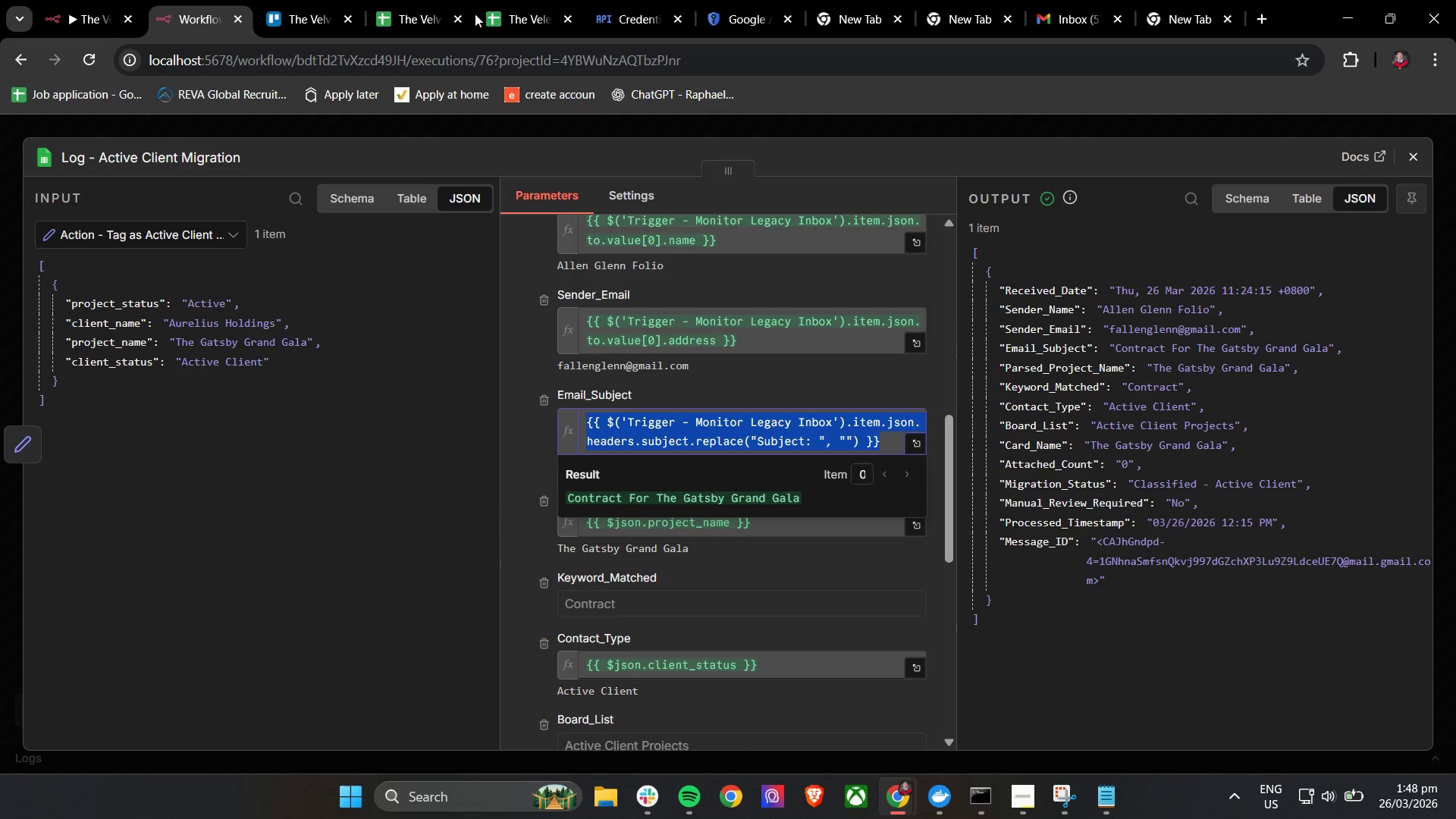 
key(Control+C)
 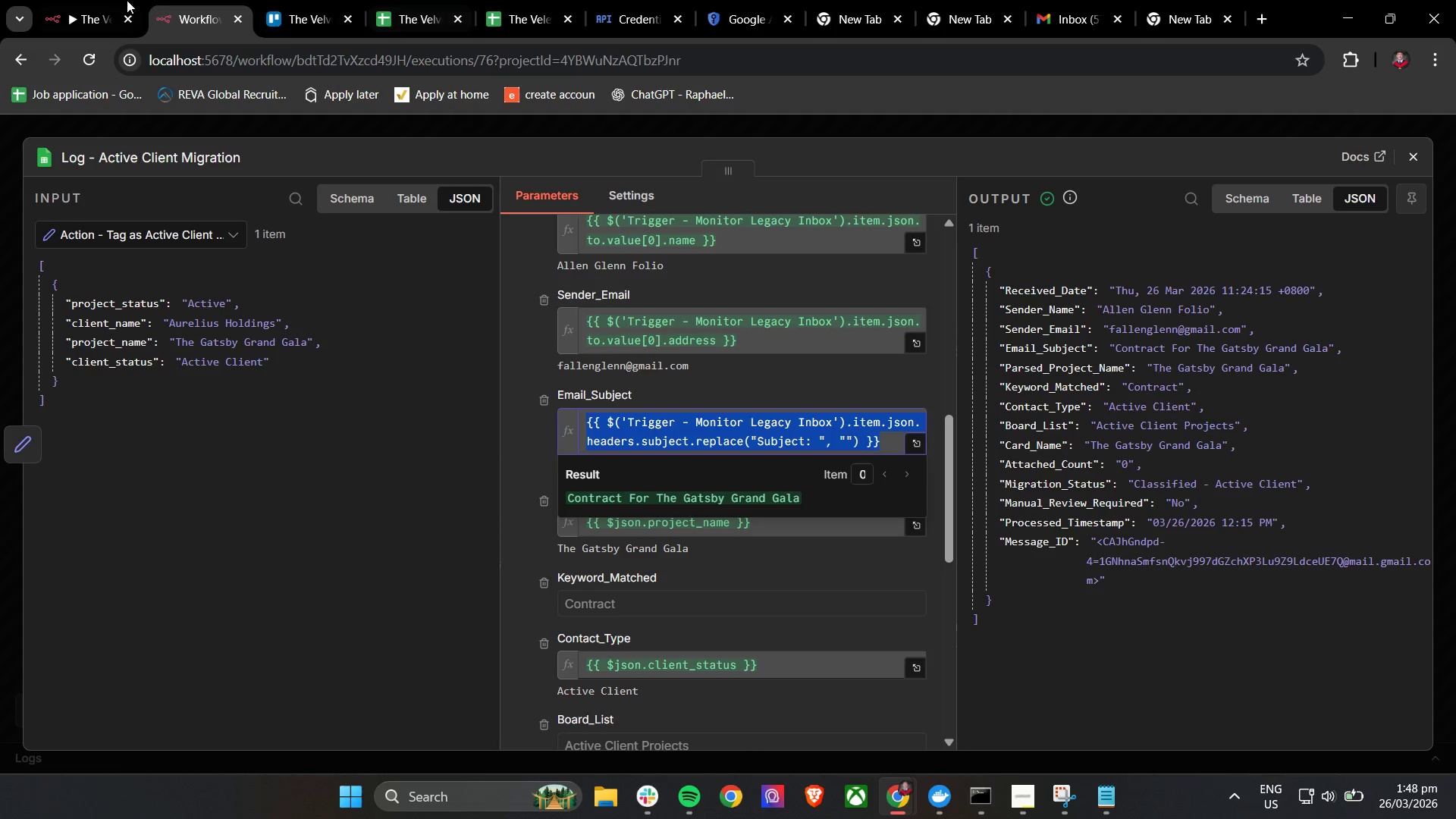 
left_click([93, 0])
 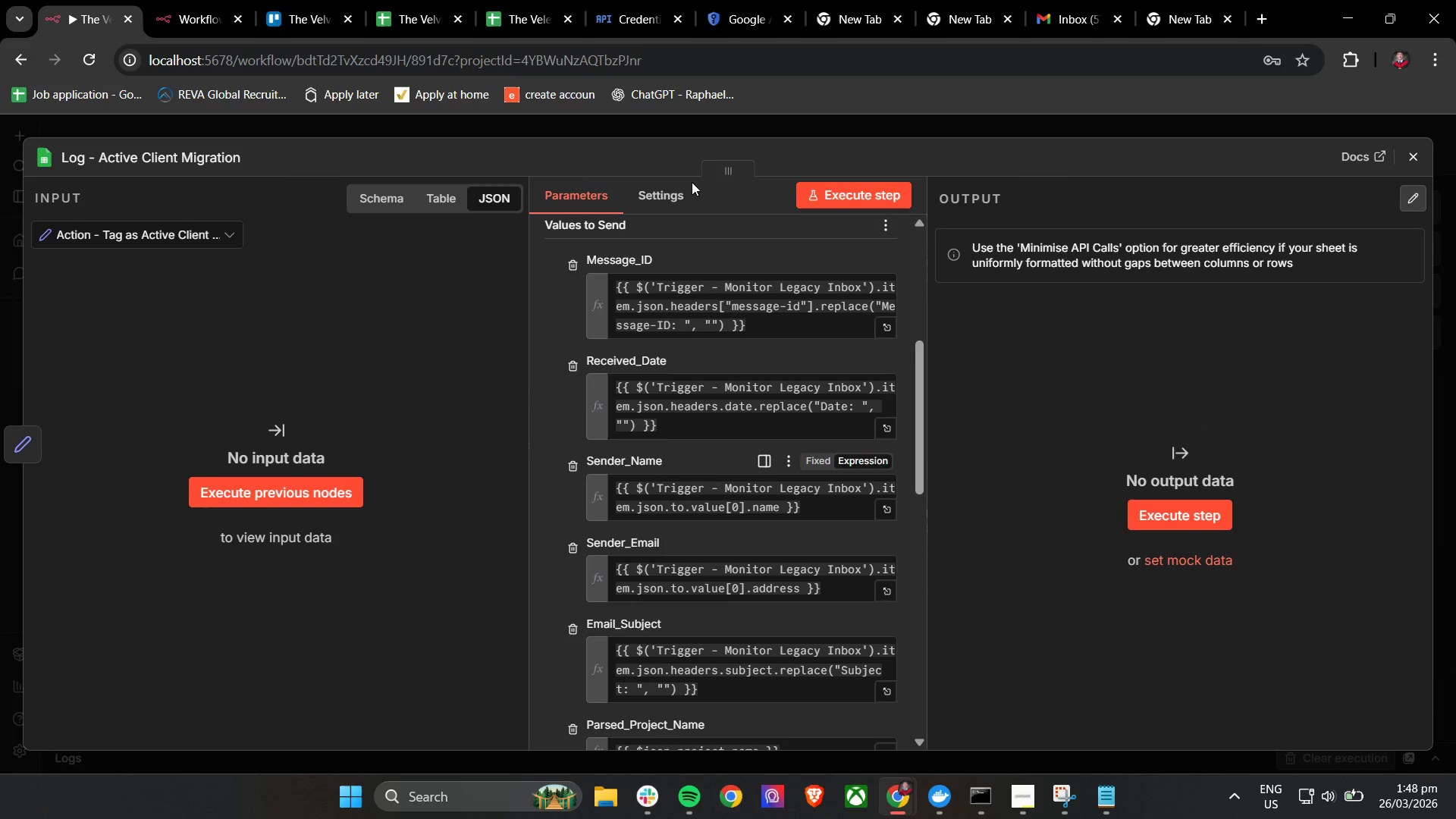 
left_click([1414, 159])
 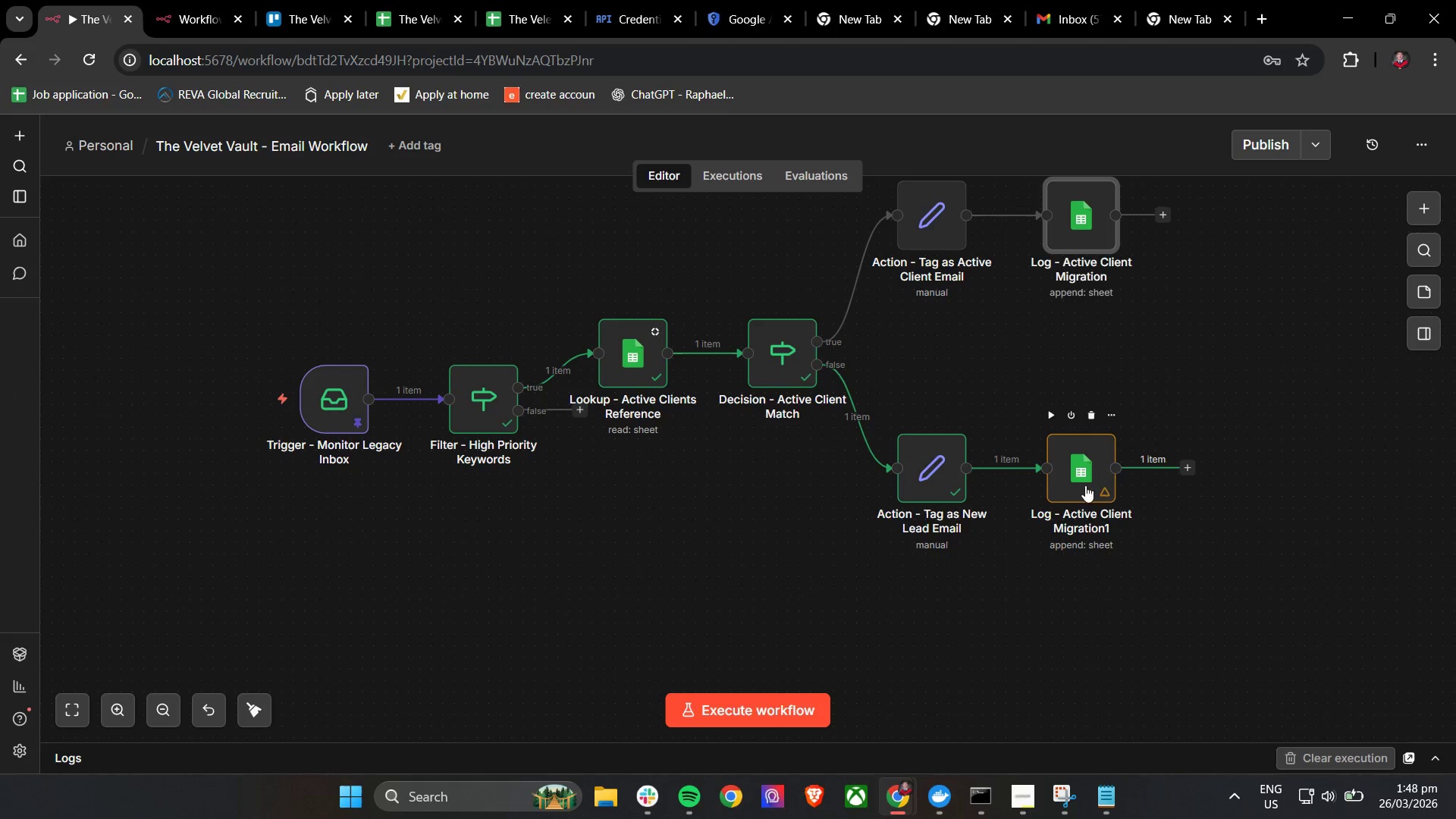 
double_click([1085, 484])
 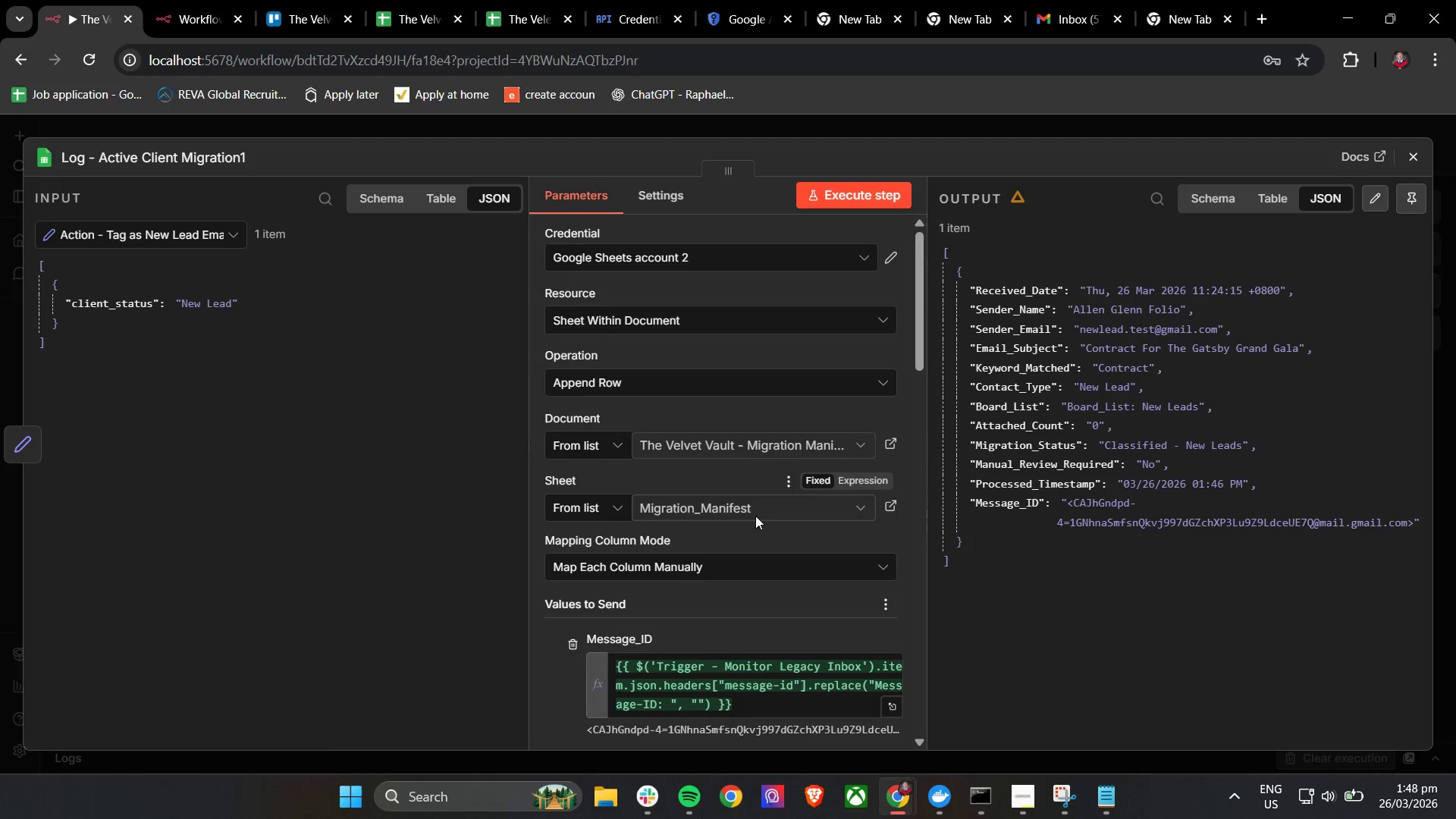 
scroll: coordinate [741, 554], scroll_direction: down, amount: 10.0
 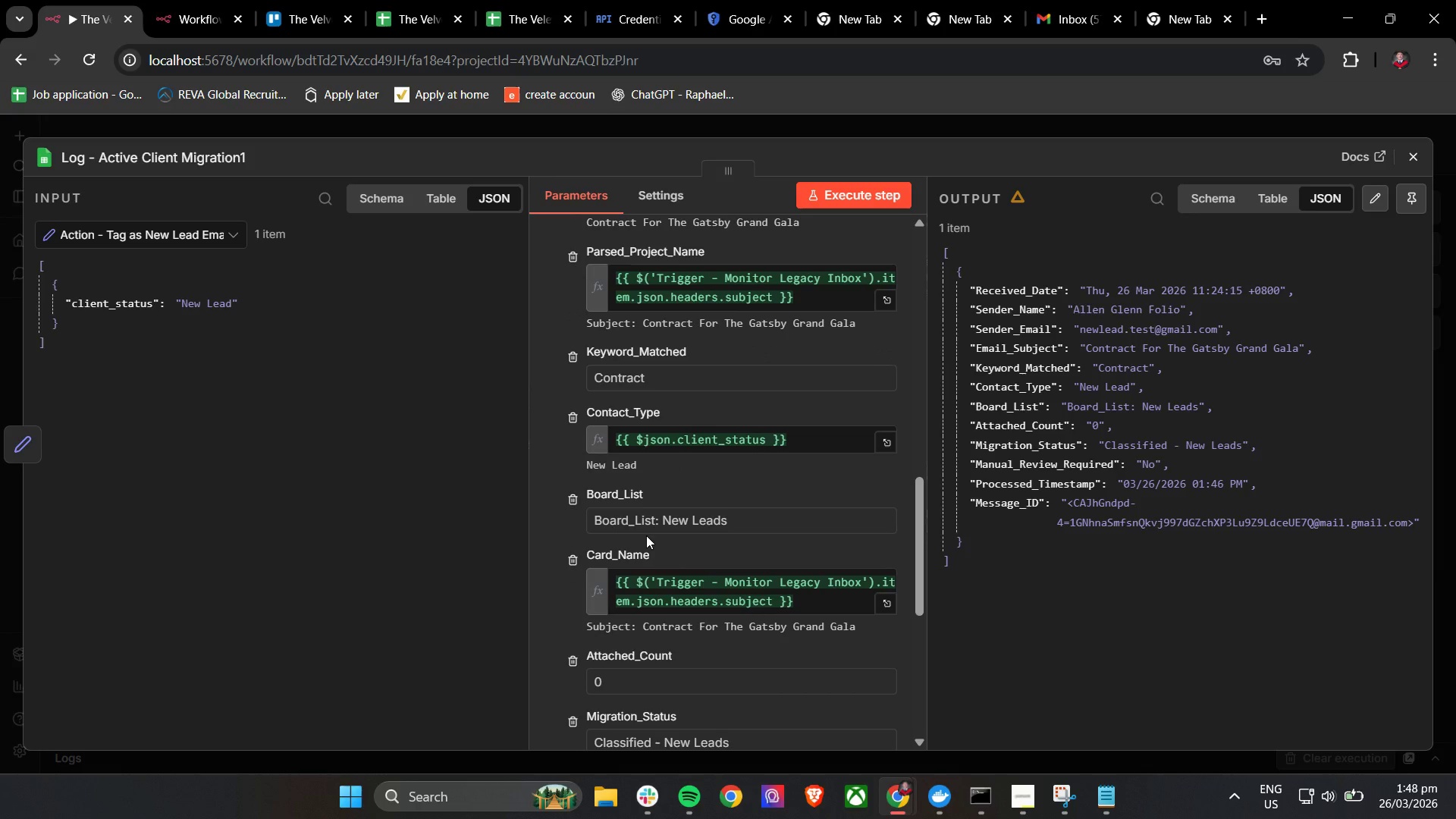 
left_click_drag(start_coordinate=[805, 604], to_coordinate=[612, 585])
 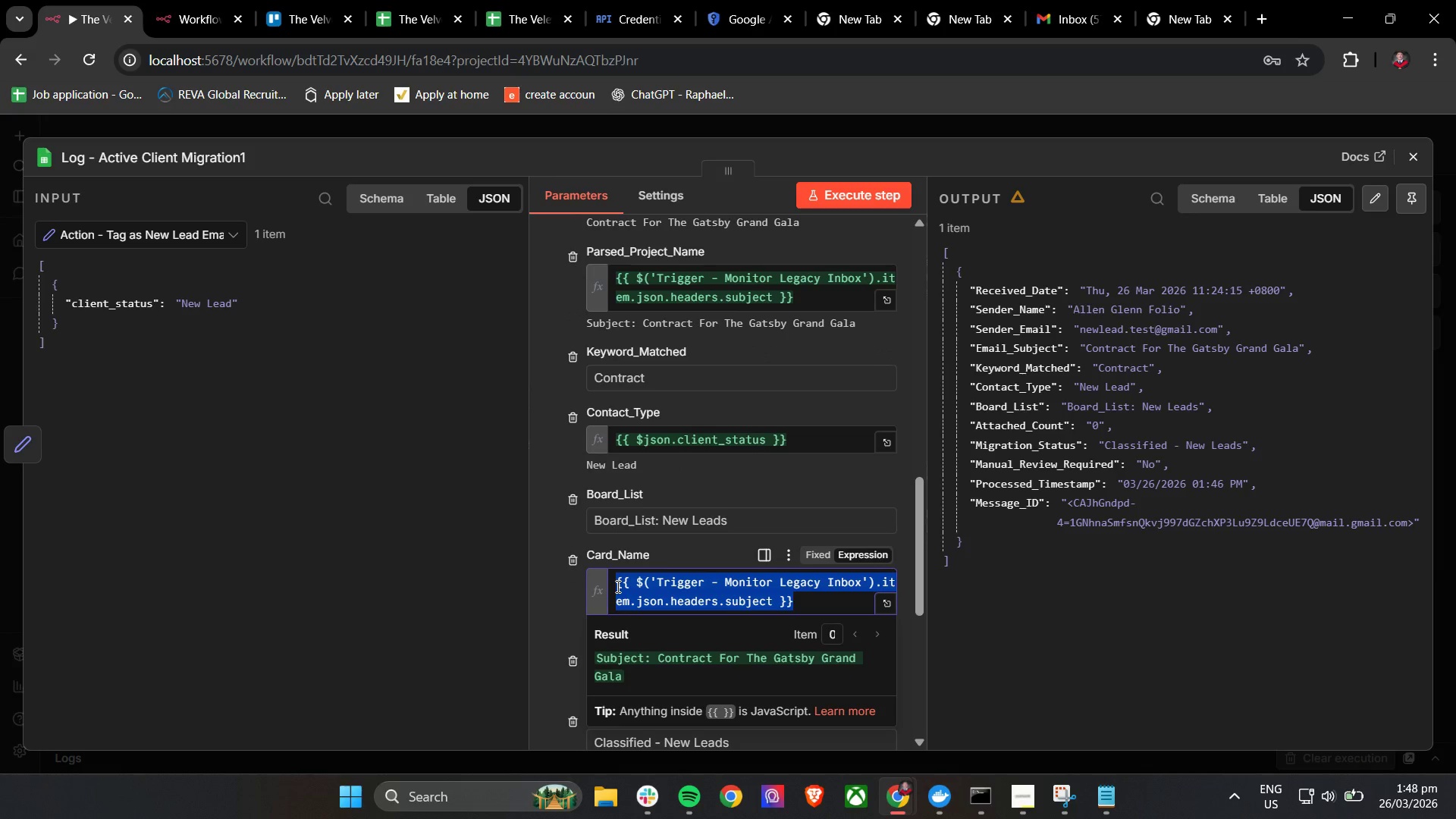 
key(Control+ControlLeft)
 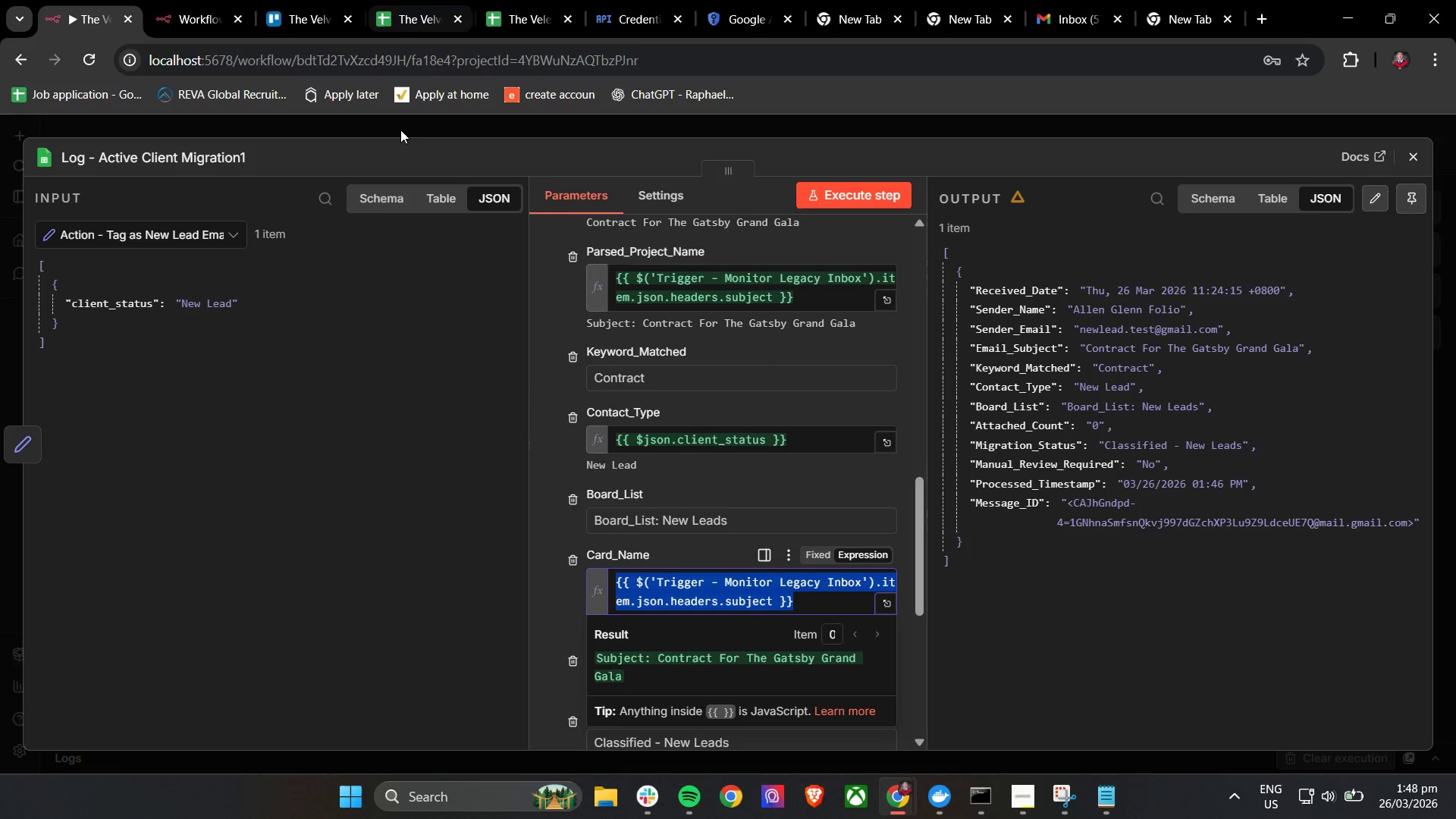 
key(Control+V)
 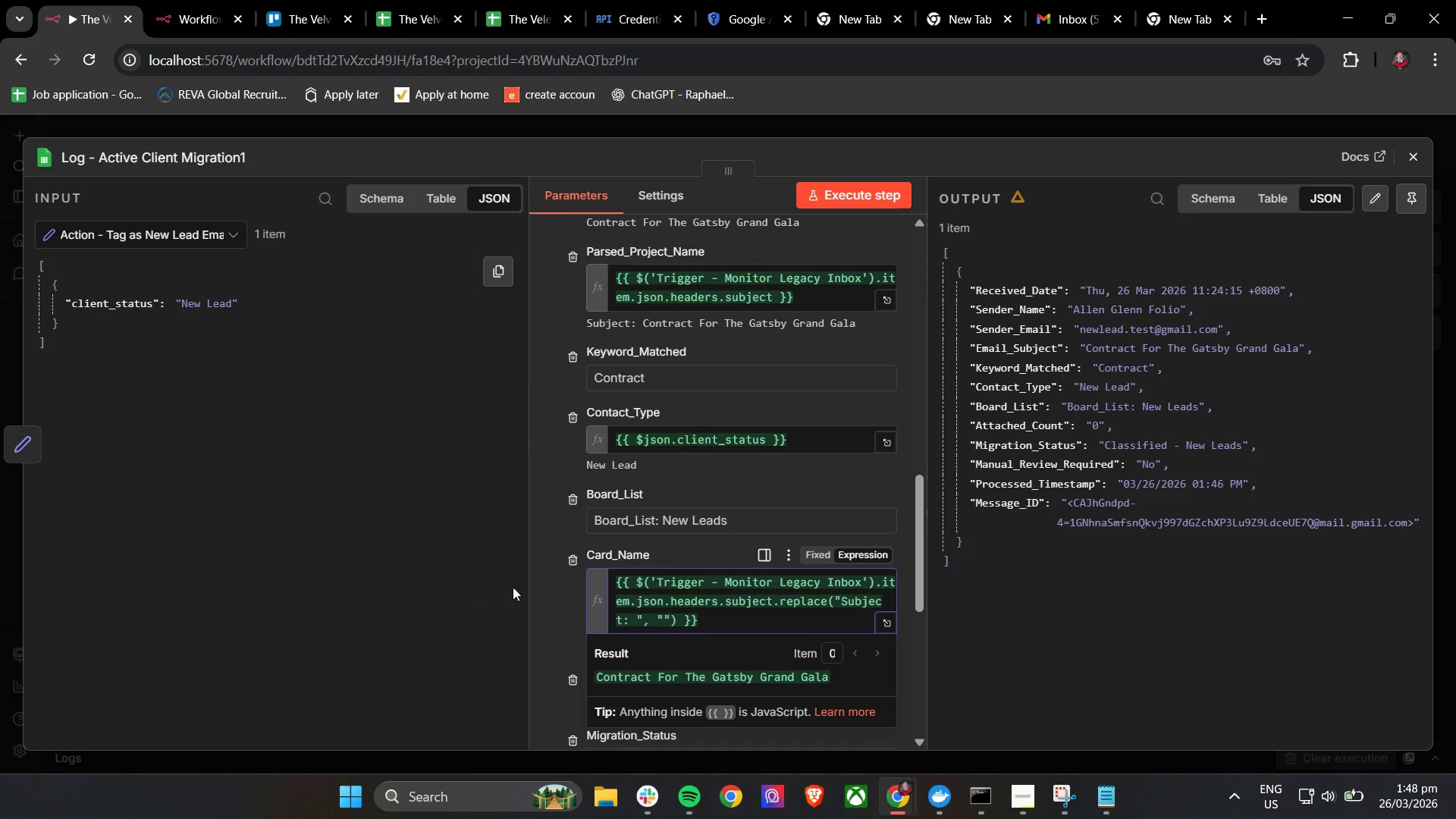 
left_click([543, 587])
 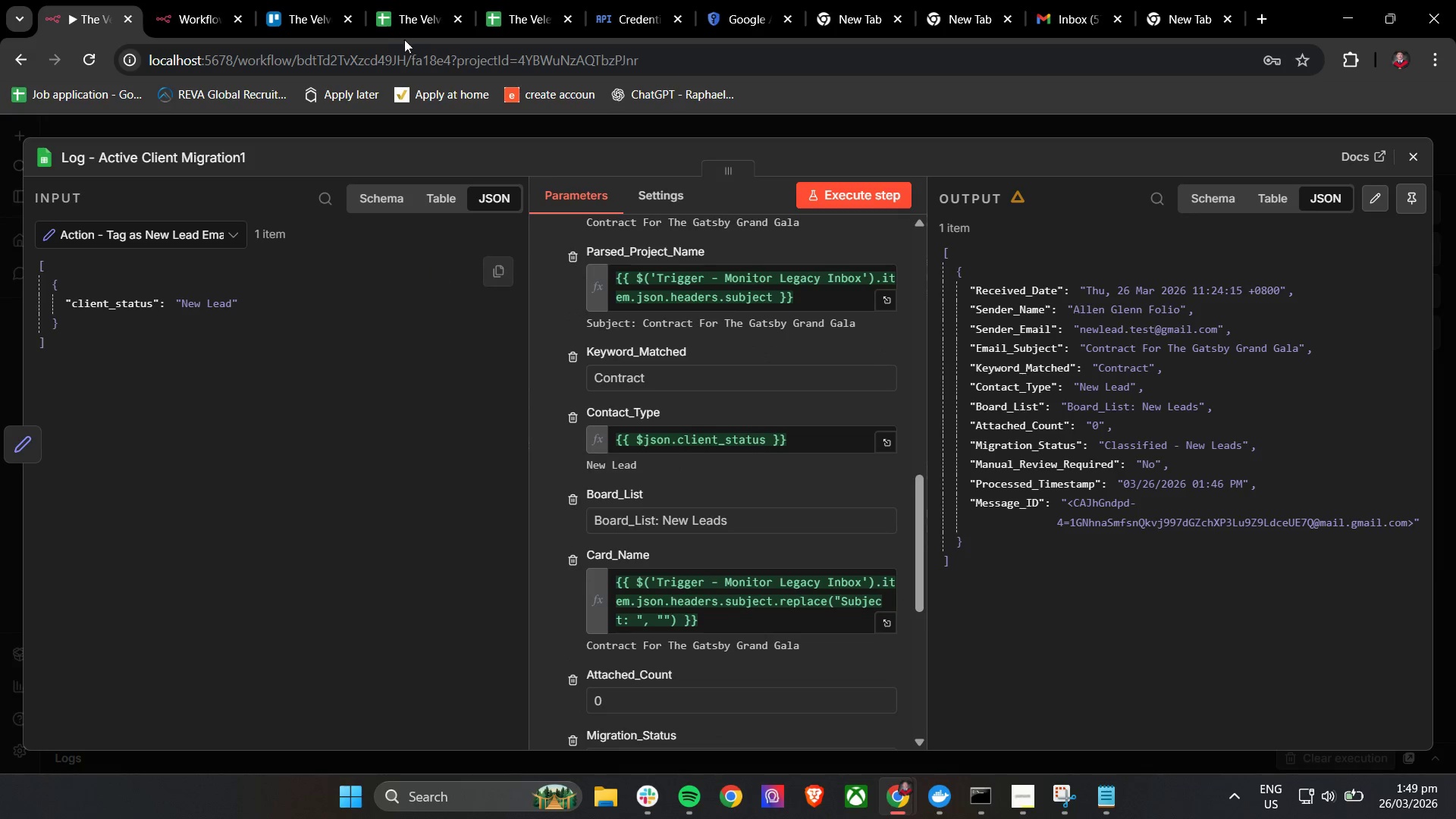 
scroll: coordinate [575, 343], scroll_direction: down, amount: 4.0
 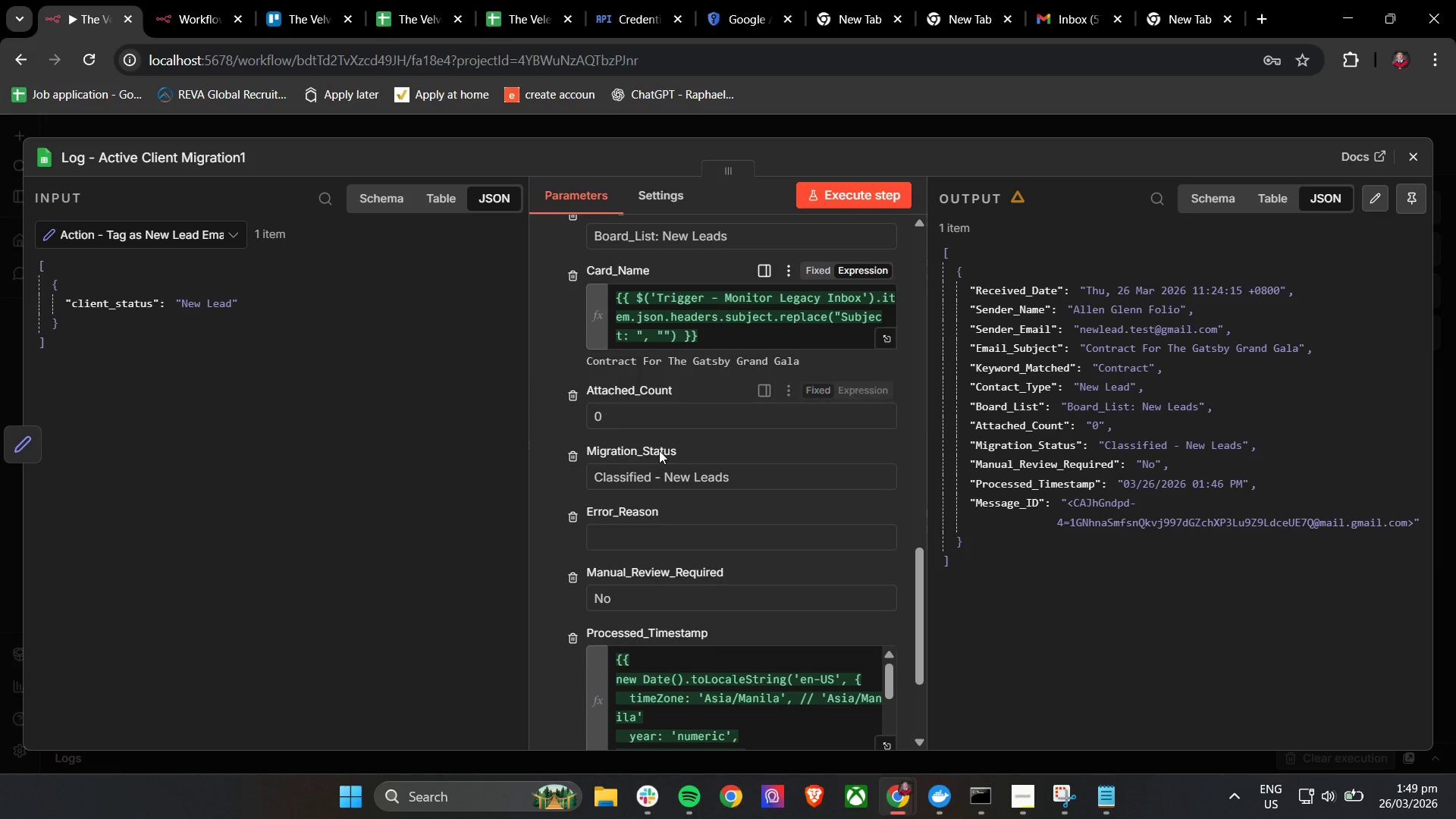 
scroll: coordinate [645, 560], scroll_direction: up, amount: 4.0
 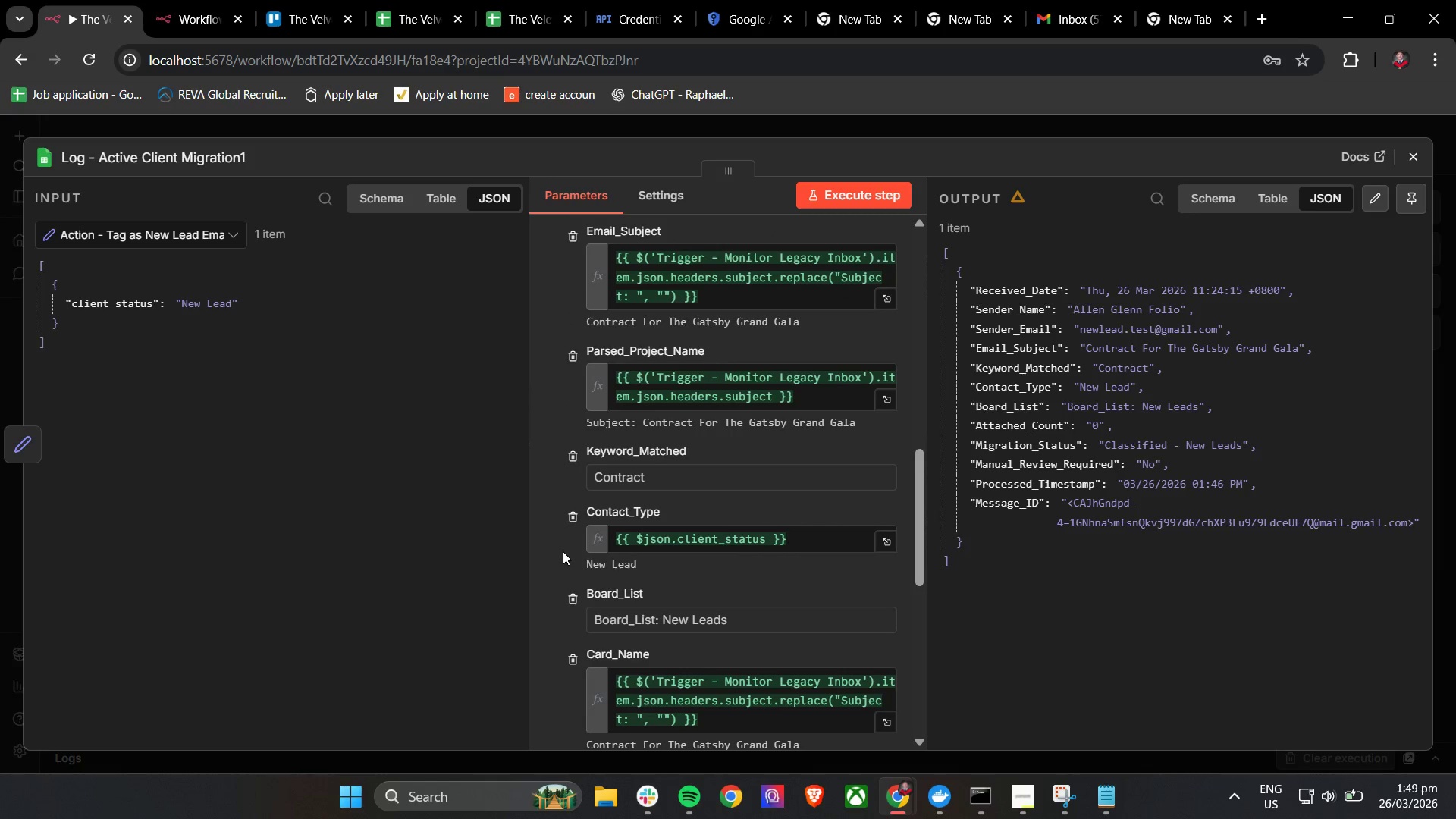 
left_click([553, 538])
 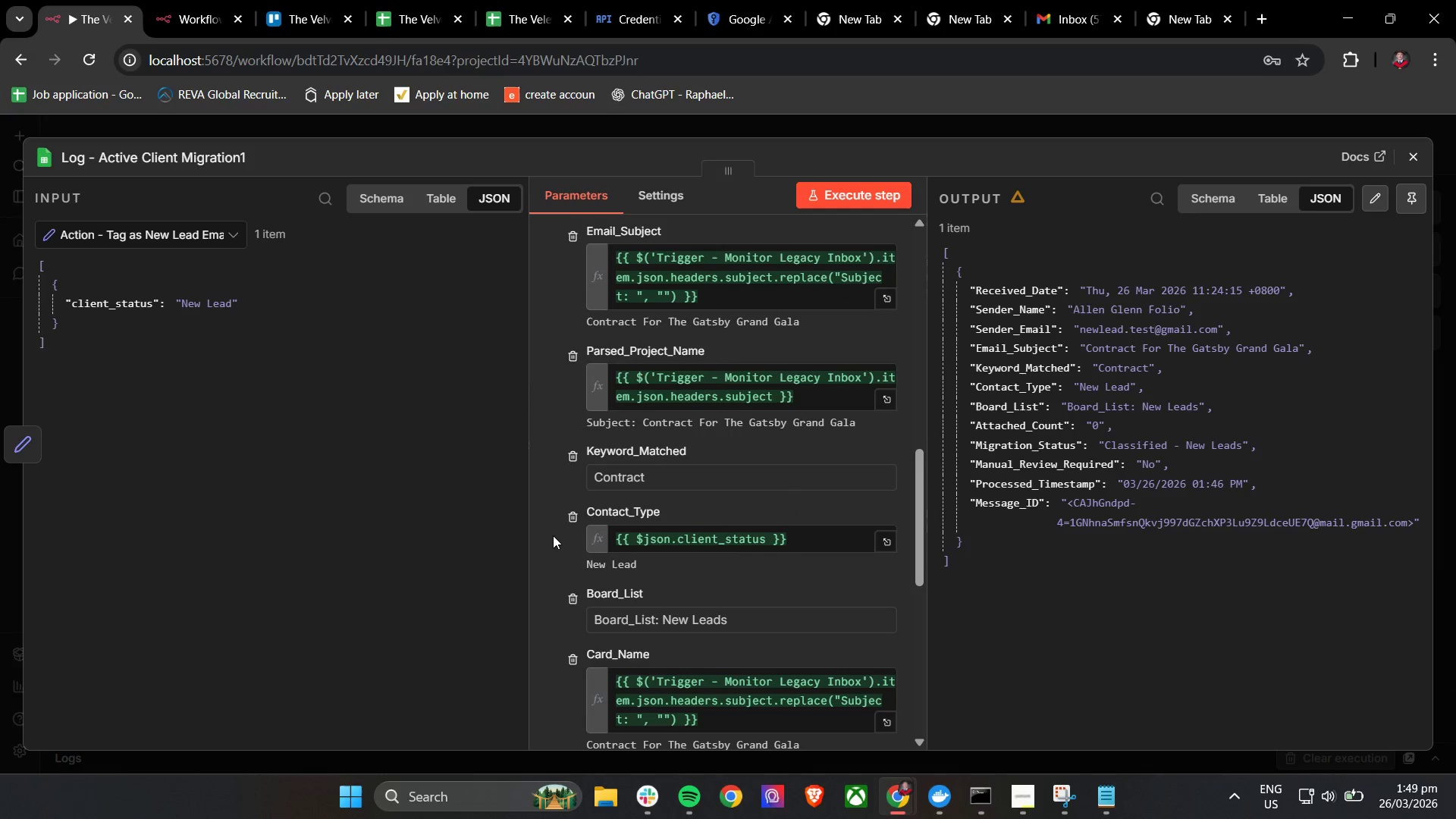 
scroll: coordinate [555, 533], scroll_direction: down, amount: 3.0
 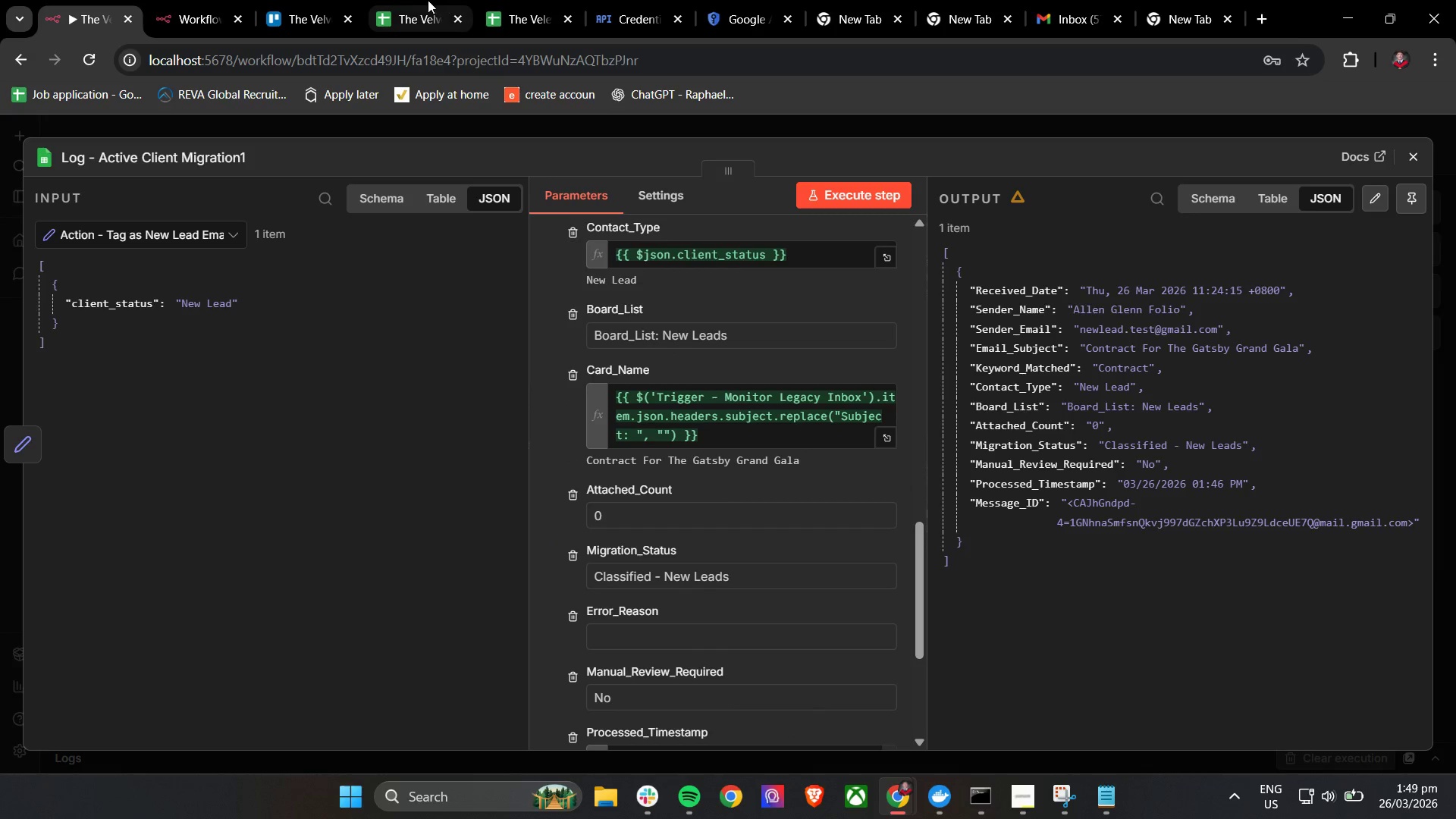 
left_click([441, 0])
 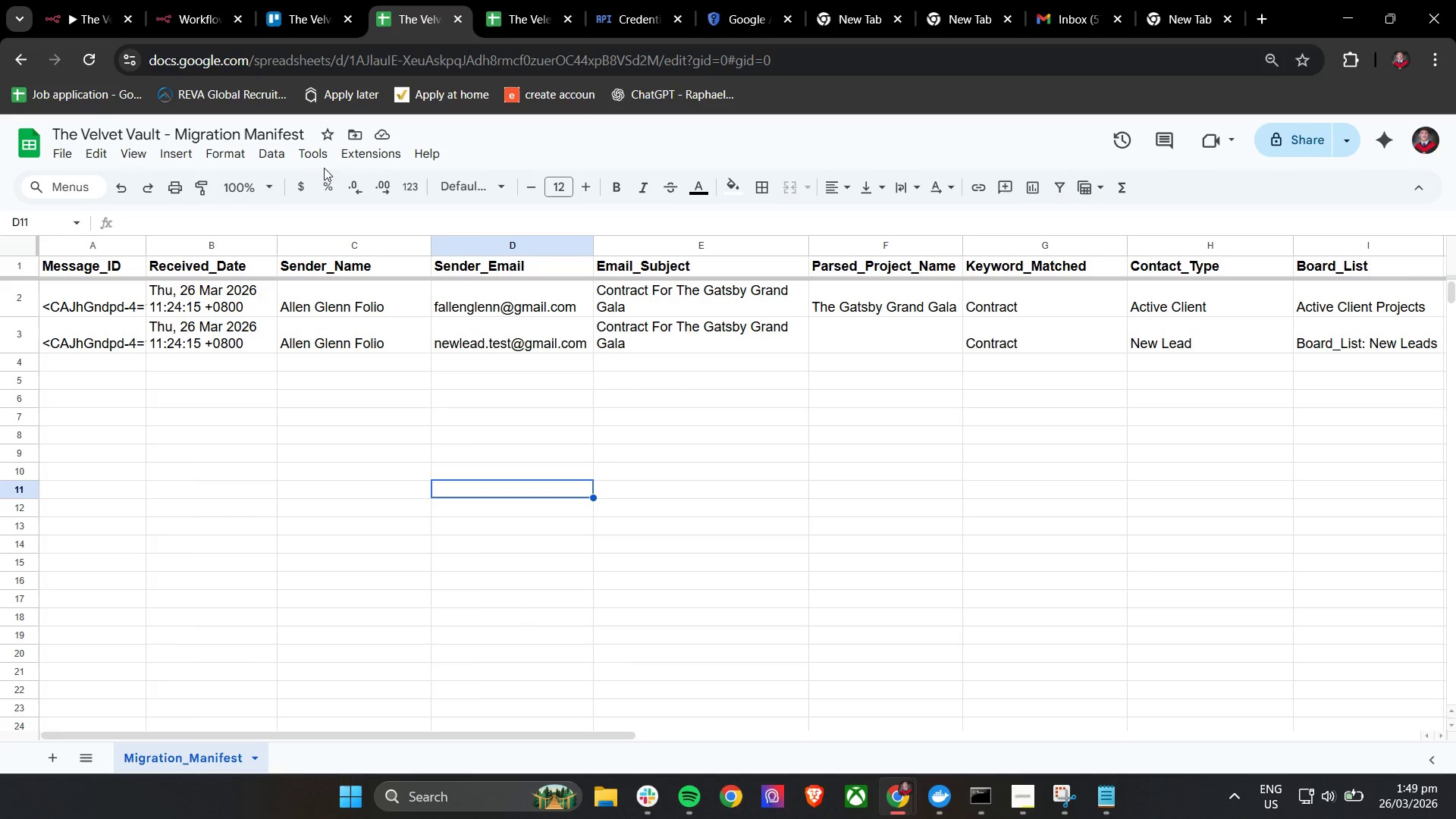 
left_click([100, 0])
 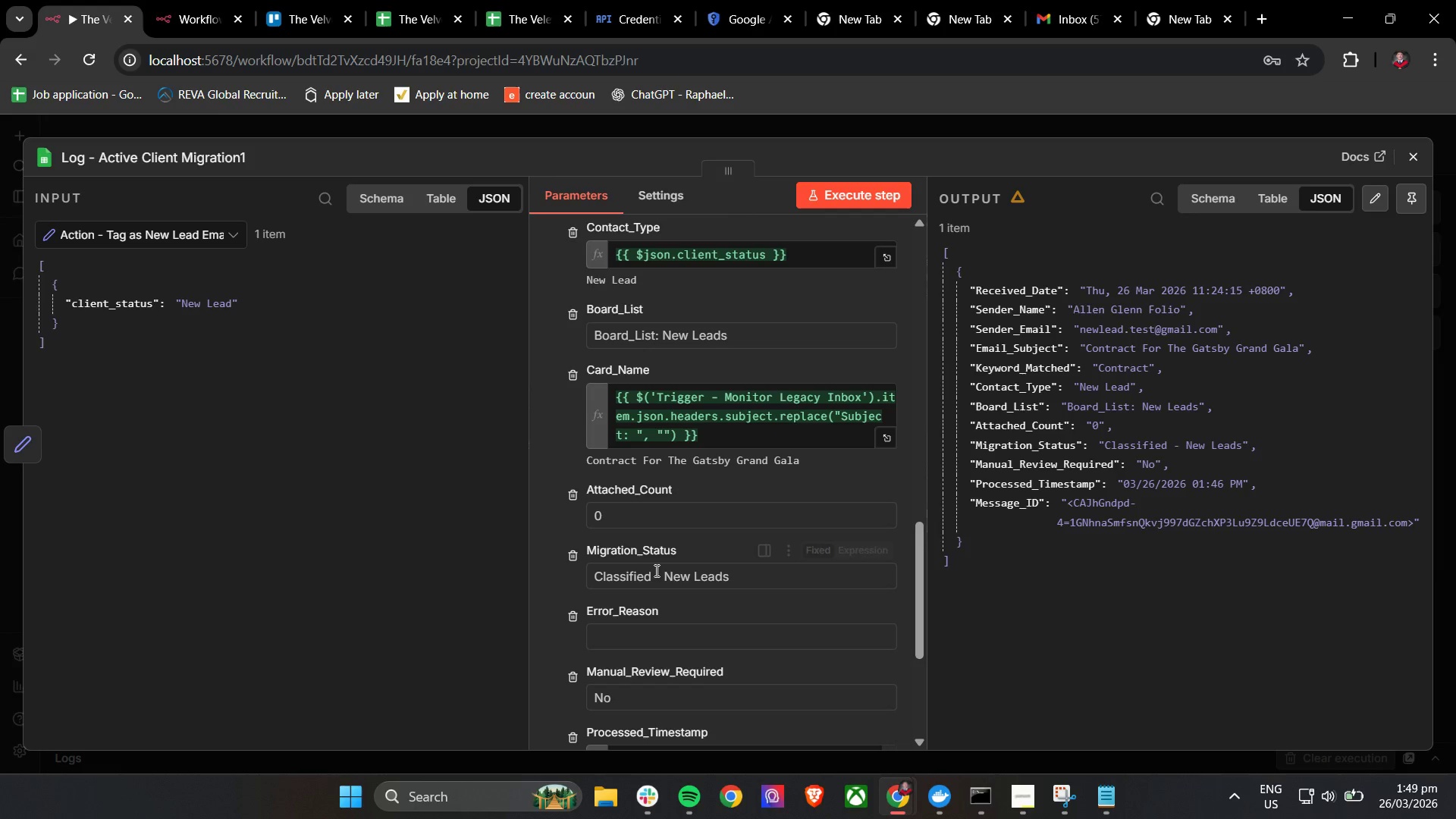 
scroll: coordinate [708, 606], scroll_direction: down, amount: 3.0
 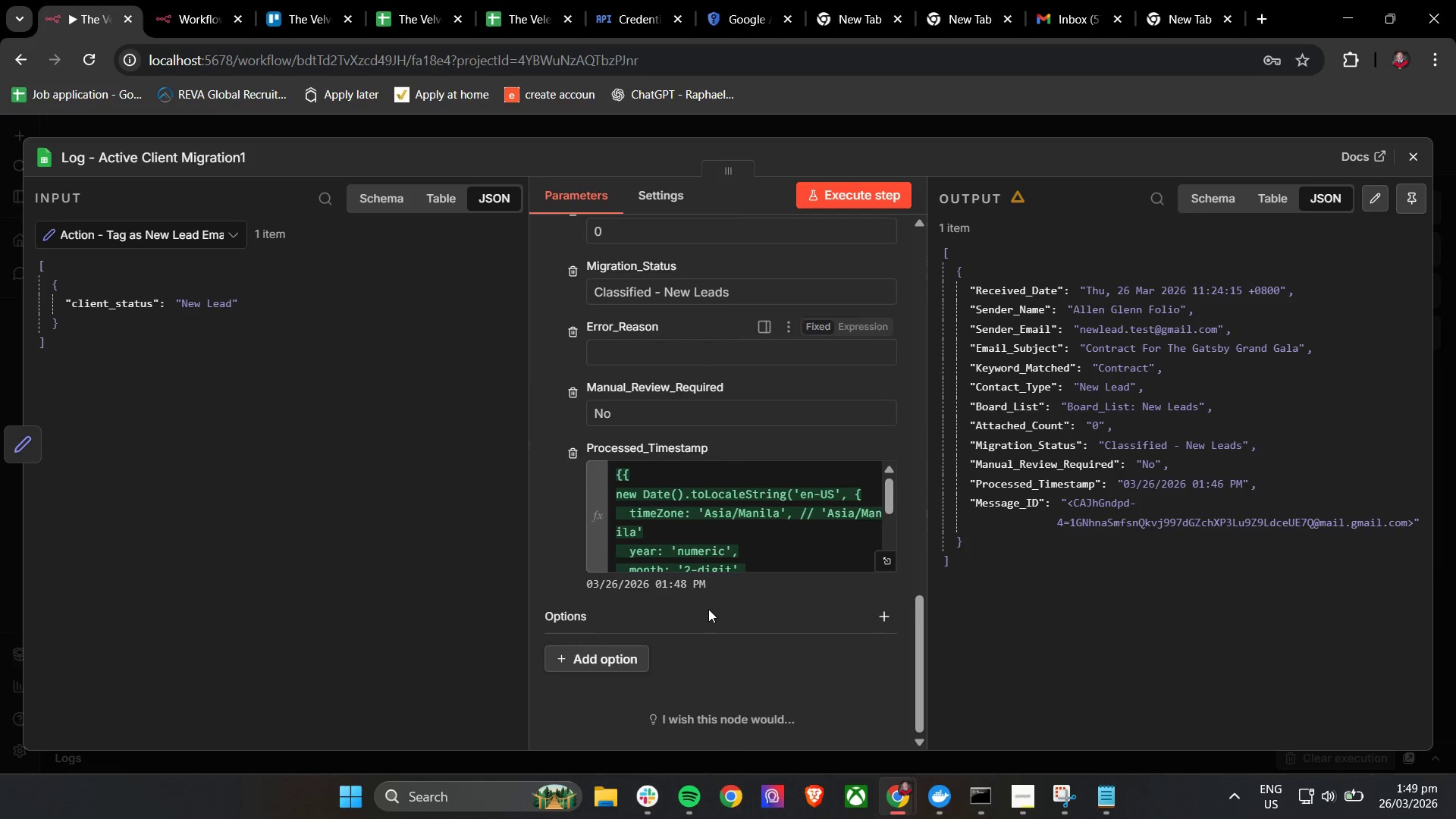 
scroll: coordinate [708, 609], scroll_direction: up, amount: 3.0
 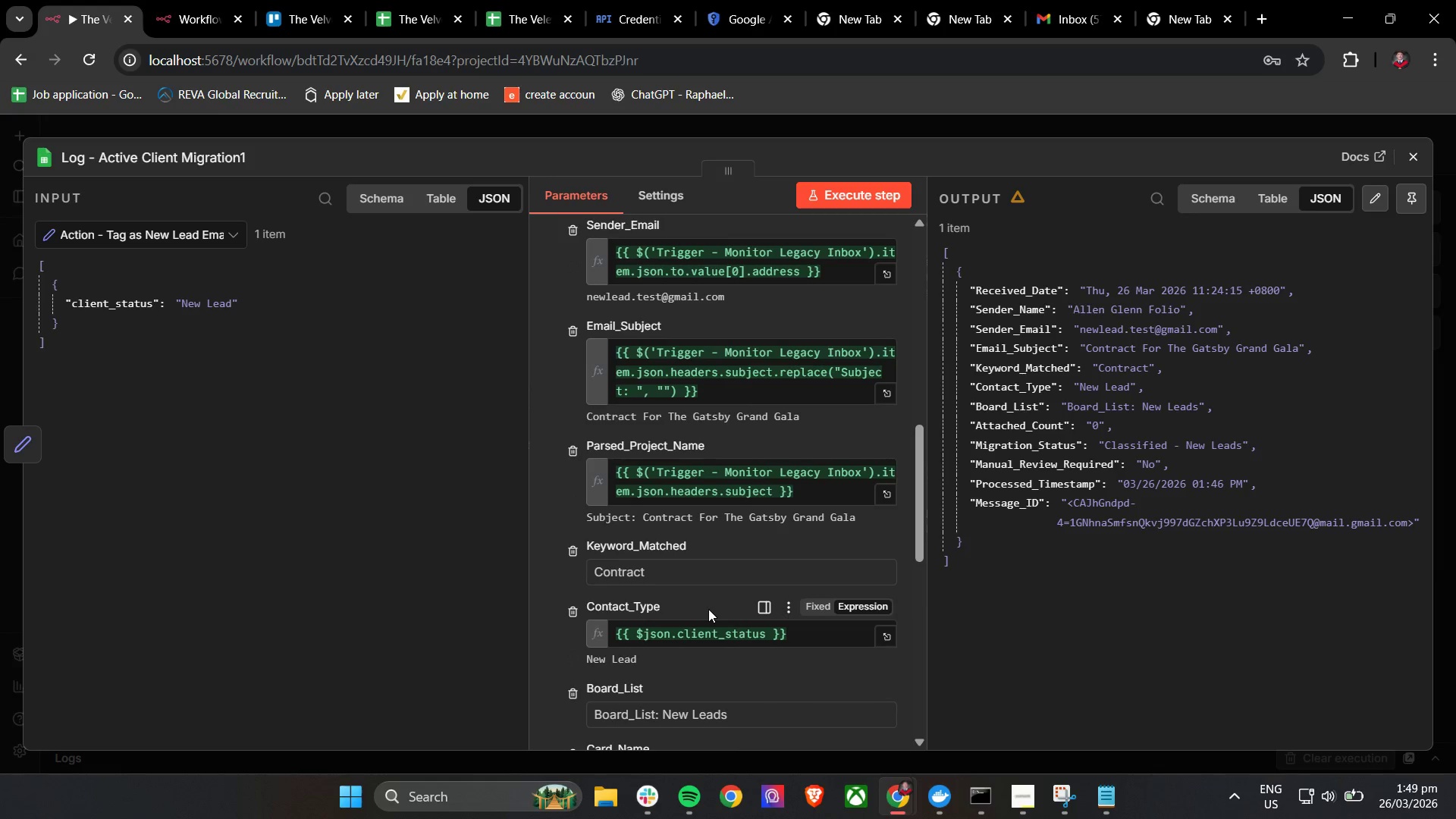 
left_click_drag(start_coordinate=[814, 488], to_coordinate=[573, 453])
 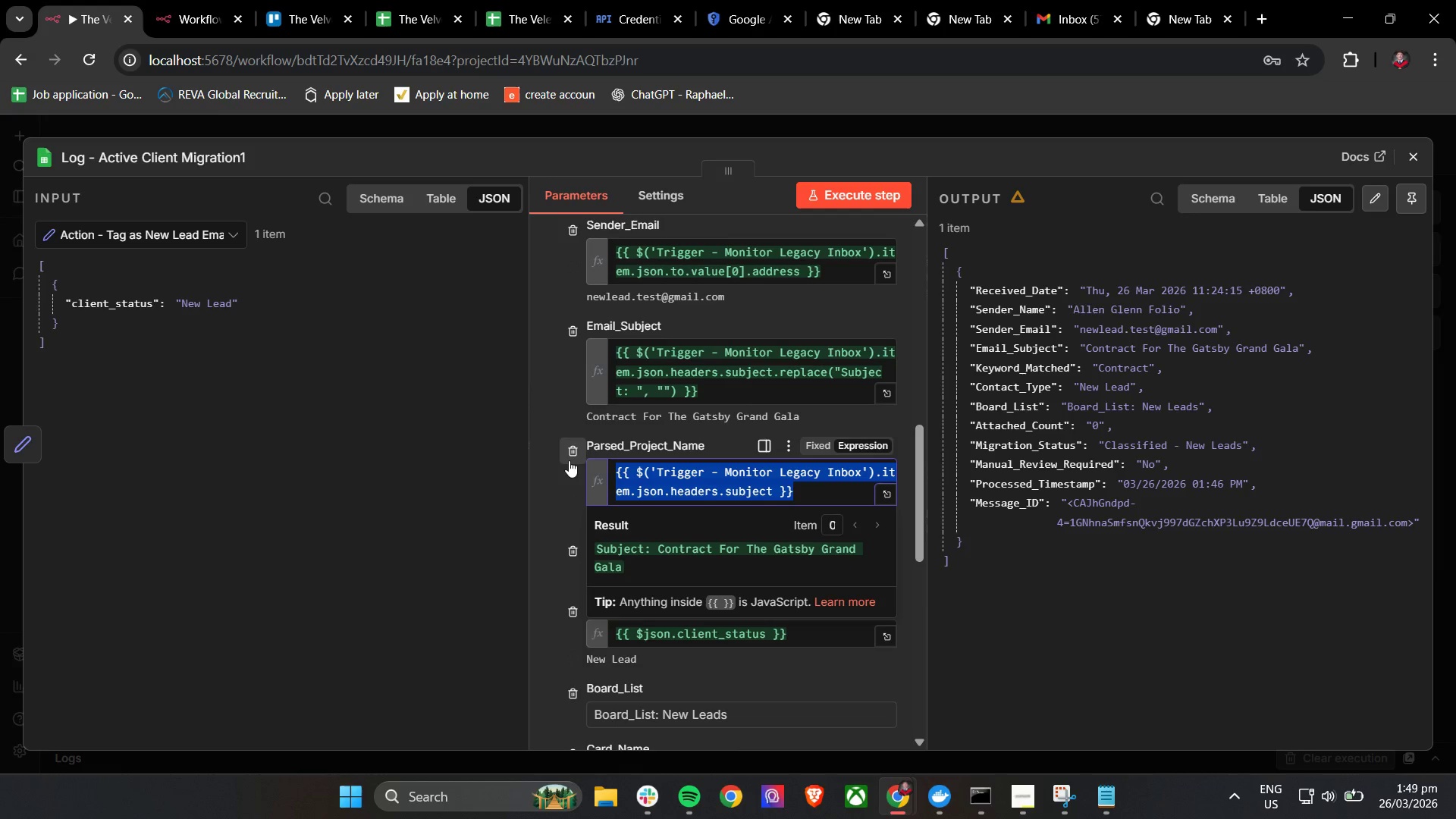 
key(Control+V)
 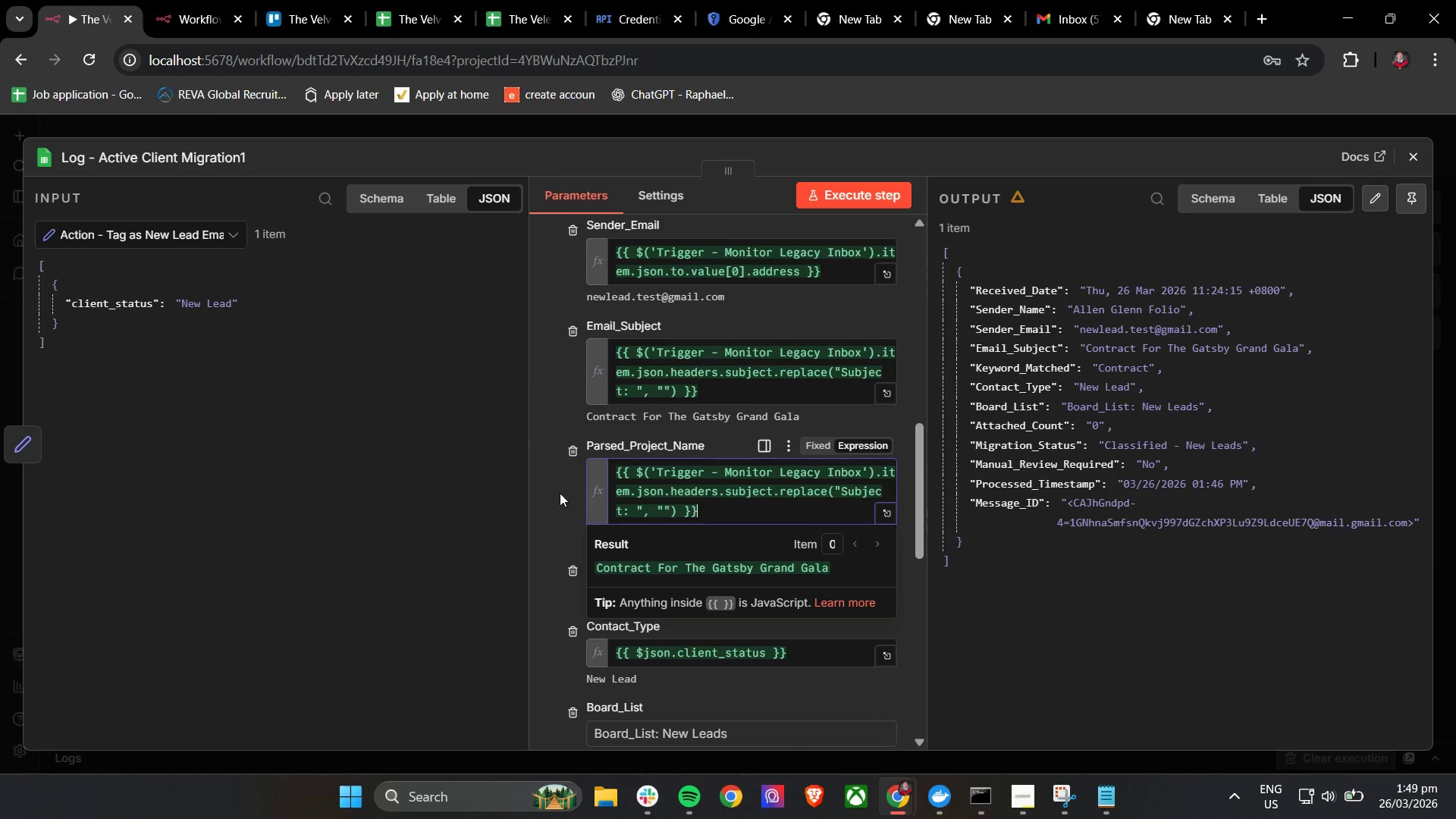 
left_click([555, 490])
 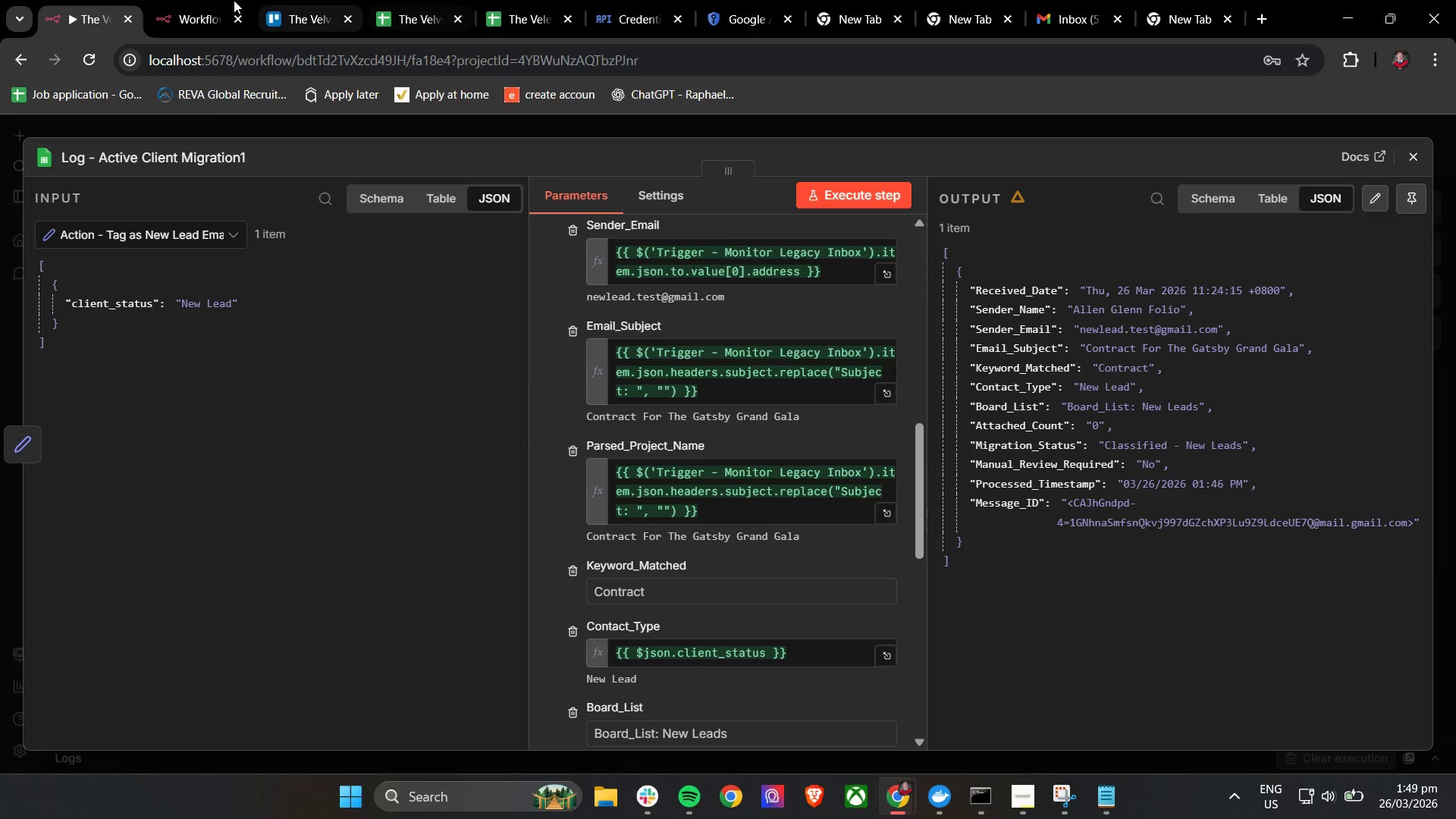 
double_click([384, 0])
 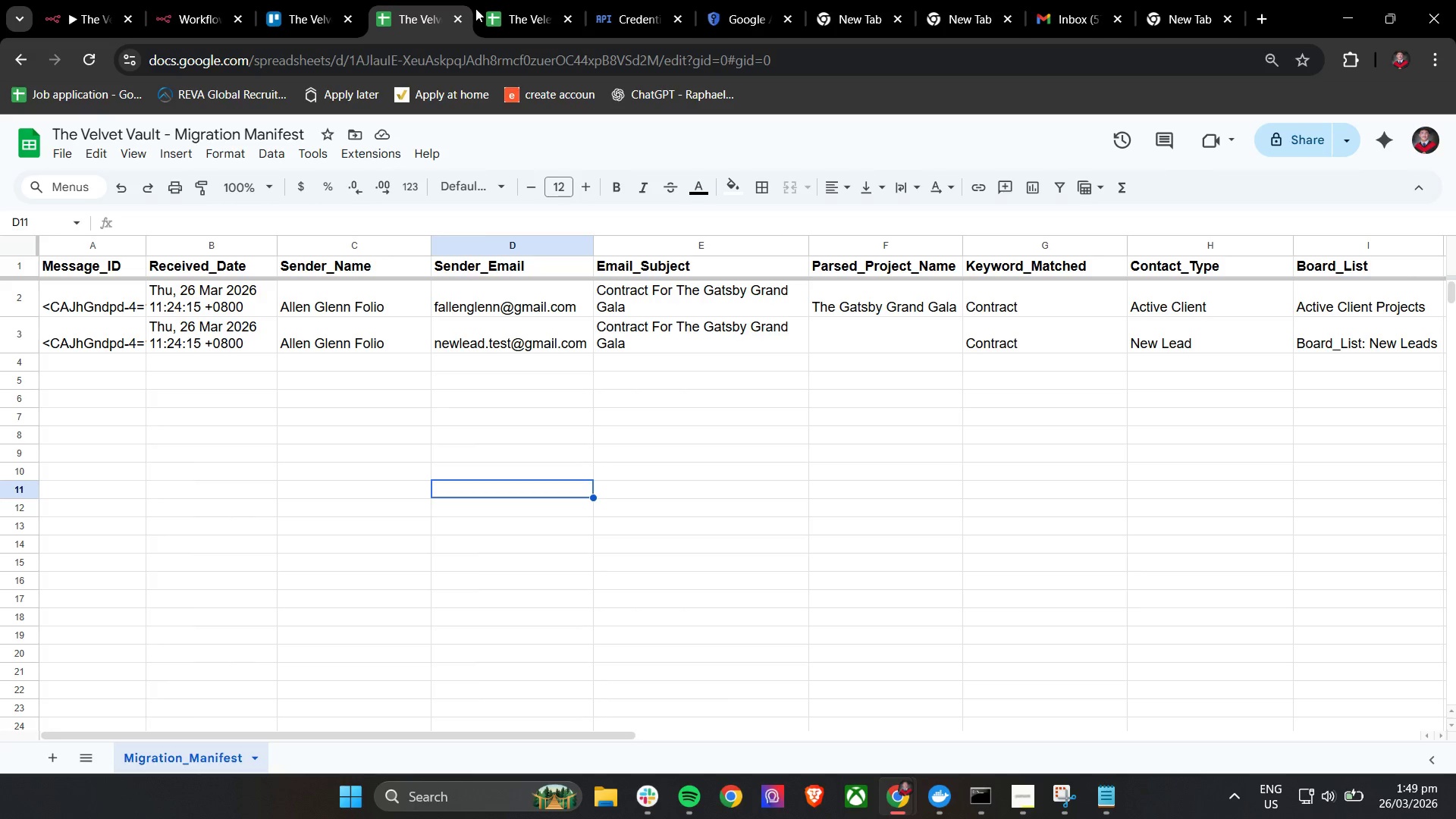 
triple_click([544, 0])
 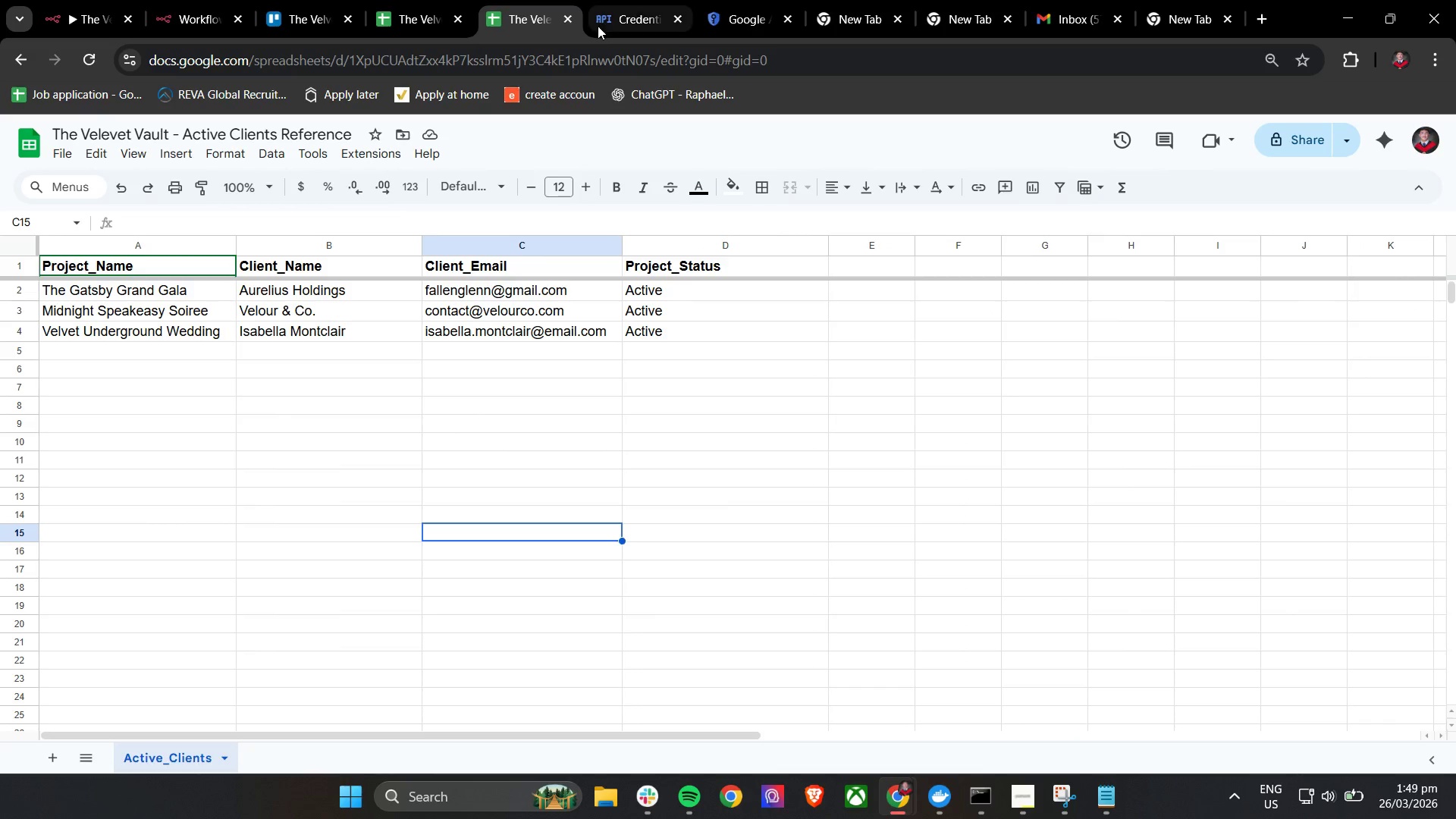 
left_click([686, 0])
 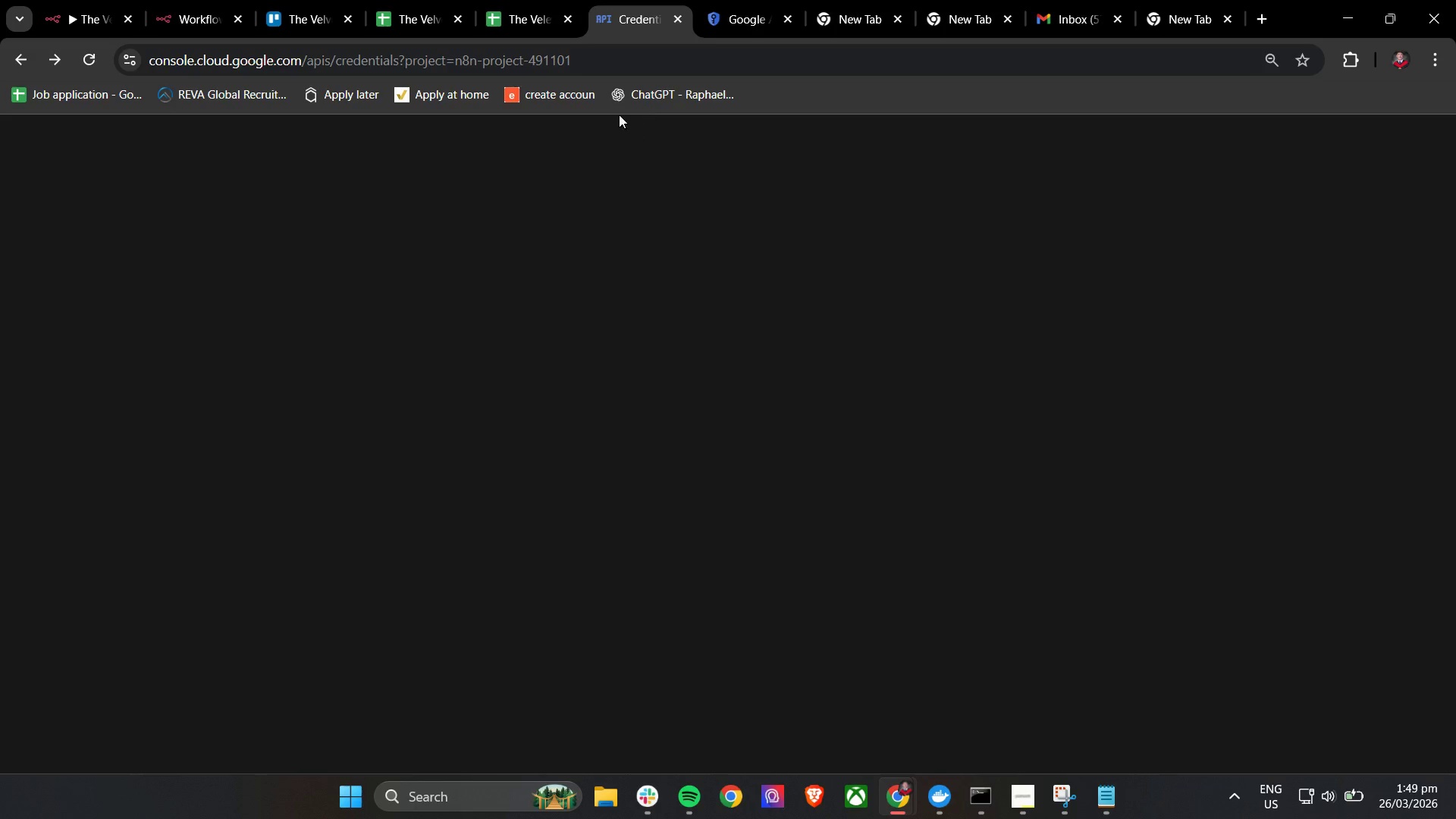 
left_click([519, 0])
 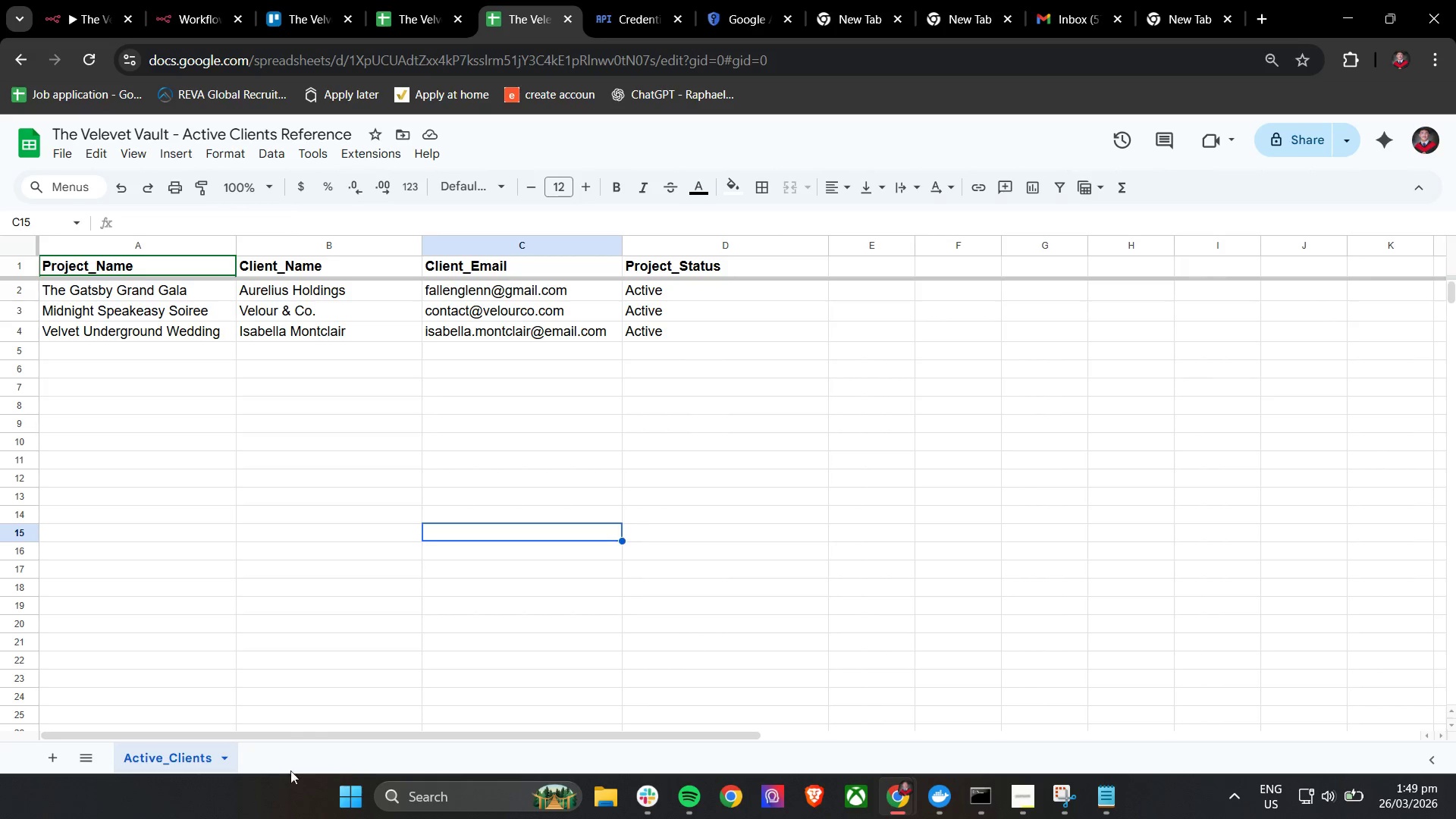 
left_click([413, 0])
 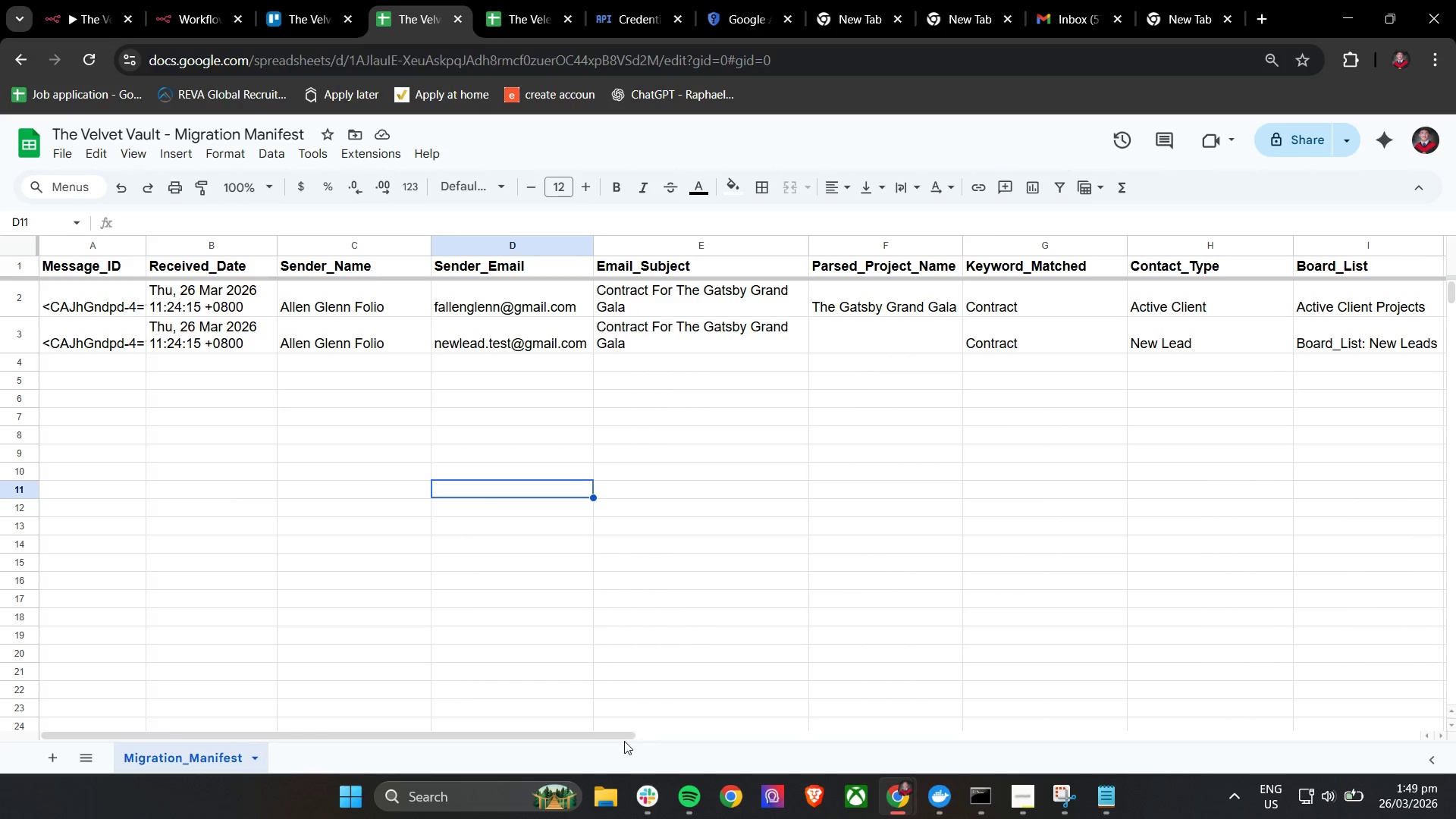 
left_click_drag(start_coordinate=[626, 736], to_coordinate=[162, 661])
 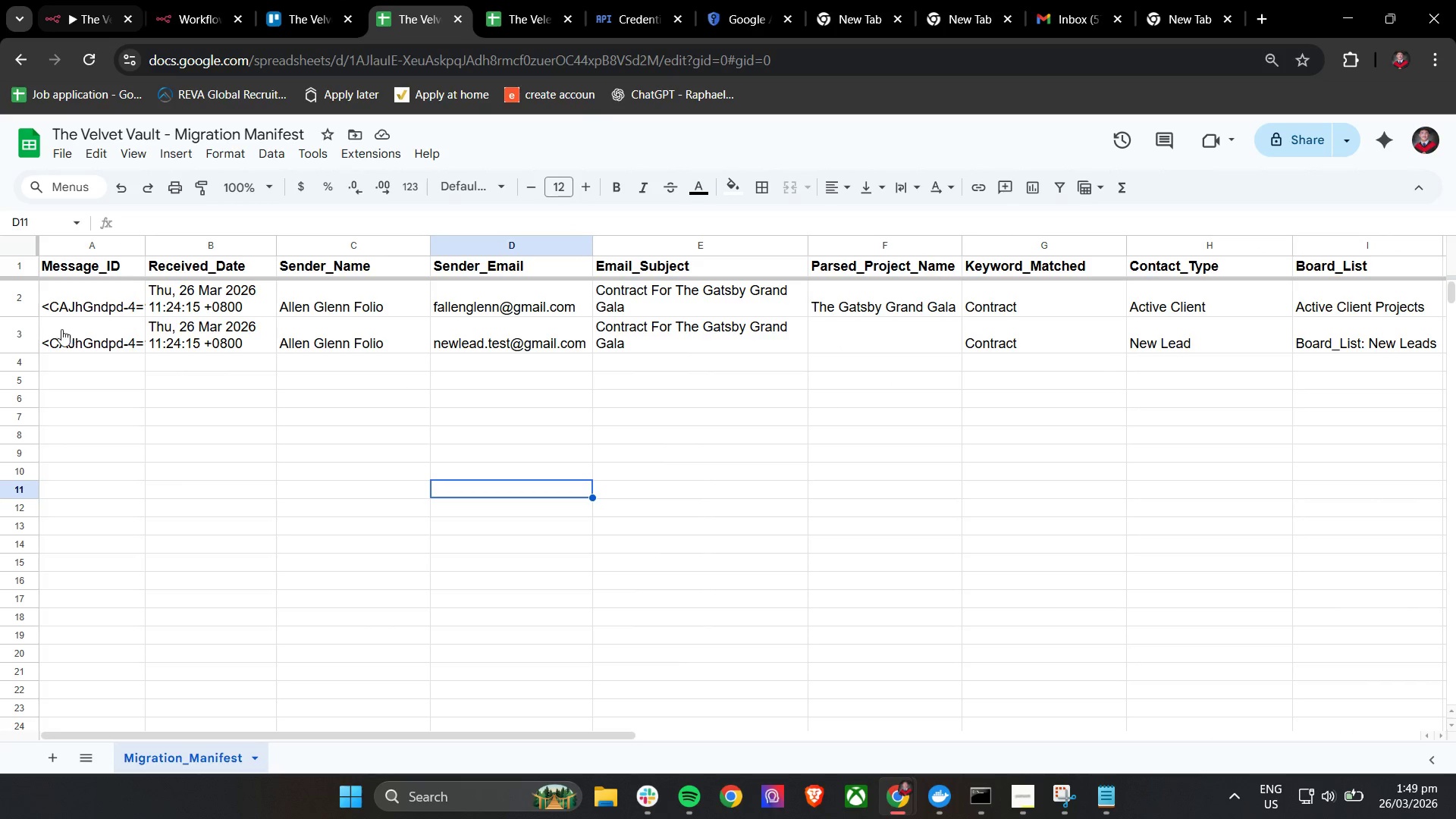 
right_click([30, 334])
 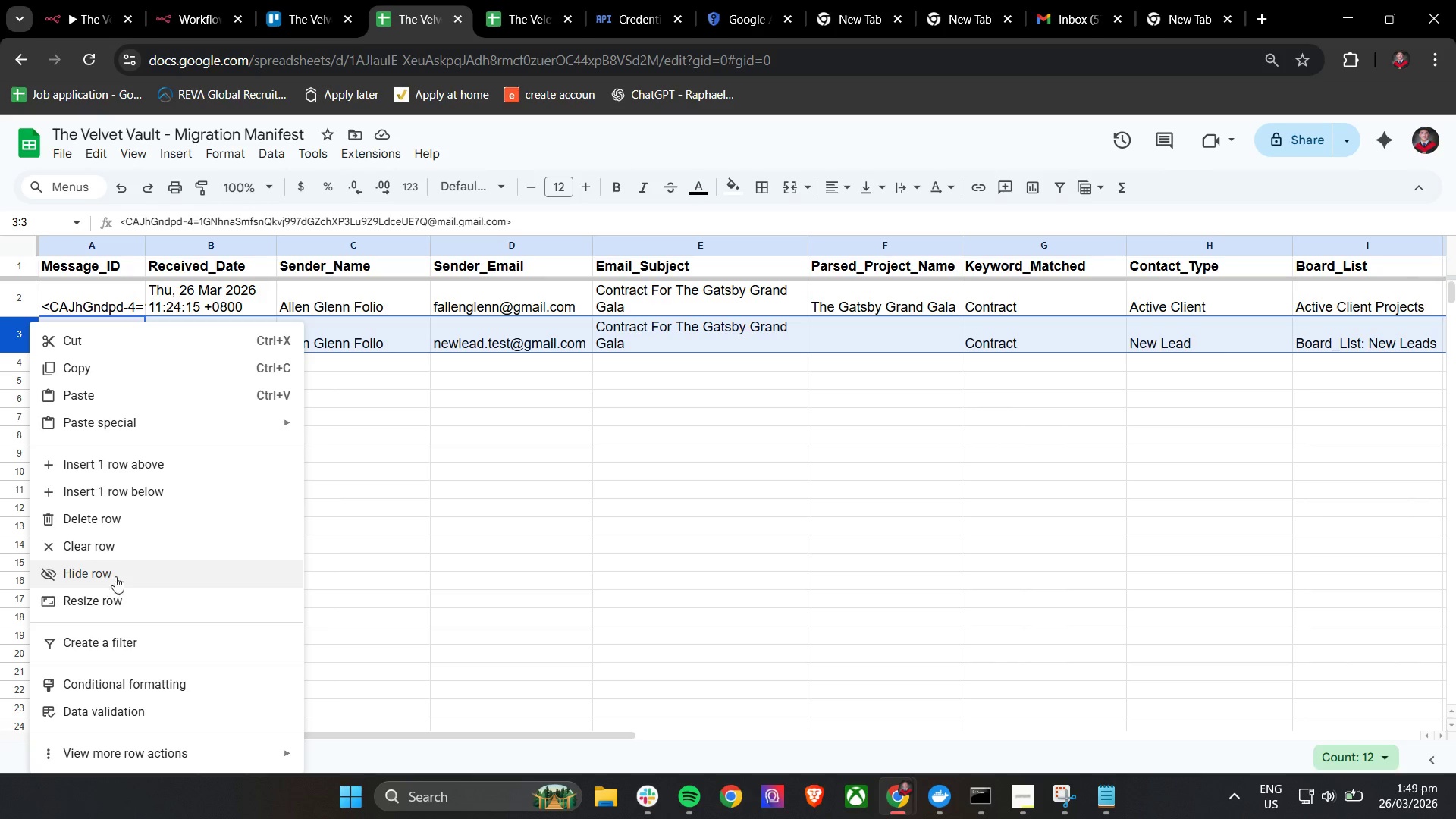 
left_click([127, 526])
 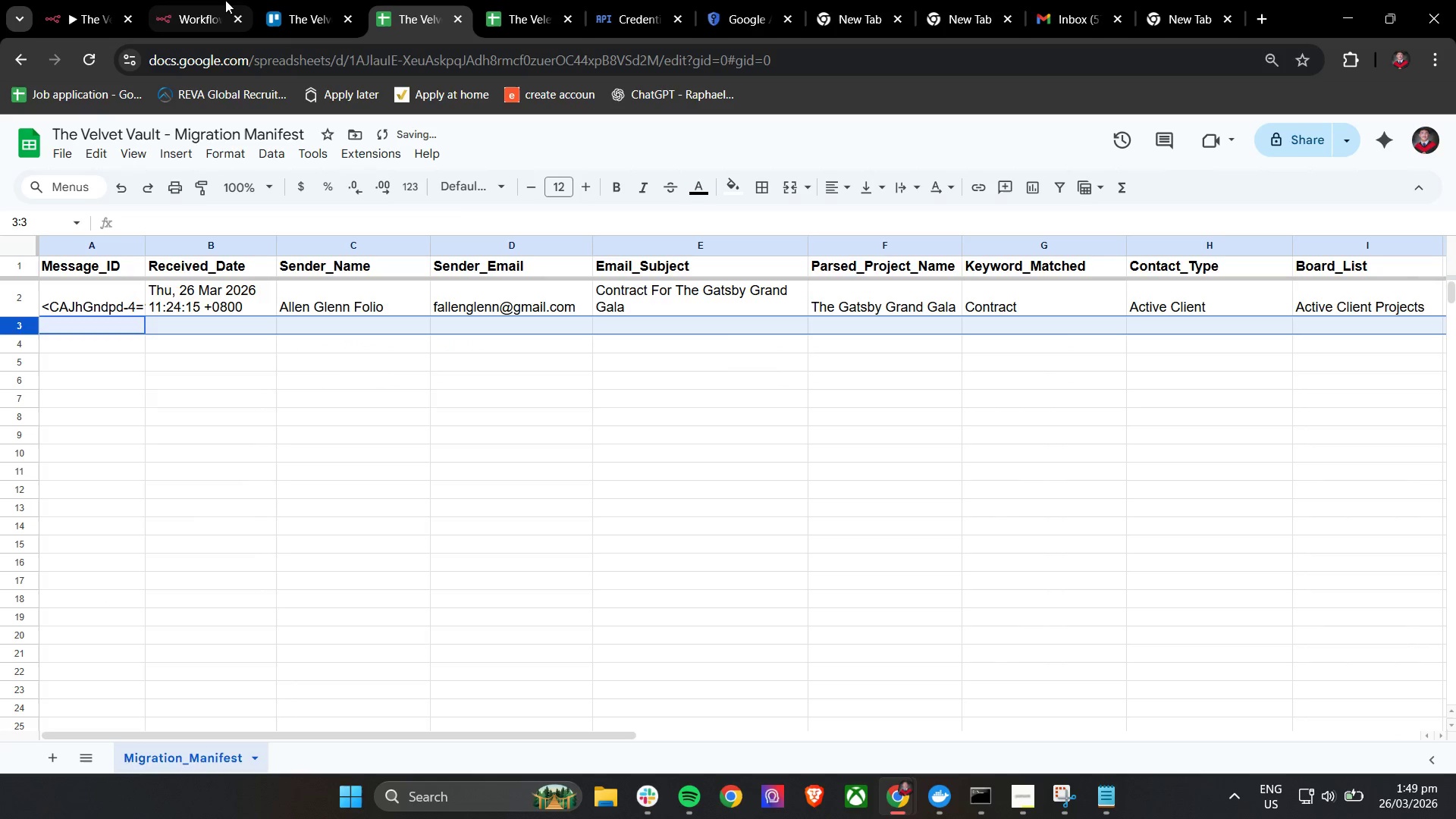 
left_click([100, 0])
 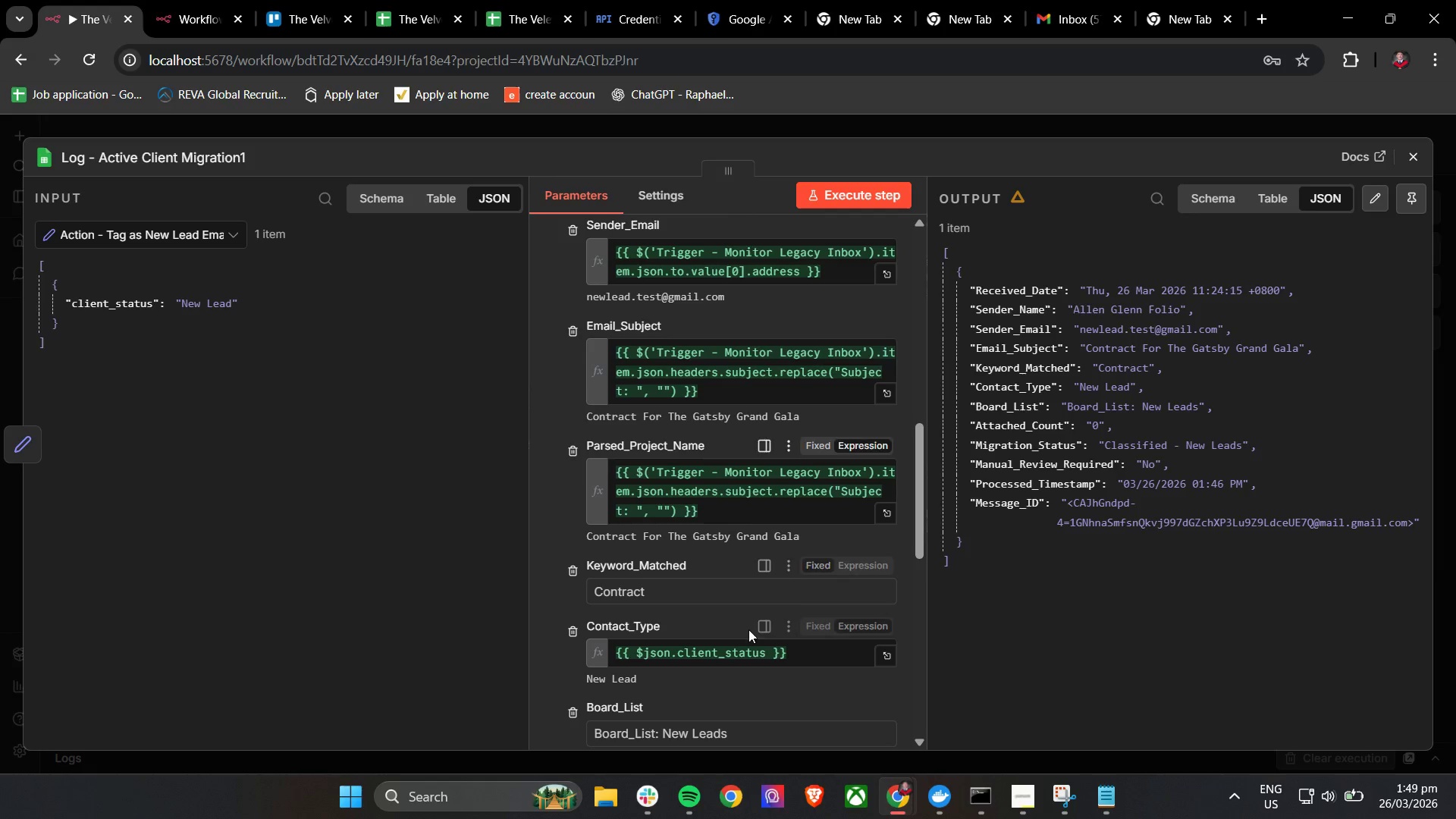 
scroll: coordinate [770, 563], scroll_direction: down, amount: 18.0
 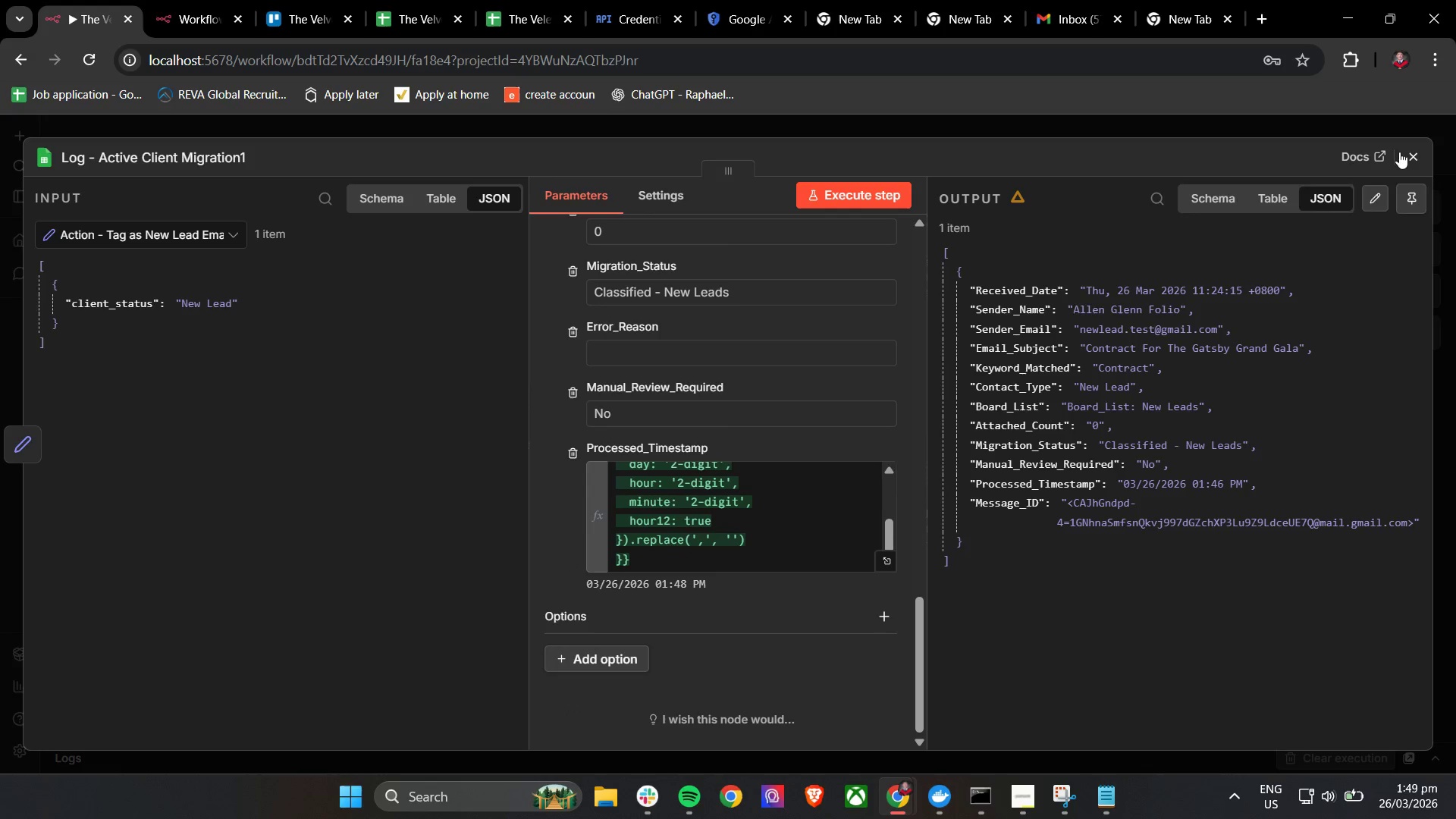 
left_click([1412, 155])
 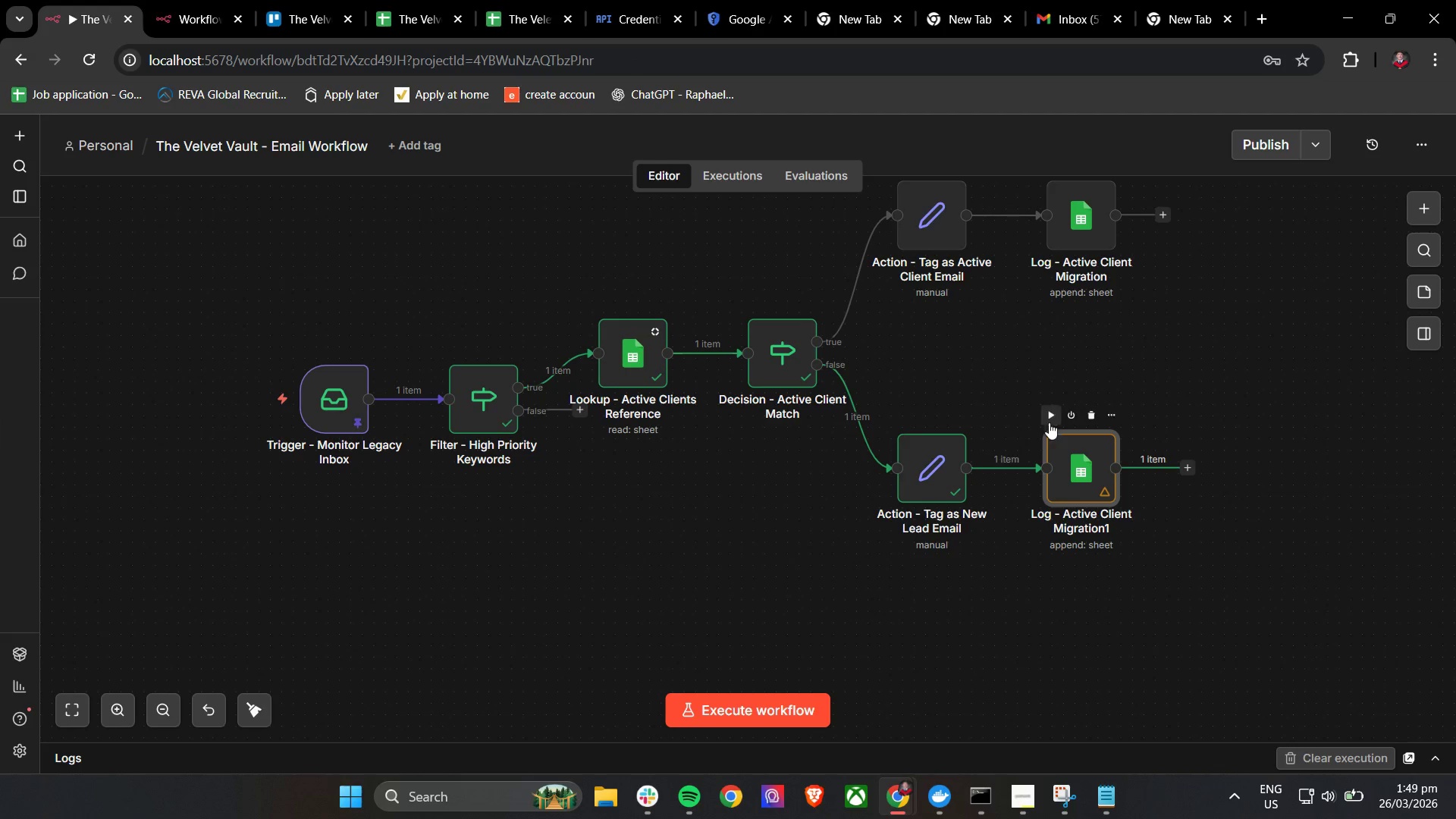 
left_click([1056, 416])
 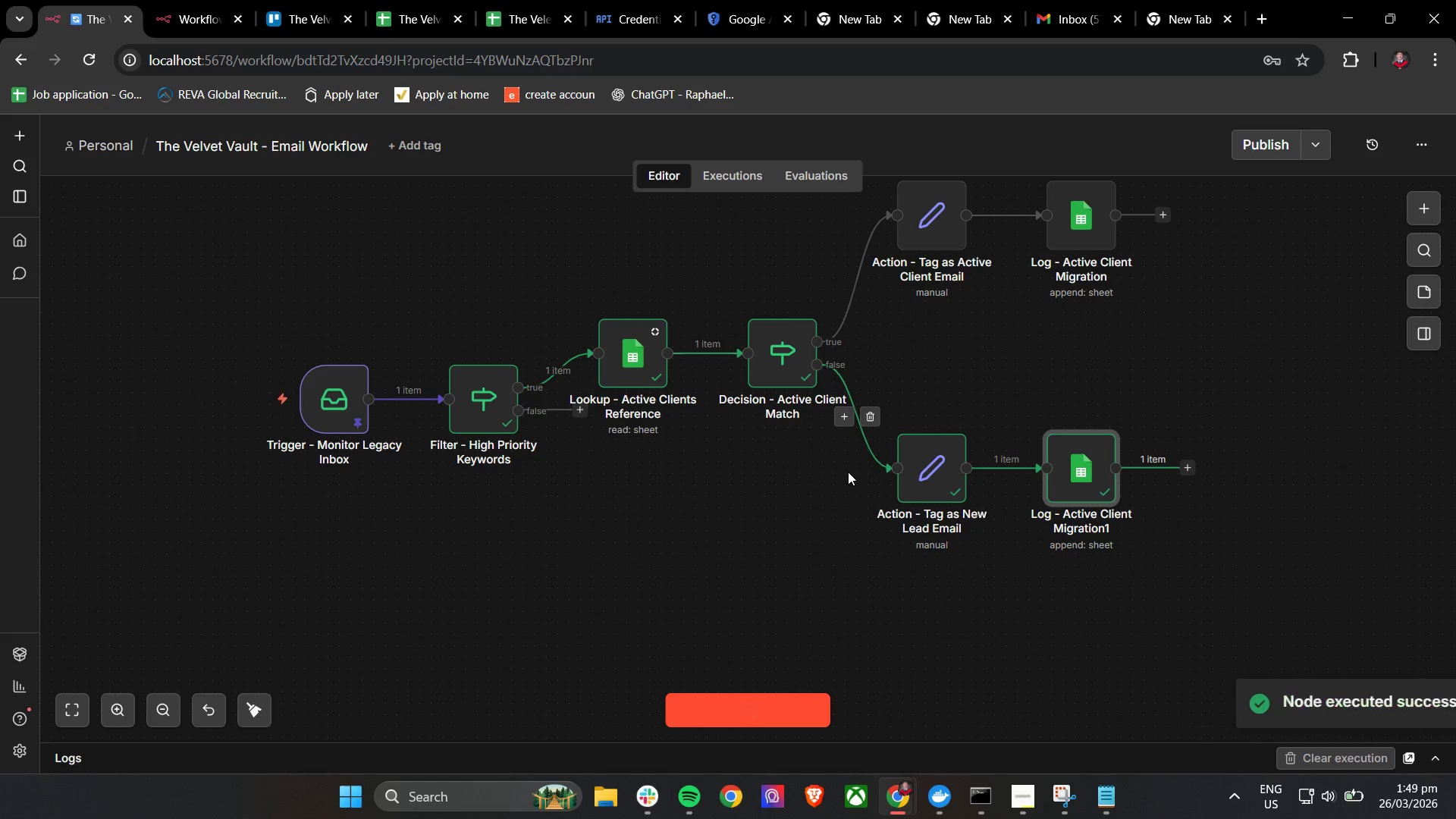 
left_click_drag(start_coordinate=[507, 0], to_coordinate=[510, 0])
 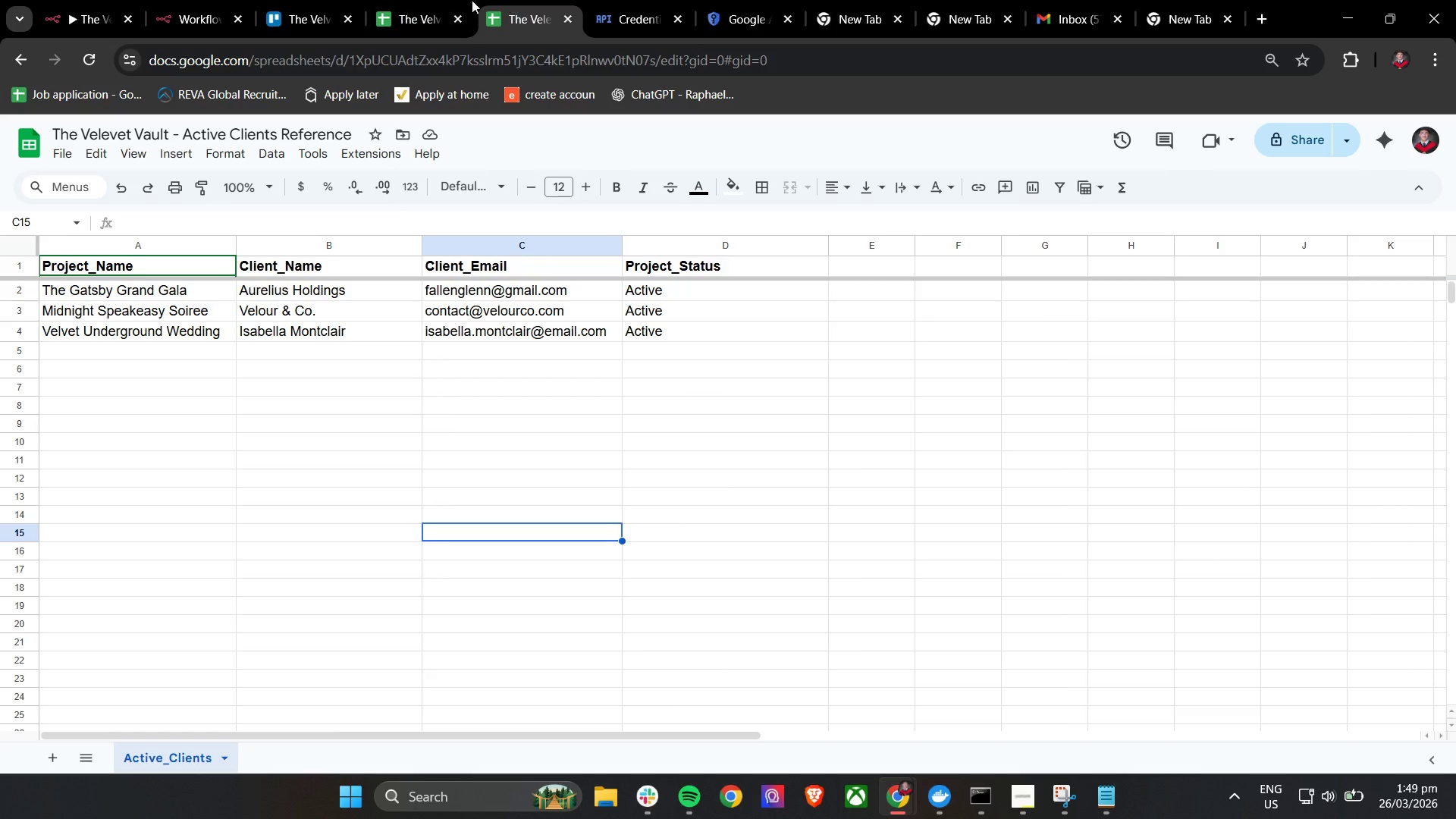 
double_click([439, 0])
 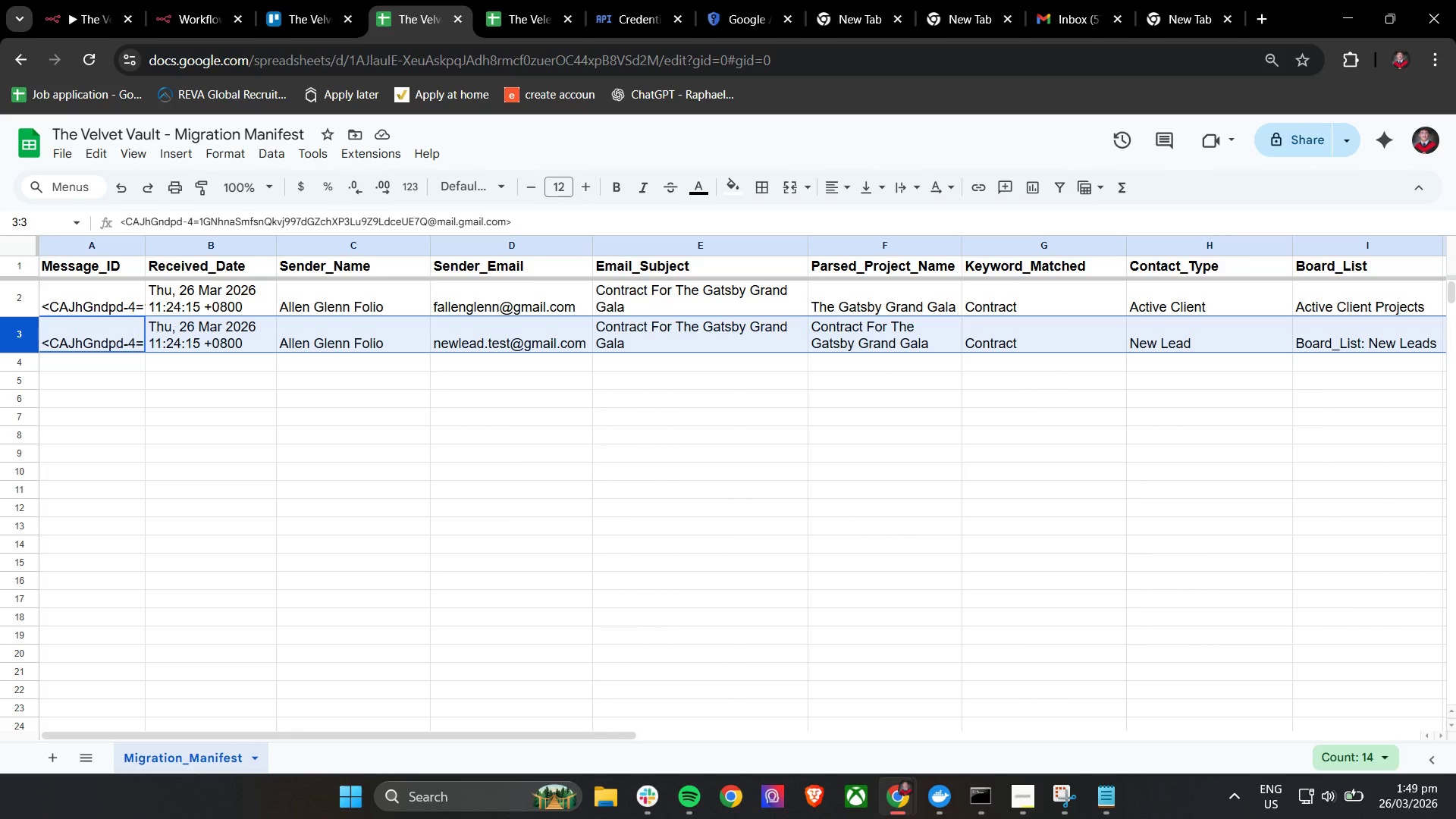 
left_click([501, 695])
 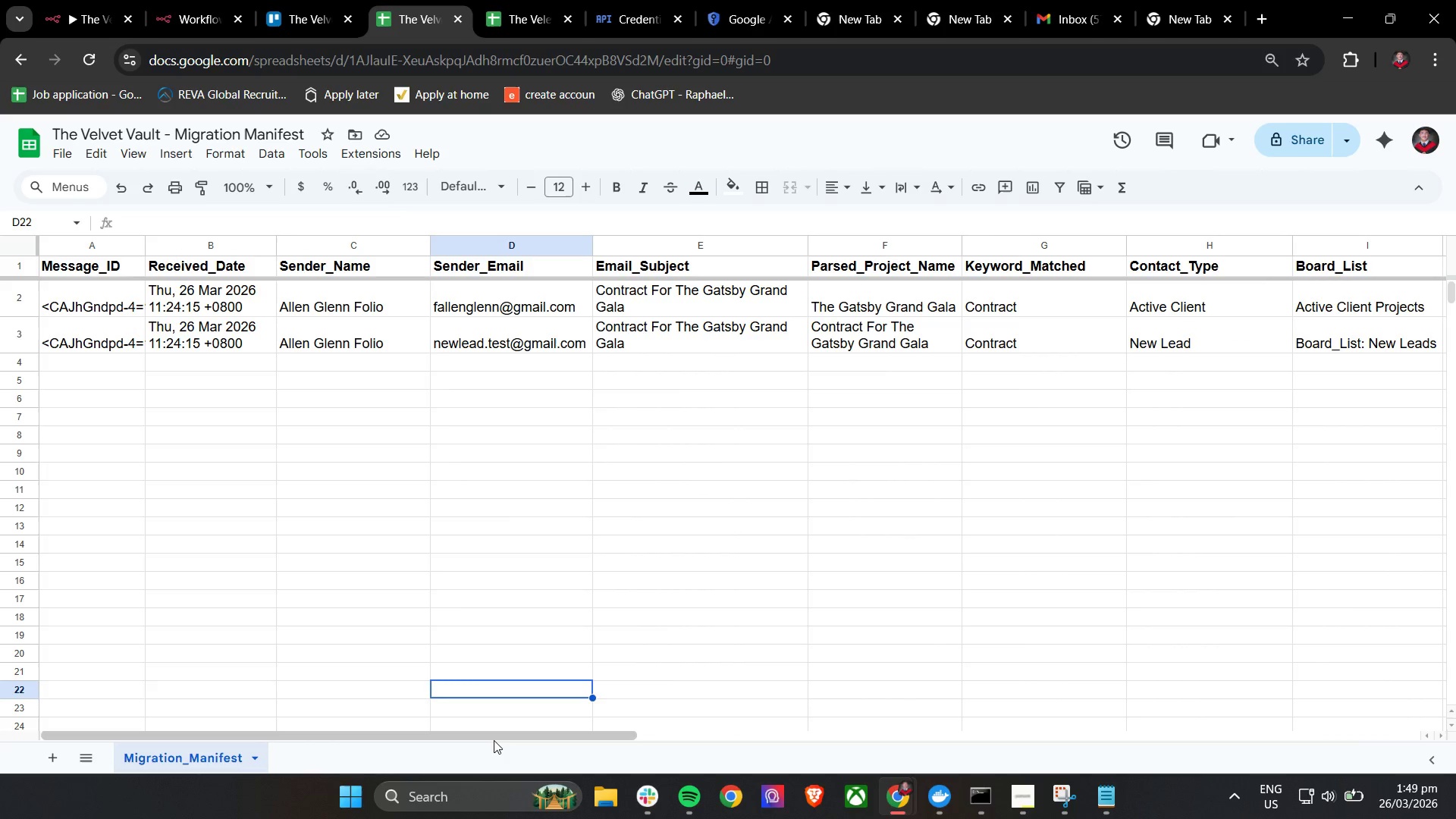 
left_click_drag(start_coordinate=[494, 740], to_coordinate=[516, 742])
 